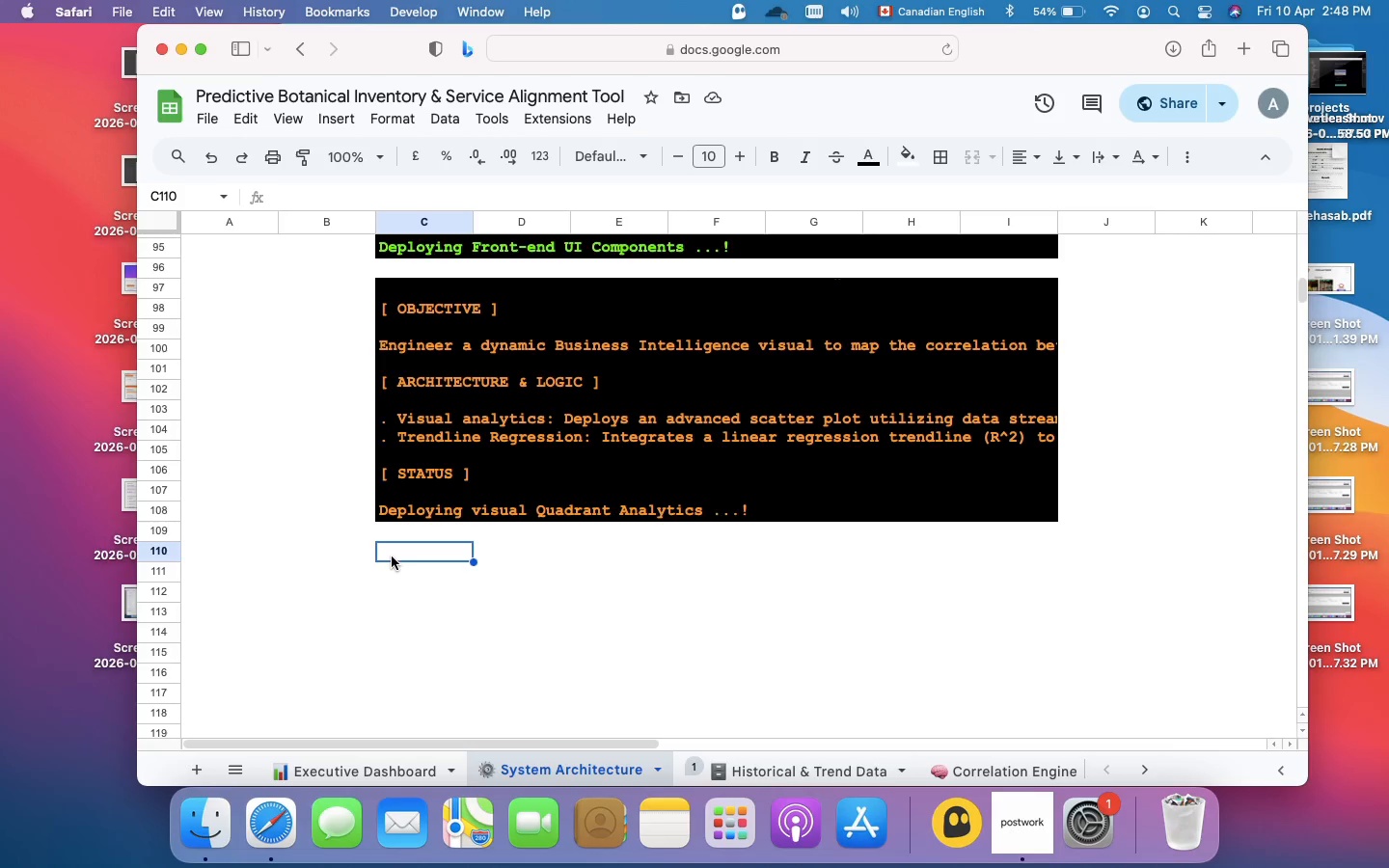 
left_click_drag(start_coordinate=[392, 556], to_coordinate=[1002, 735])
 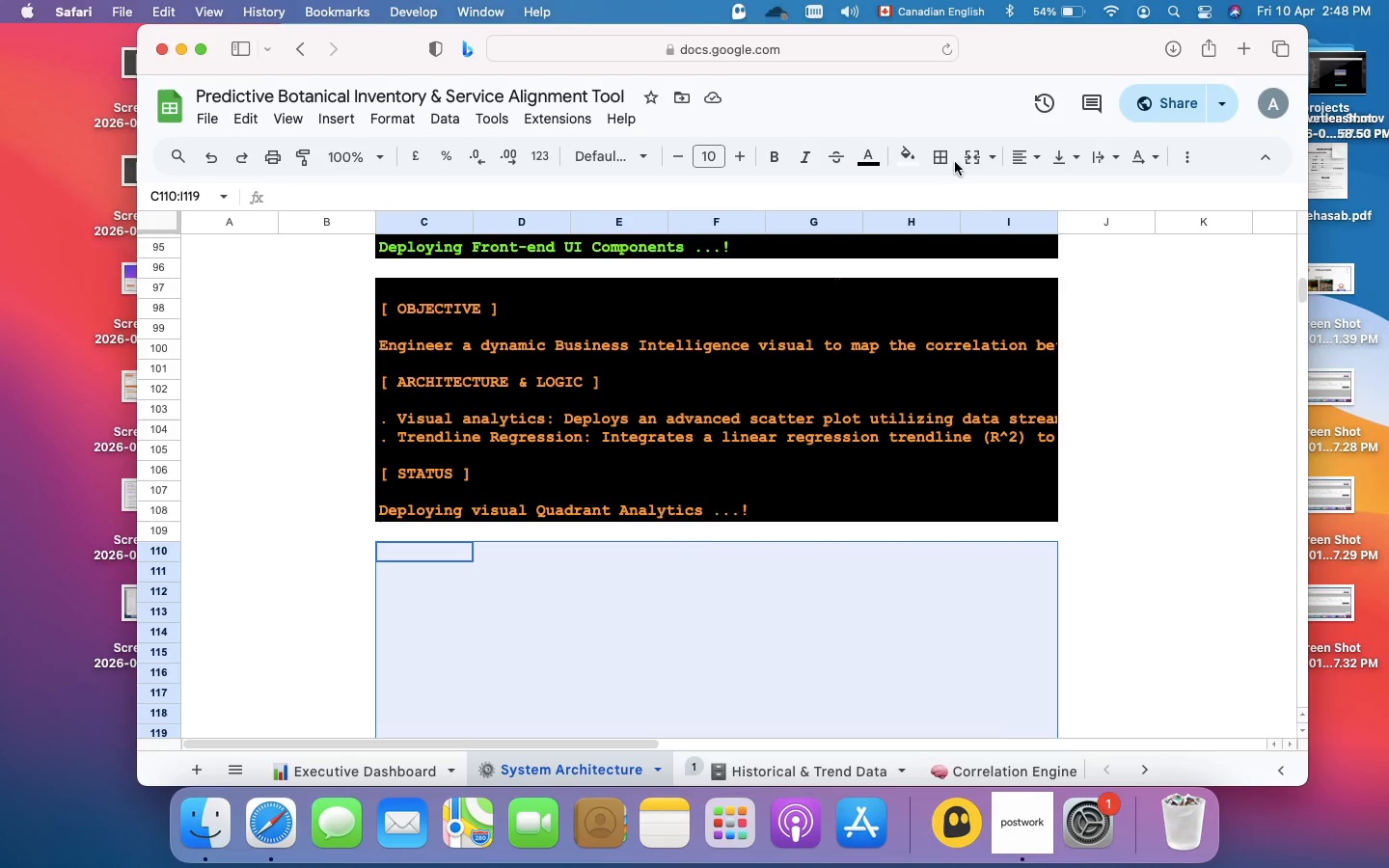 
left_click([973, 160])
 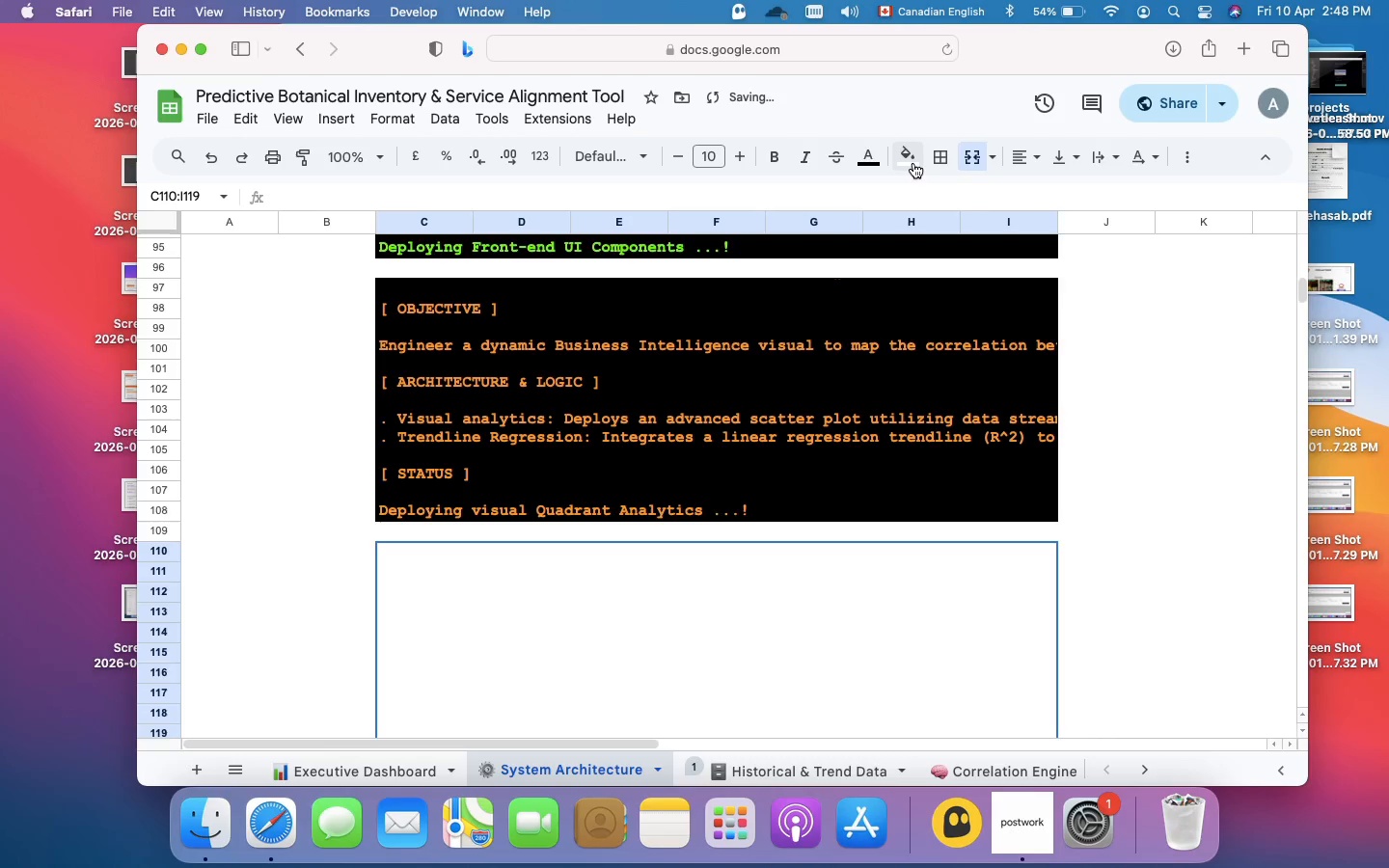 
left_click([913, 163])
 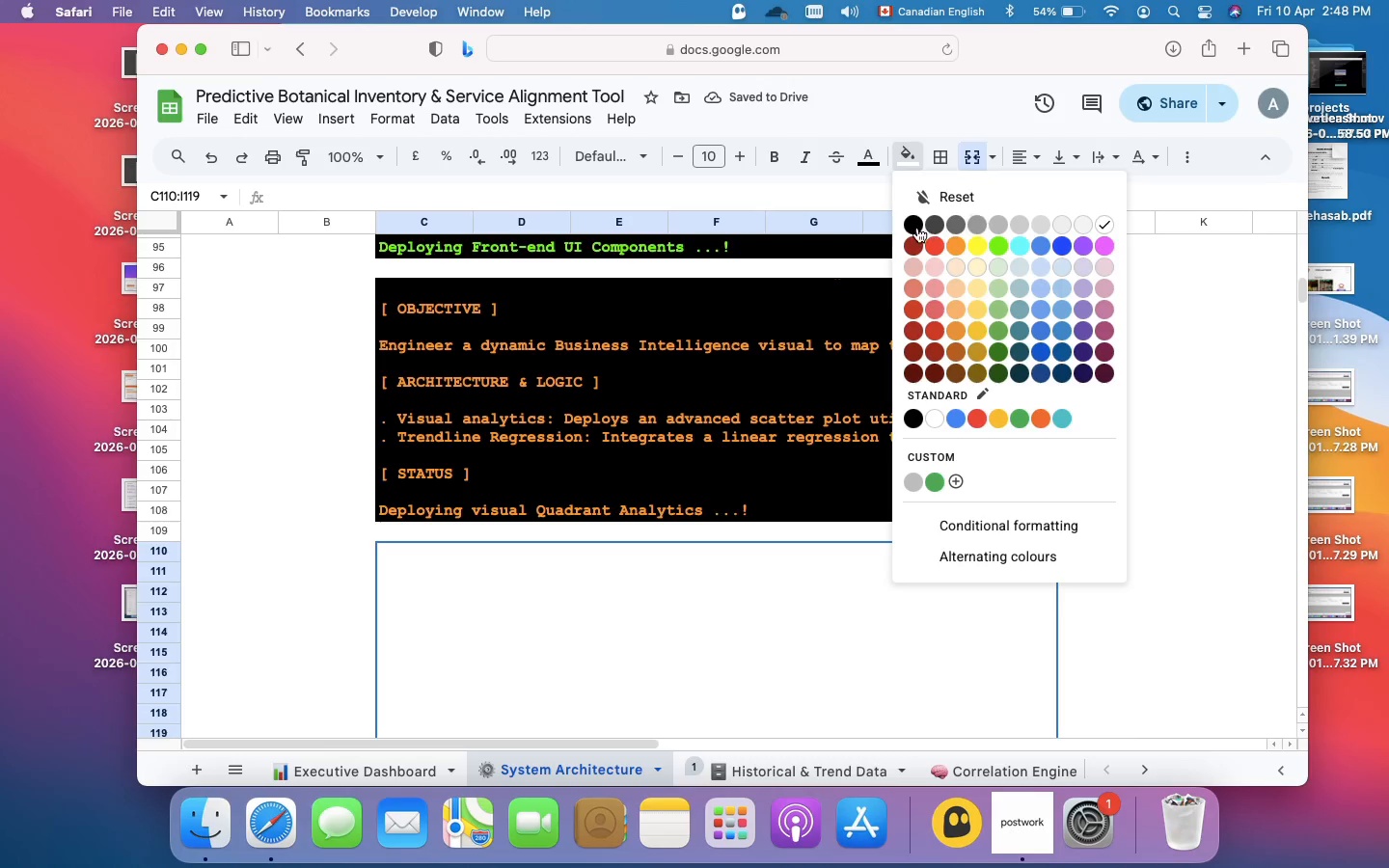 
left_click([916, 227])
 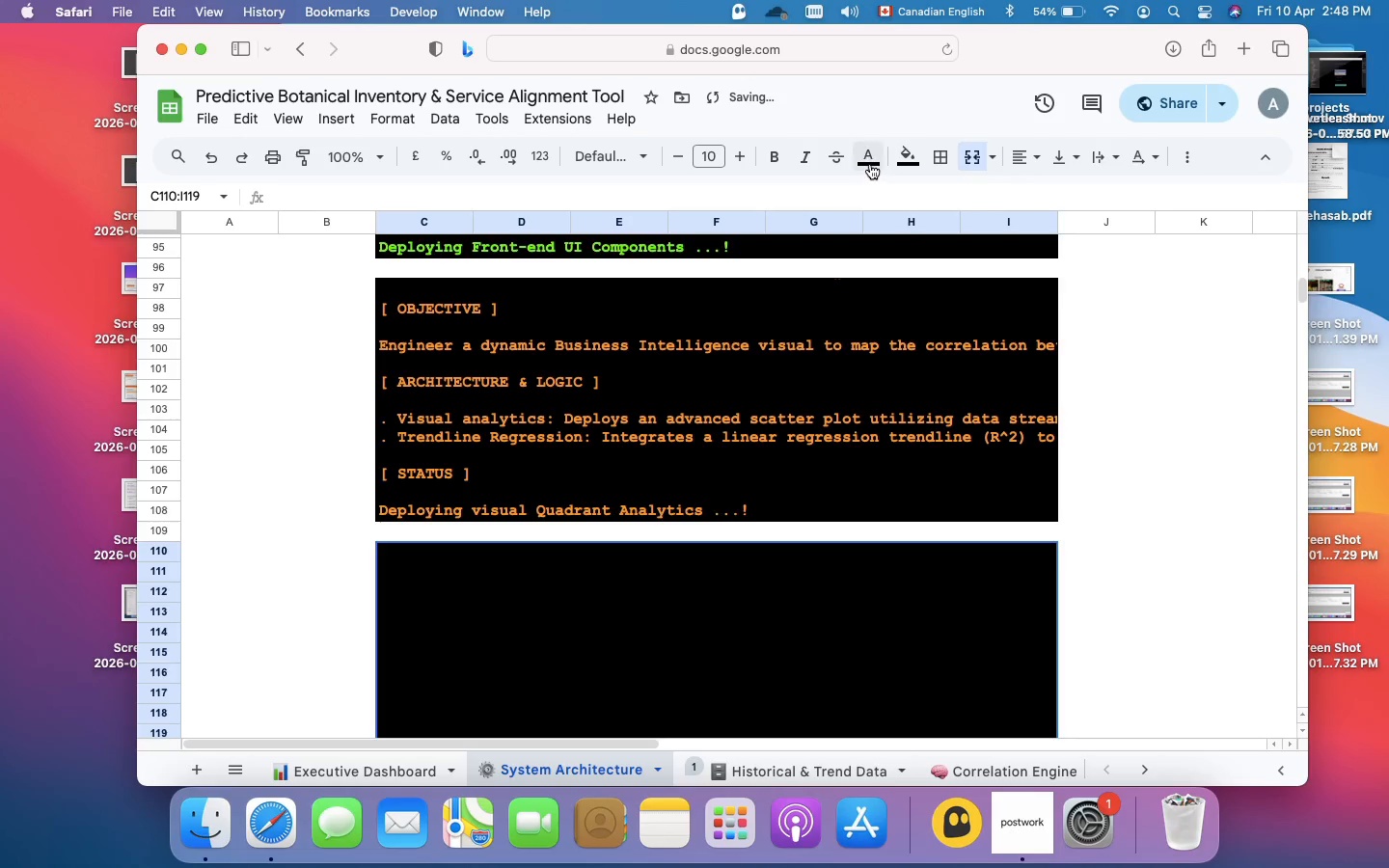 
left_click([870, 163])
 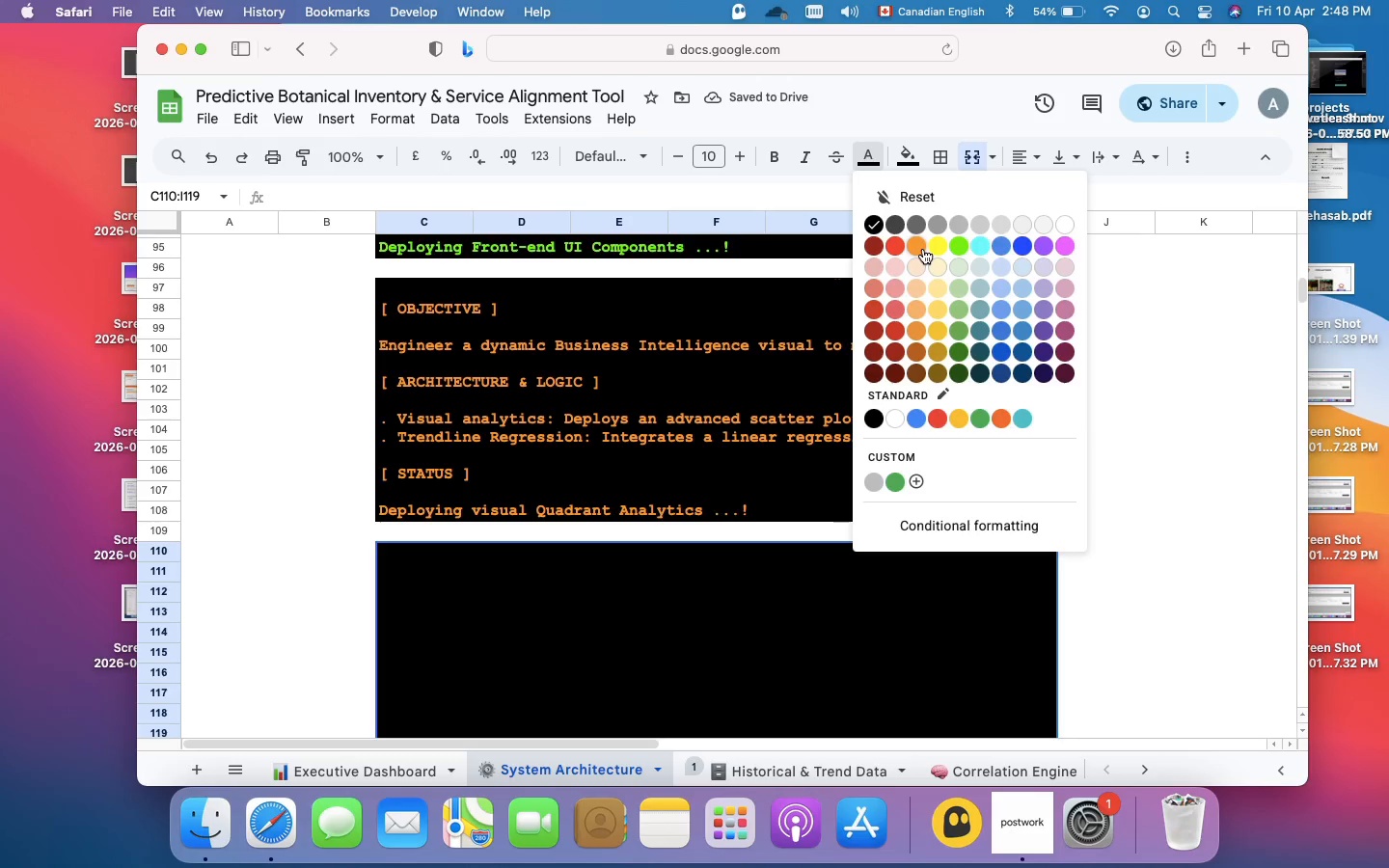 
left_click([920, 248])
 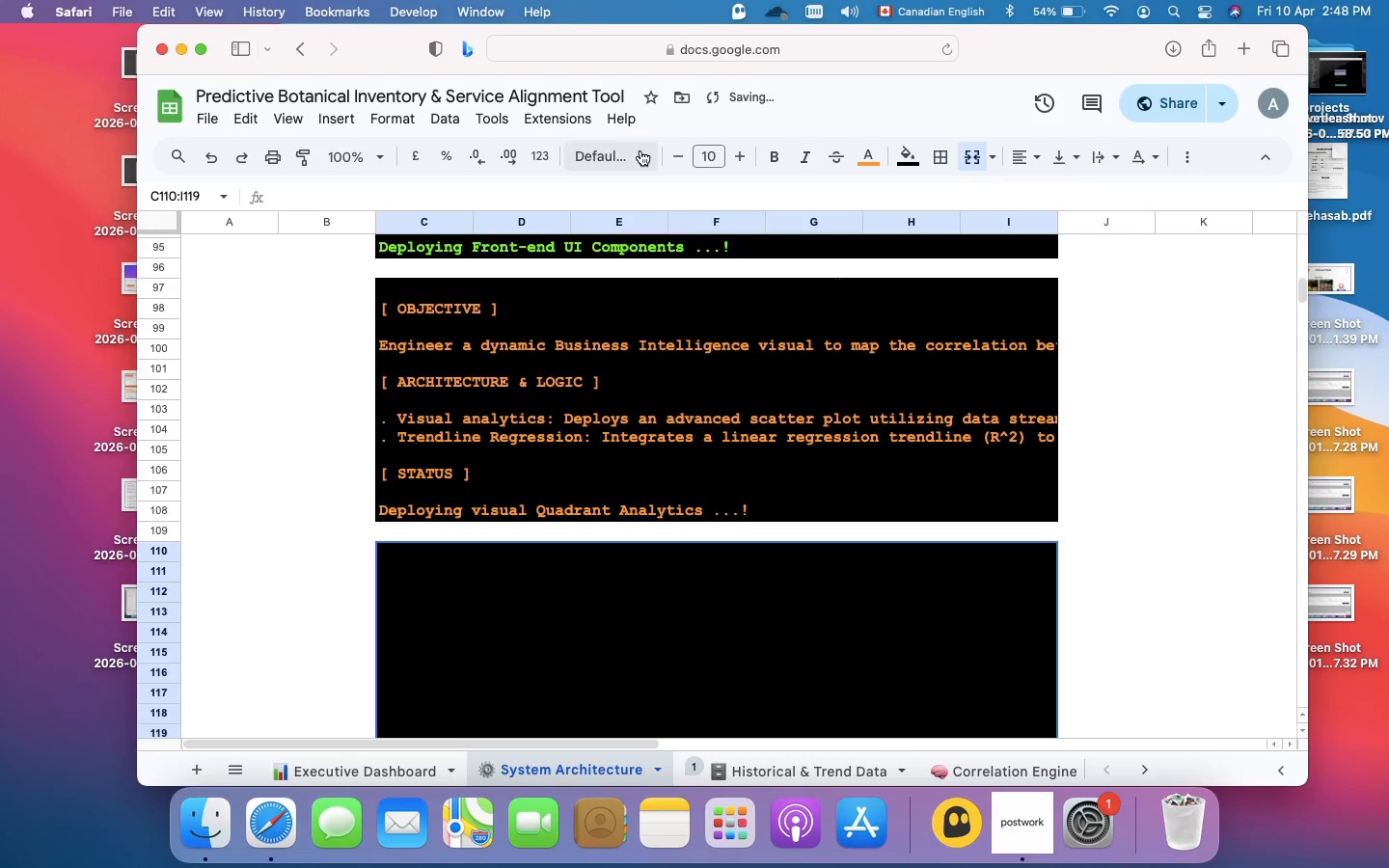 
left_click([640, 150])
 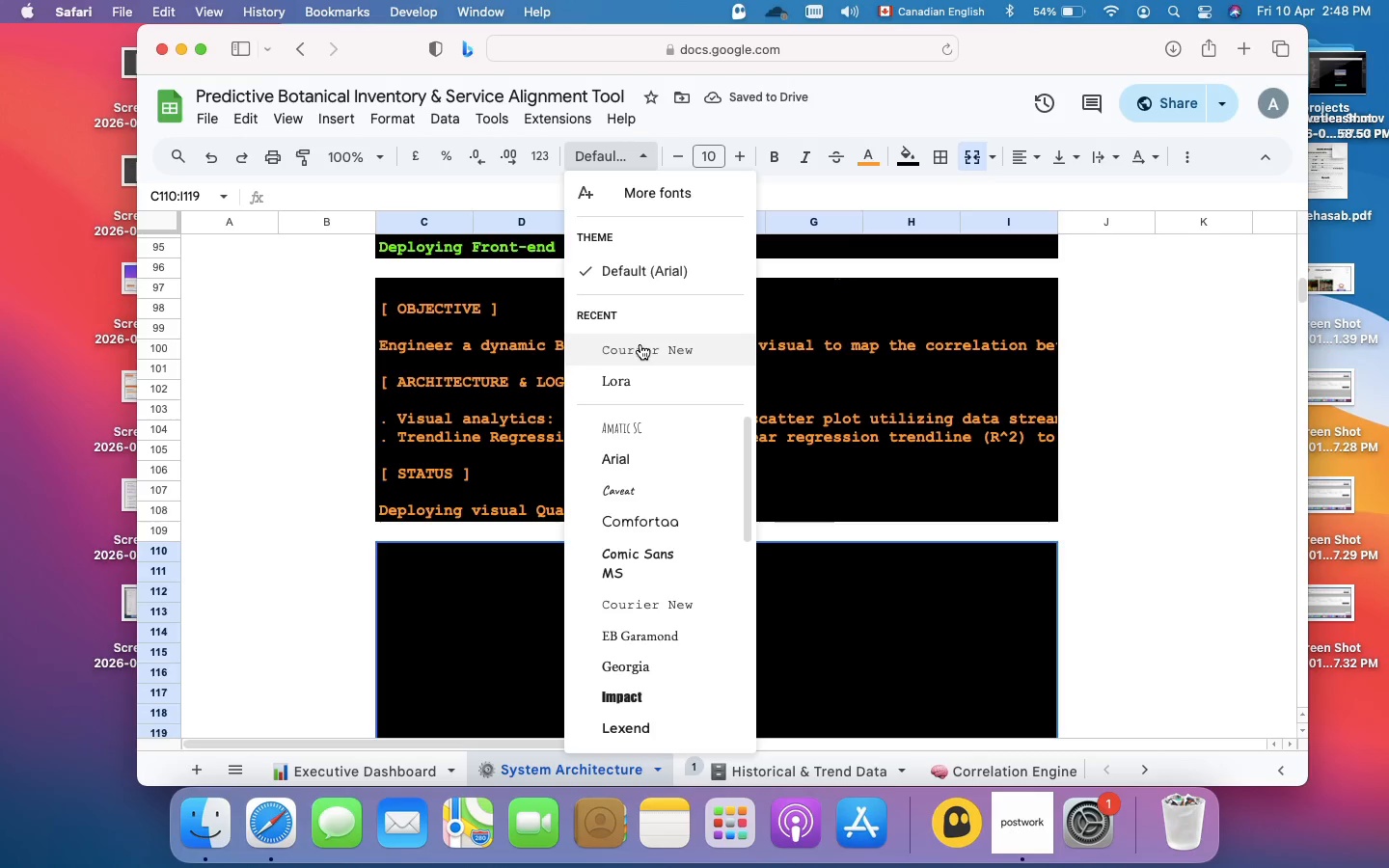 
left_click([640, 345])
 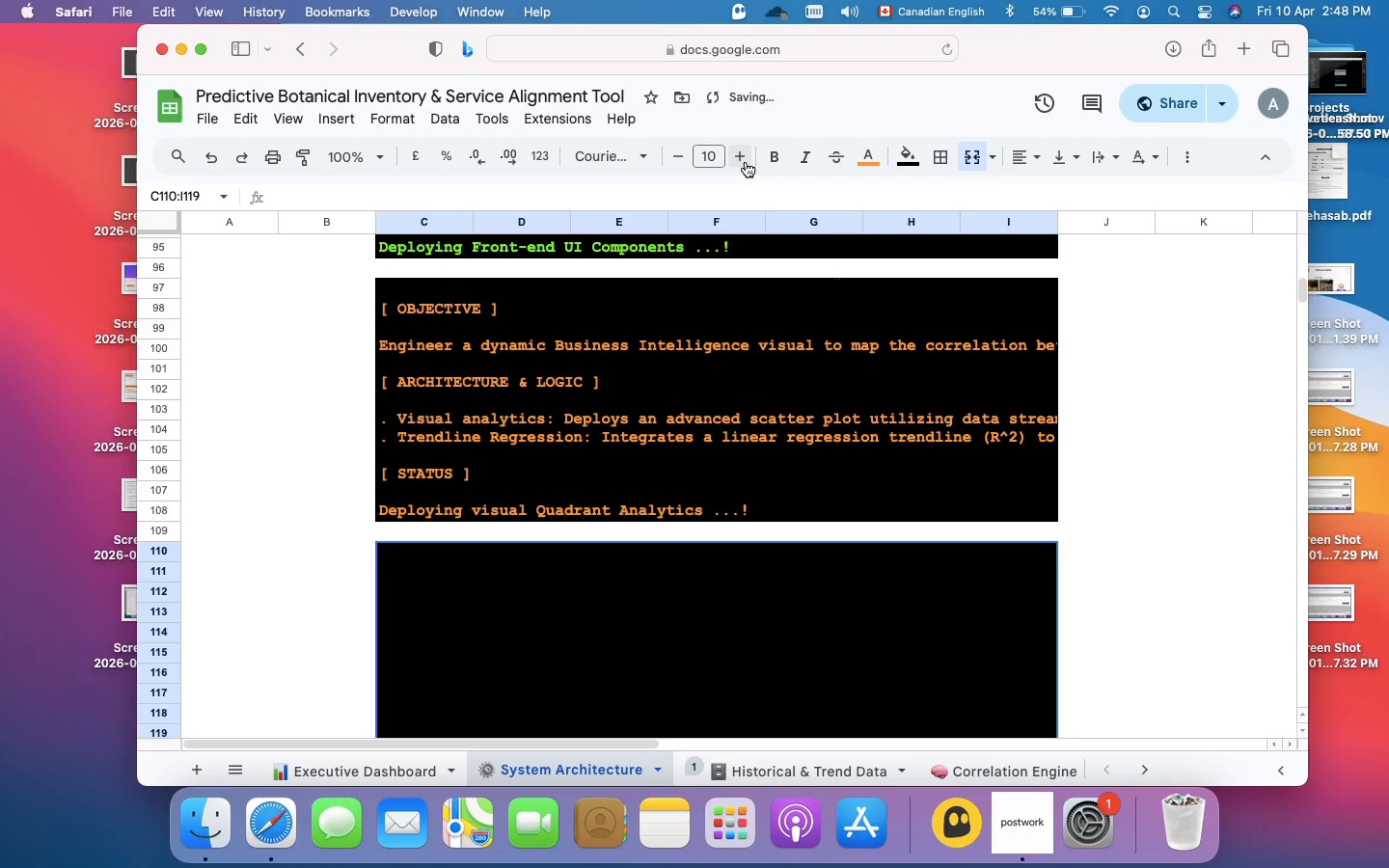 
left_click([746, 162])
 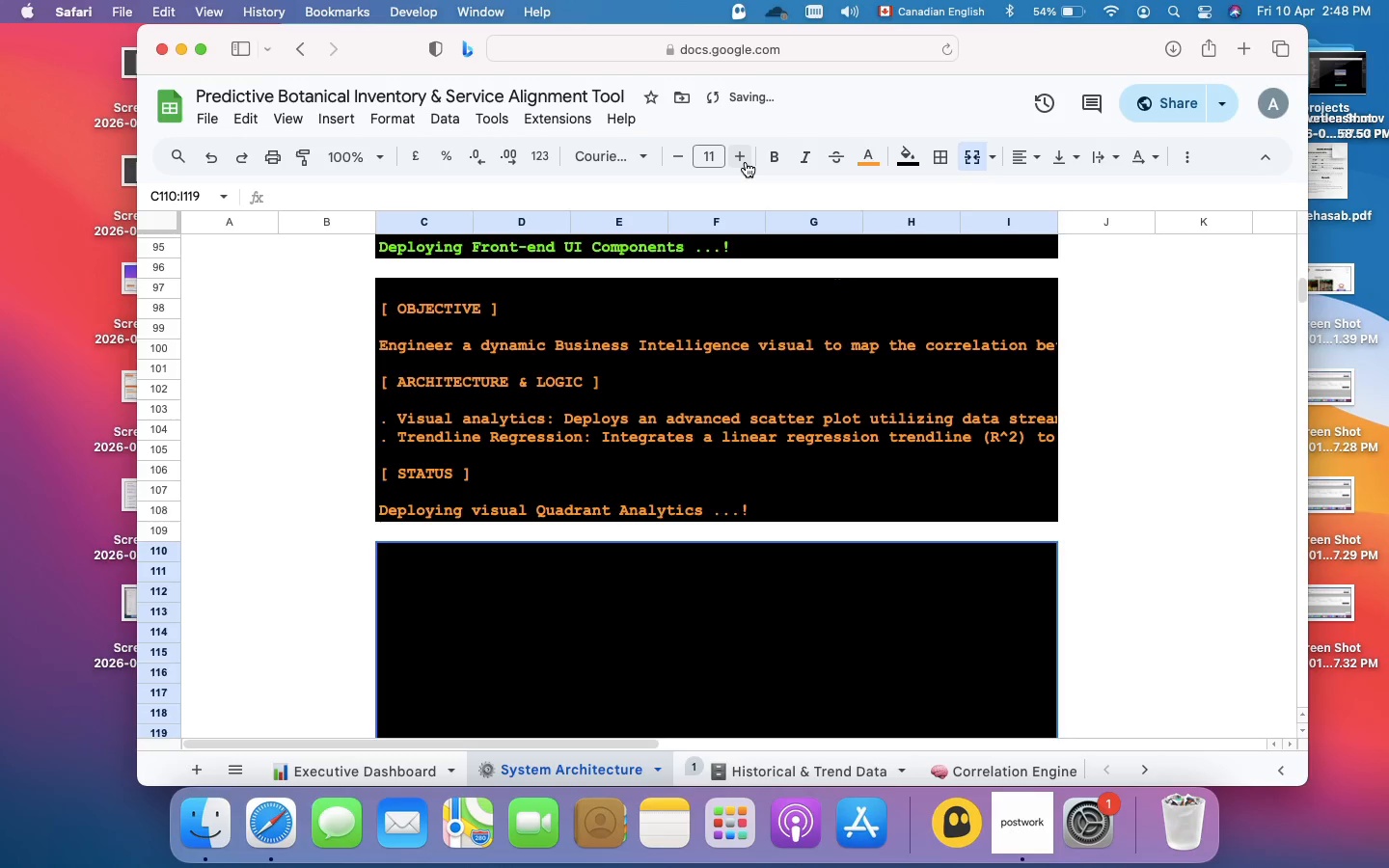 
left_click([746, 162])
 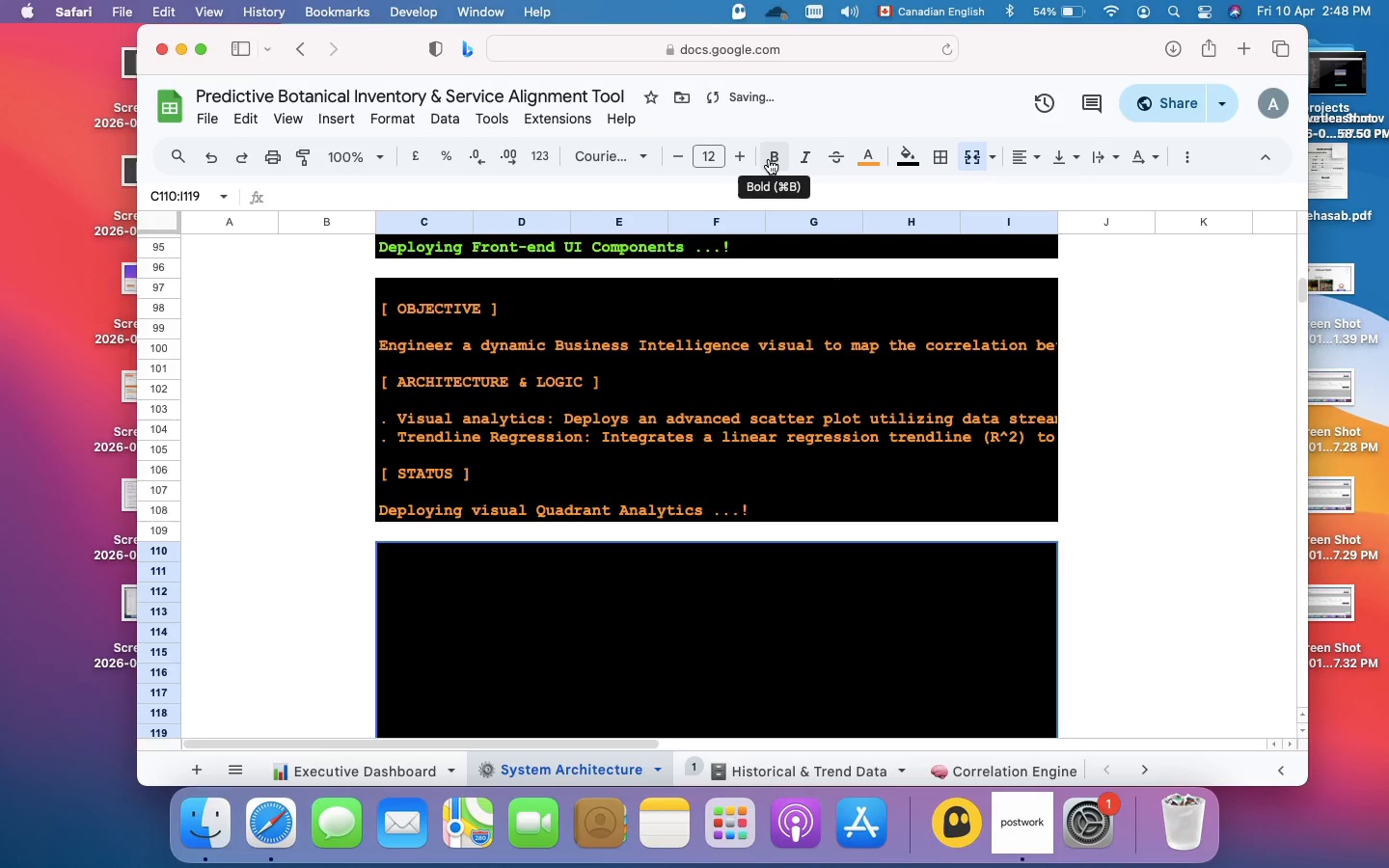 
left_click([769, 159])
 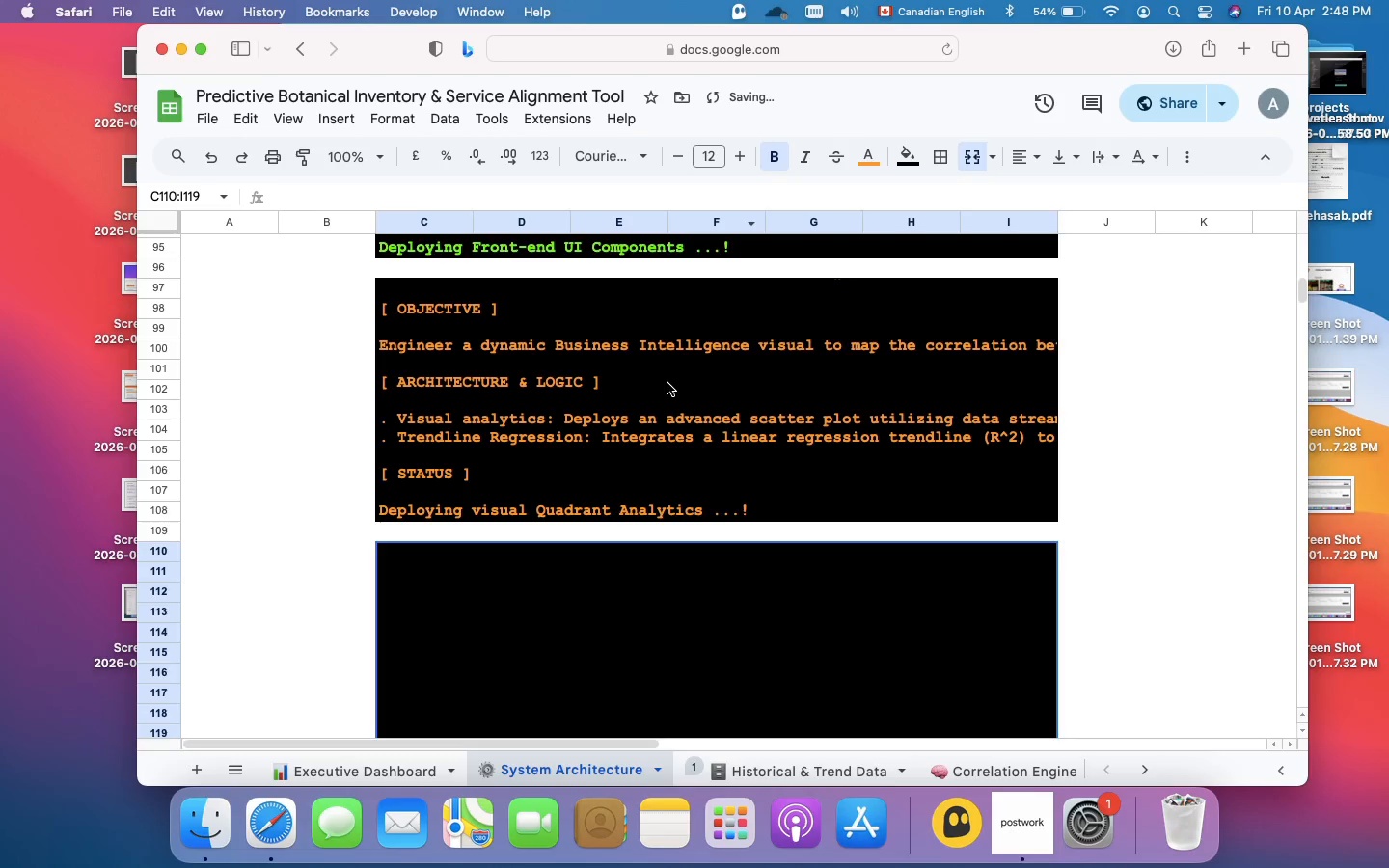 
double_click([667, 383])
 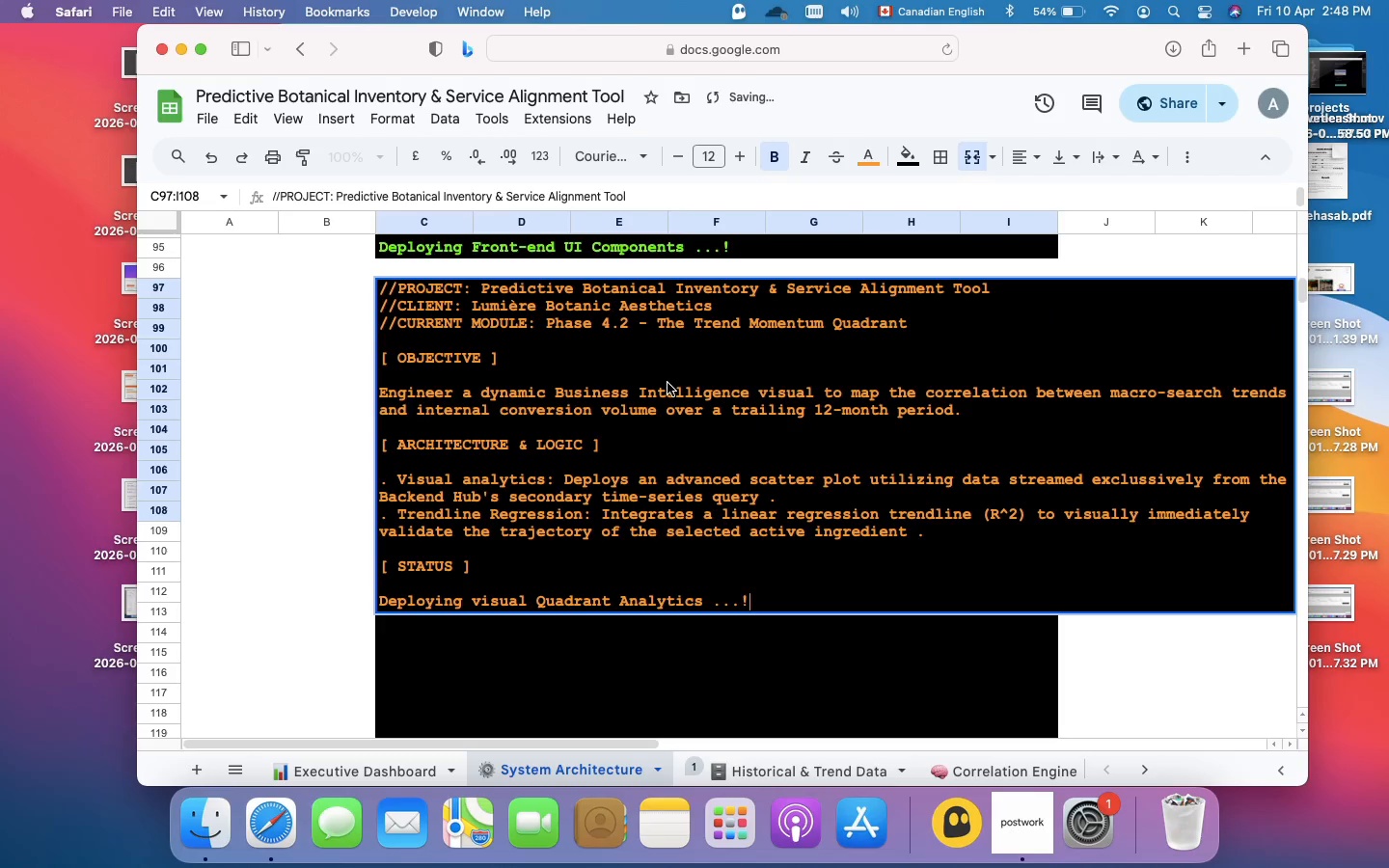 
scroll: coordinate [667, 384], scroll_direction: up, amount: 6.0
 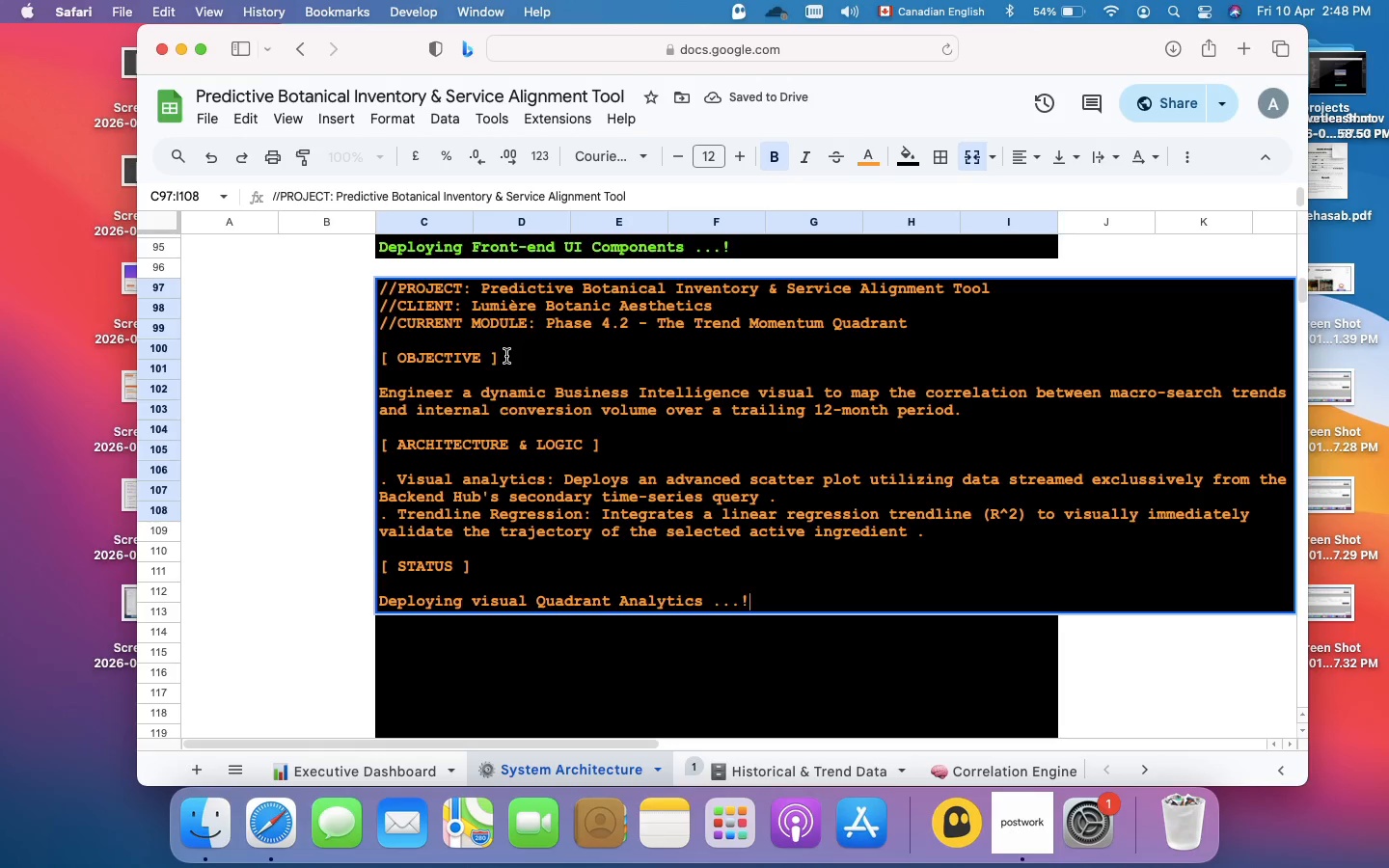 
left_click([505, 358])
 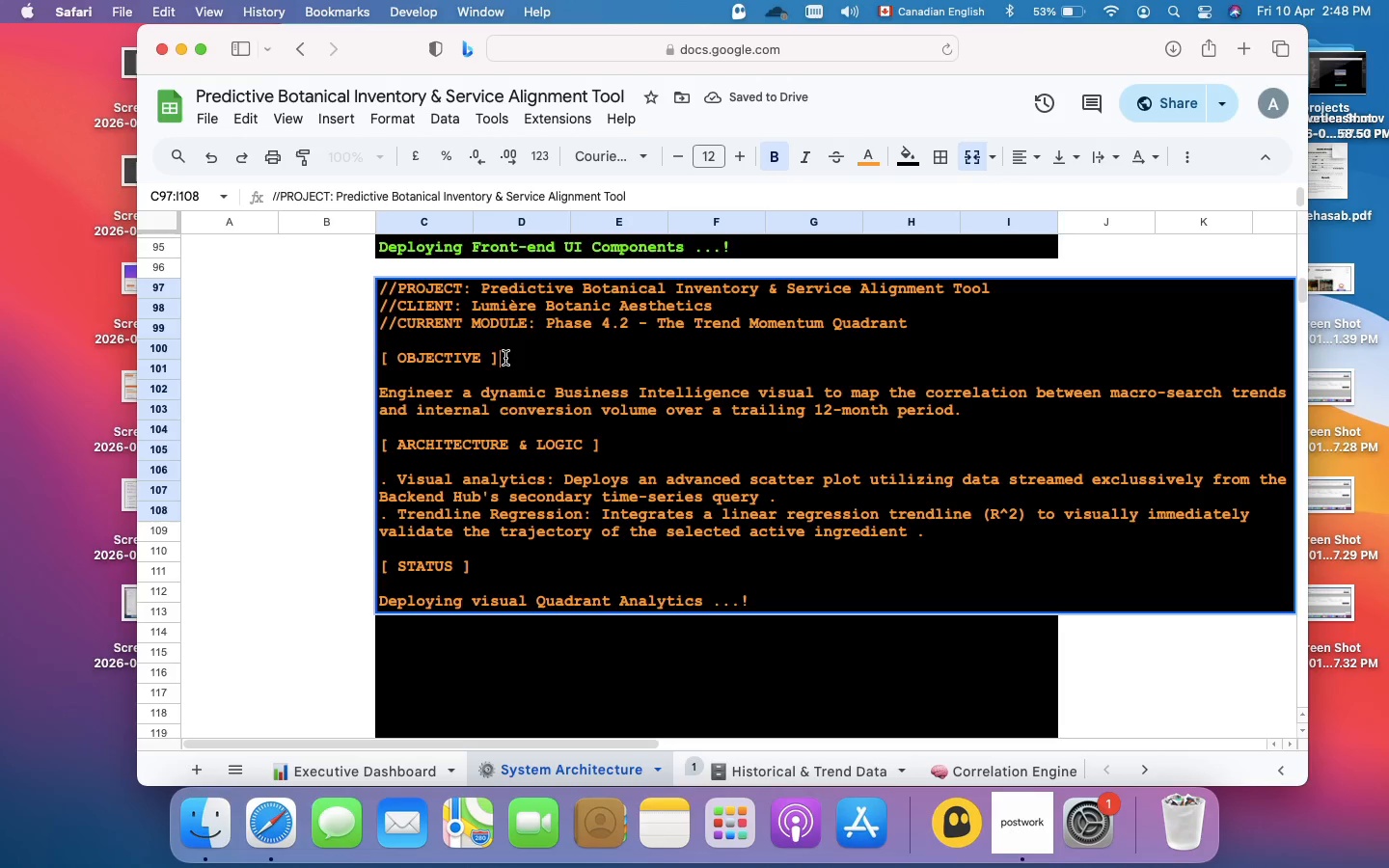 
left_click_drag(start_coordinate=[505, 358], to_coordinate=[377, 293])
 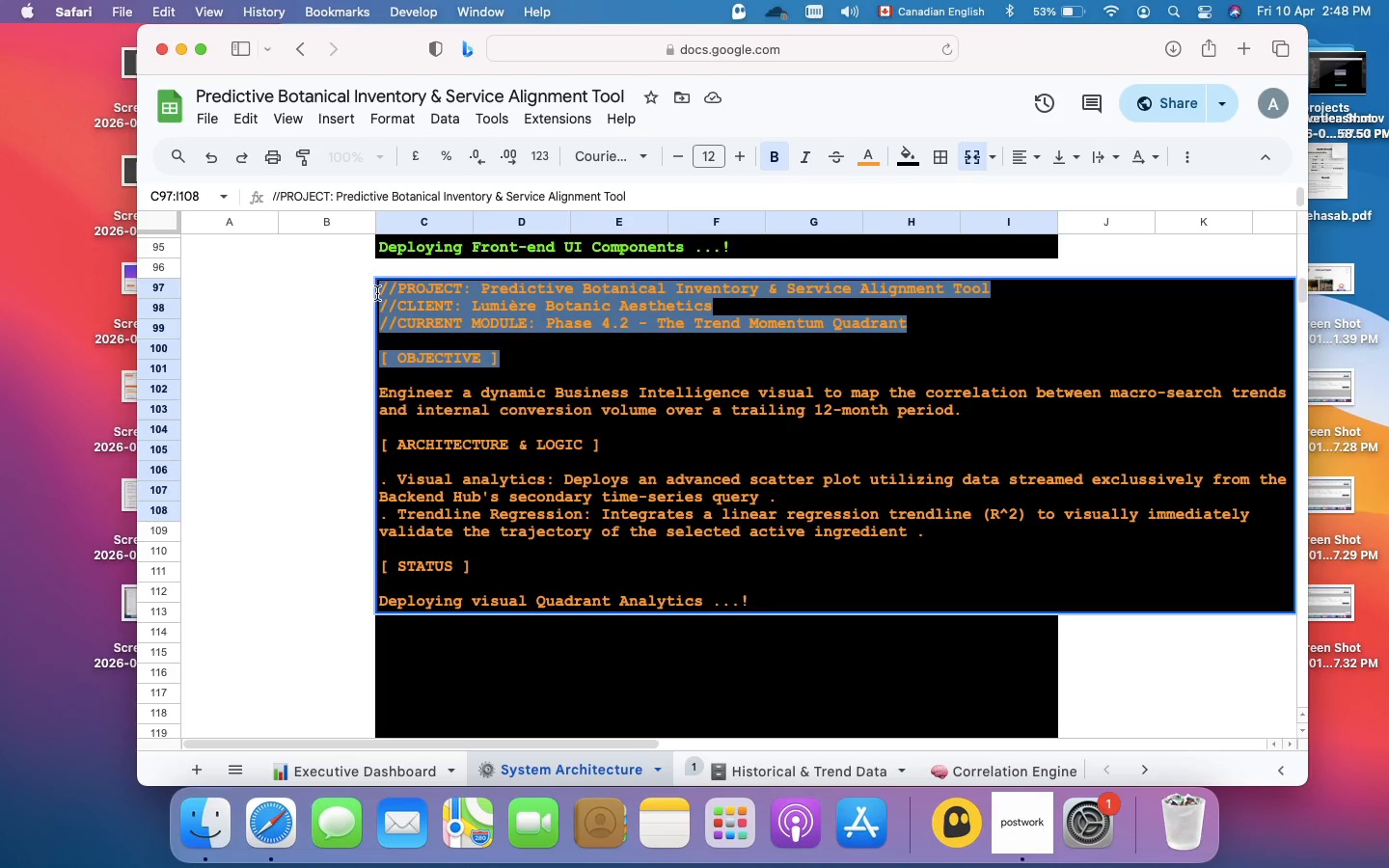 
key(Meta+C)
 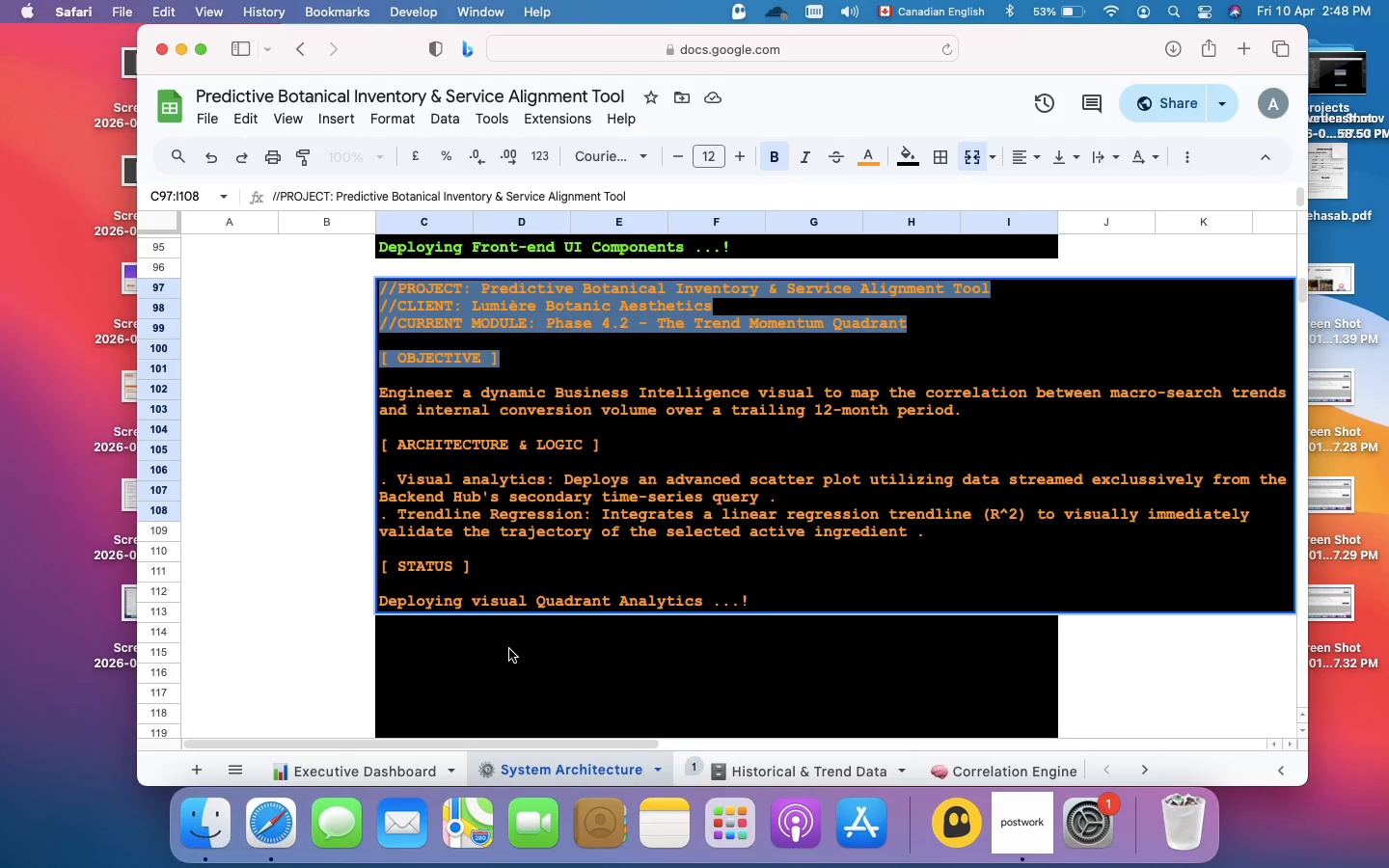 
left_click([509, 648])
 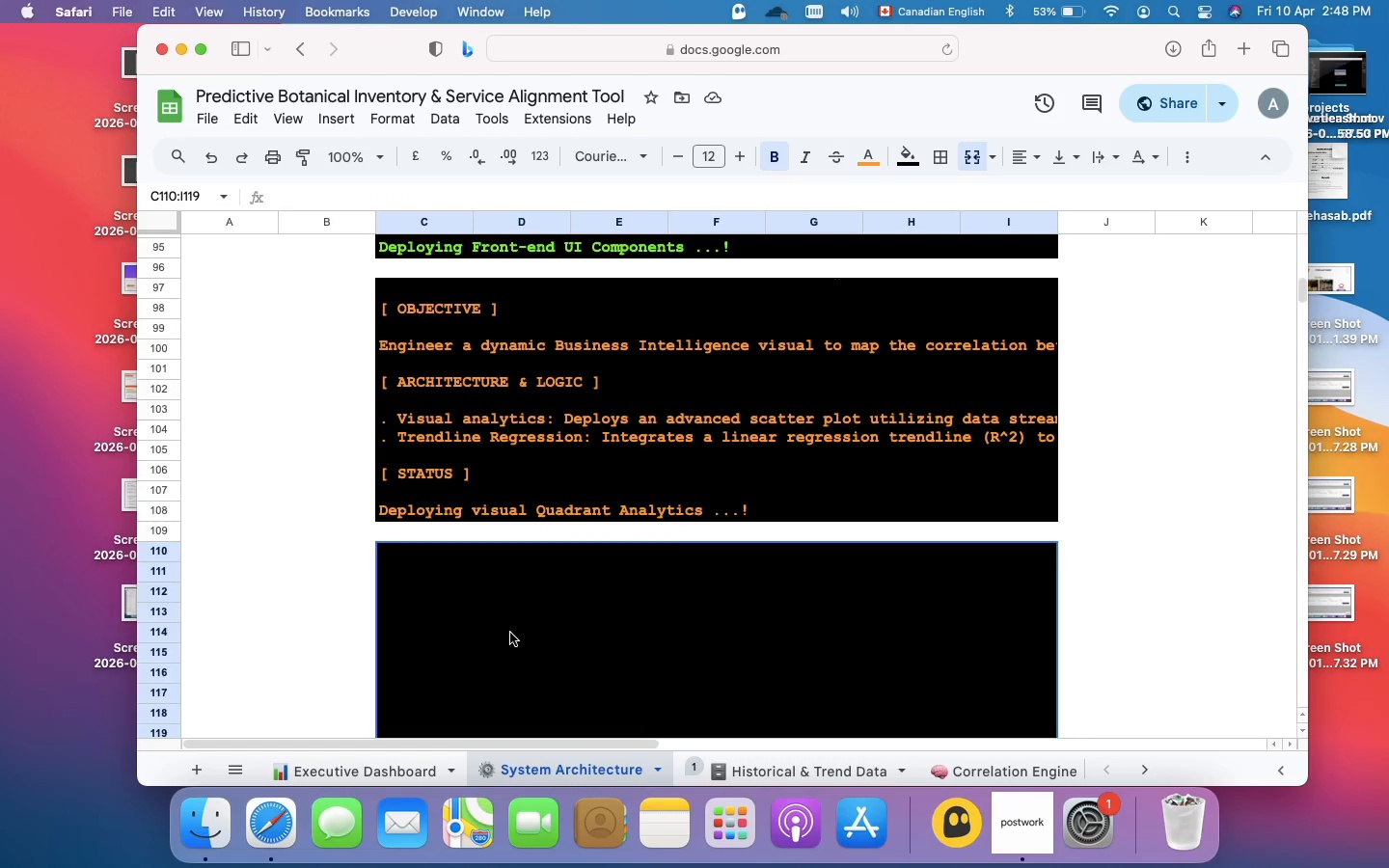 
double_click([510, 633])
 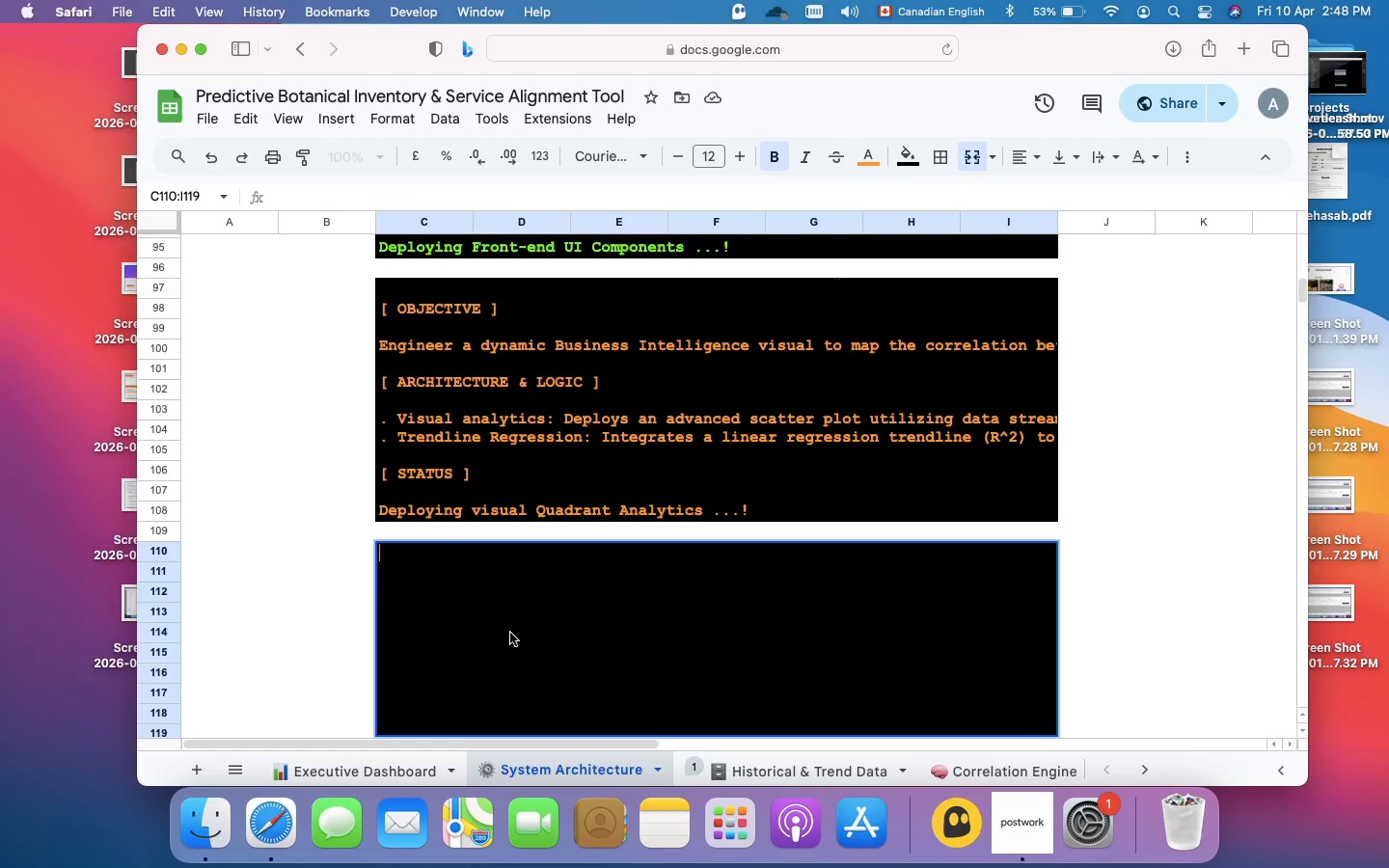 
key(Meta+V)
 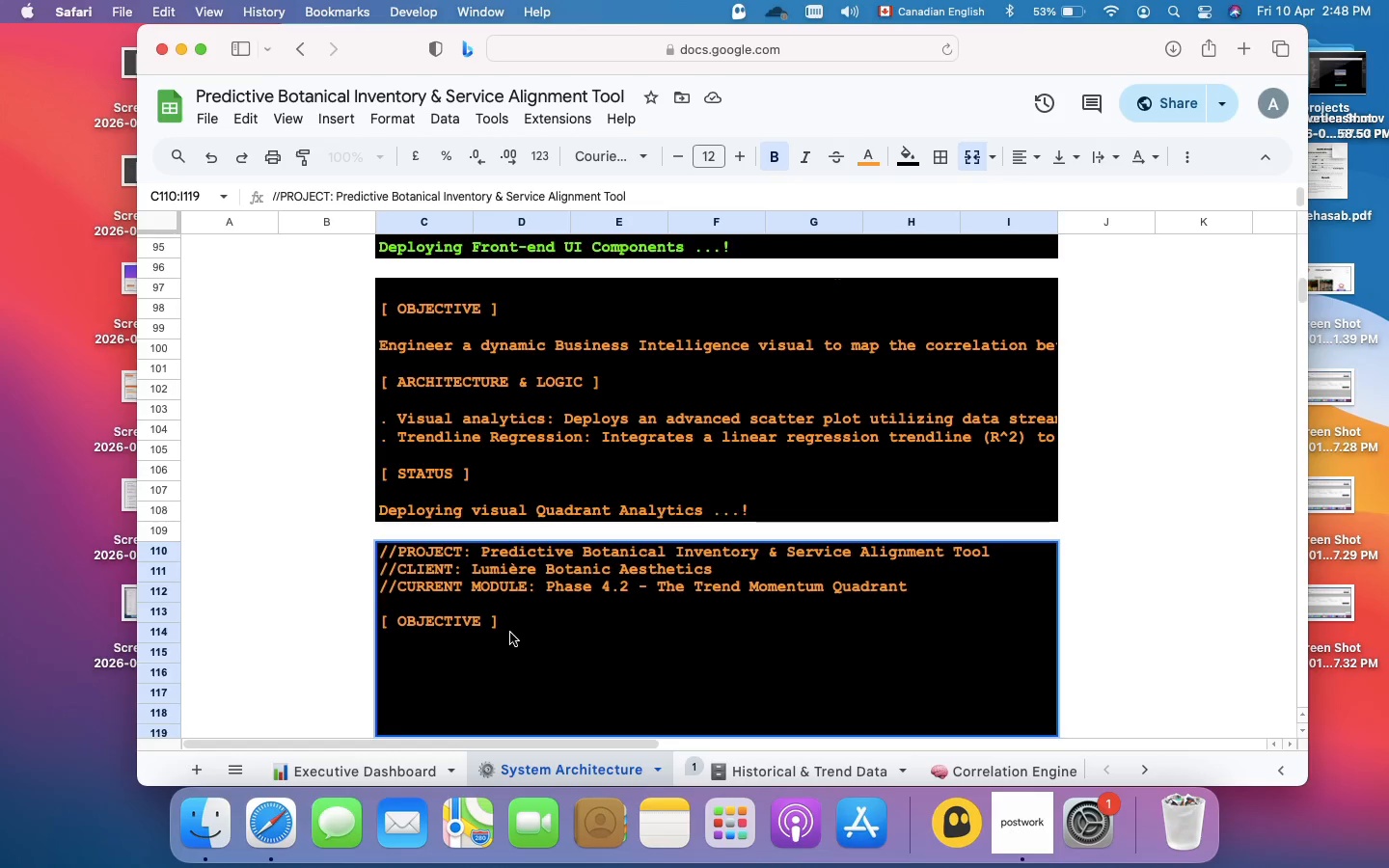 
key(Meta+Enter)
 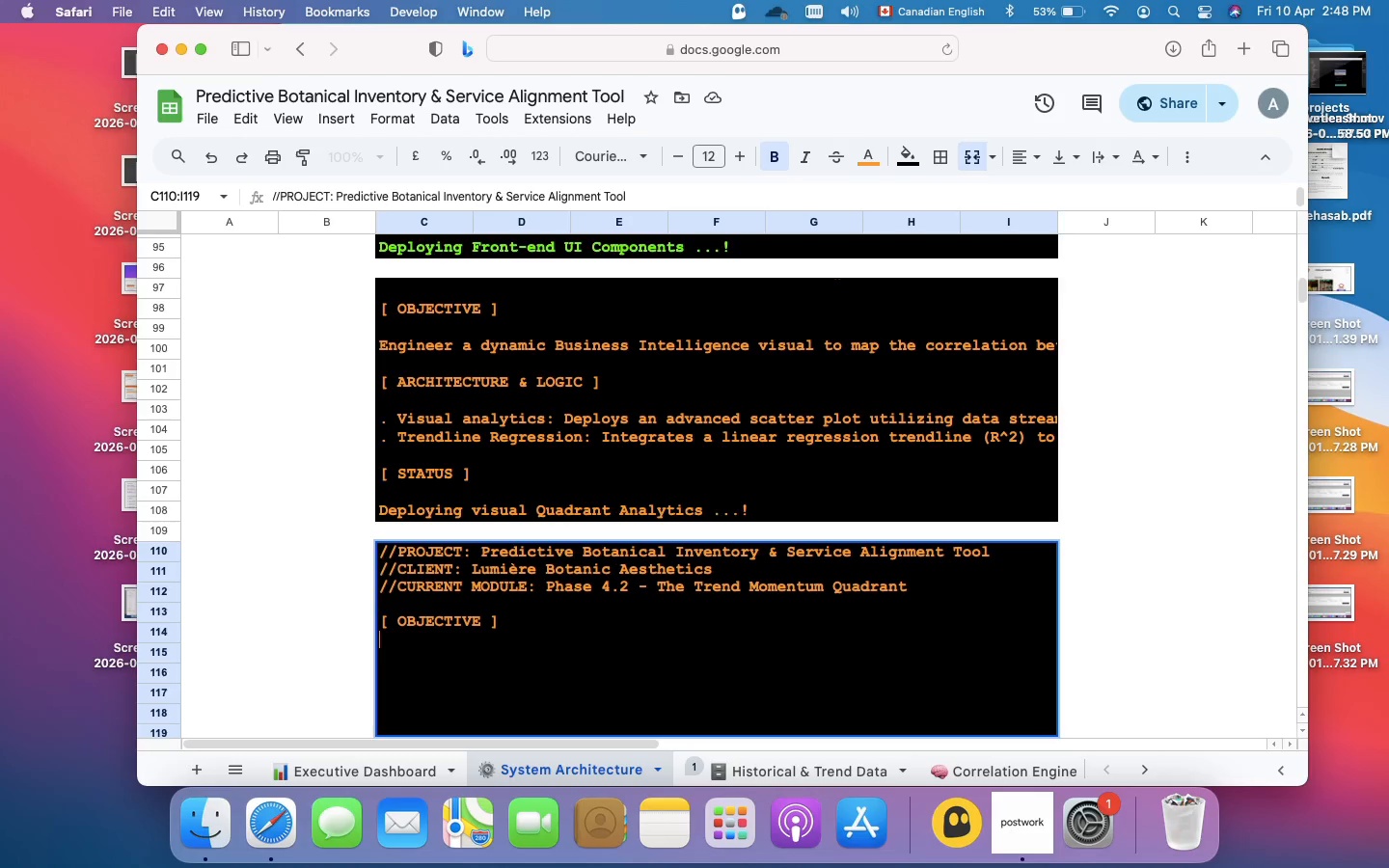 
key(Meta+Enter)
 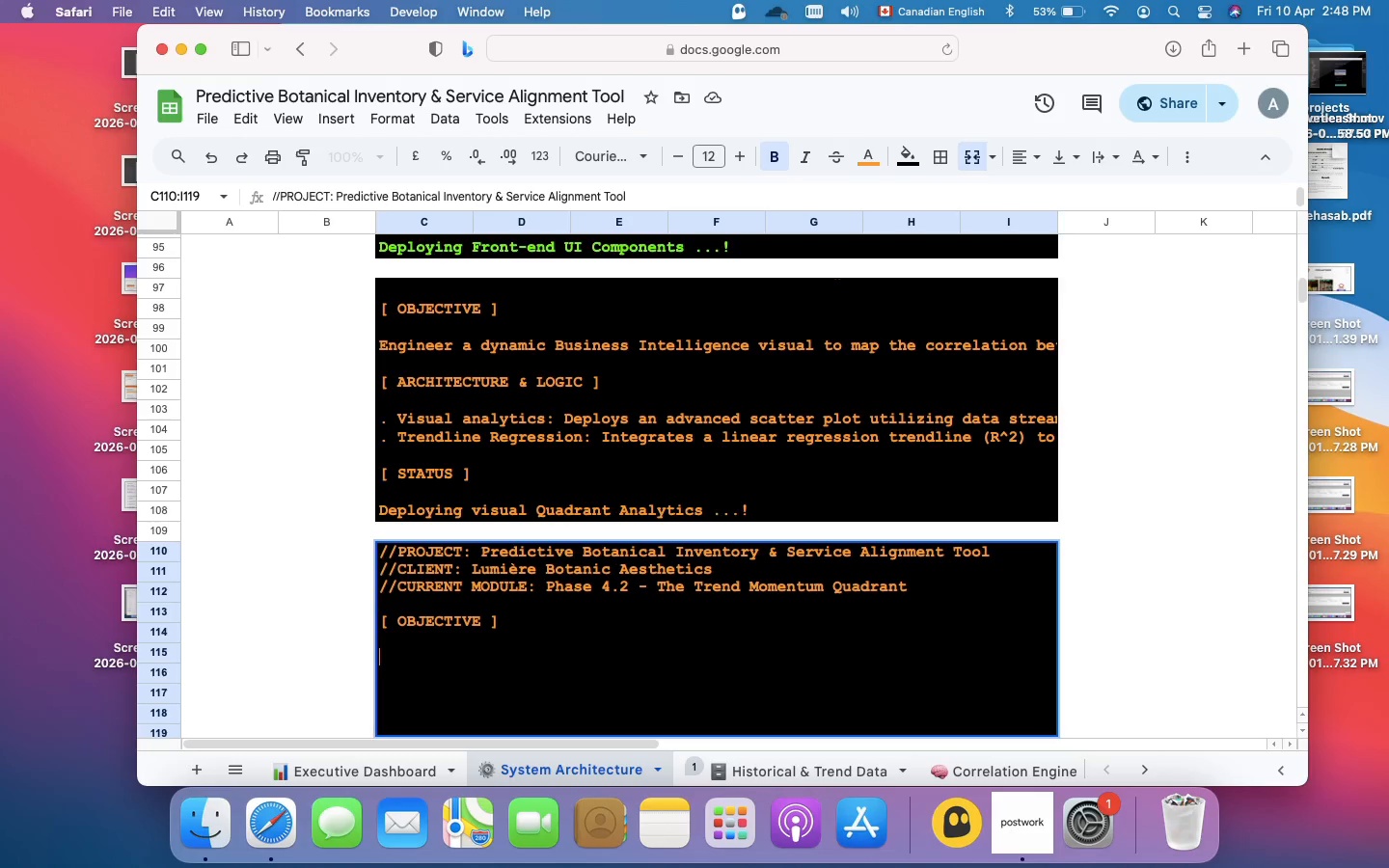 
scroll: coordinate [1076, 548], scroll_direction: down, amount: 13.0
 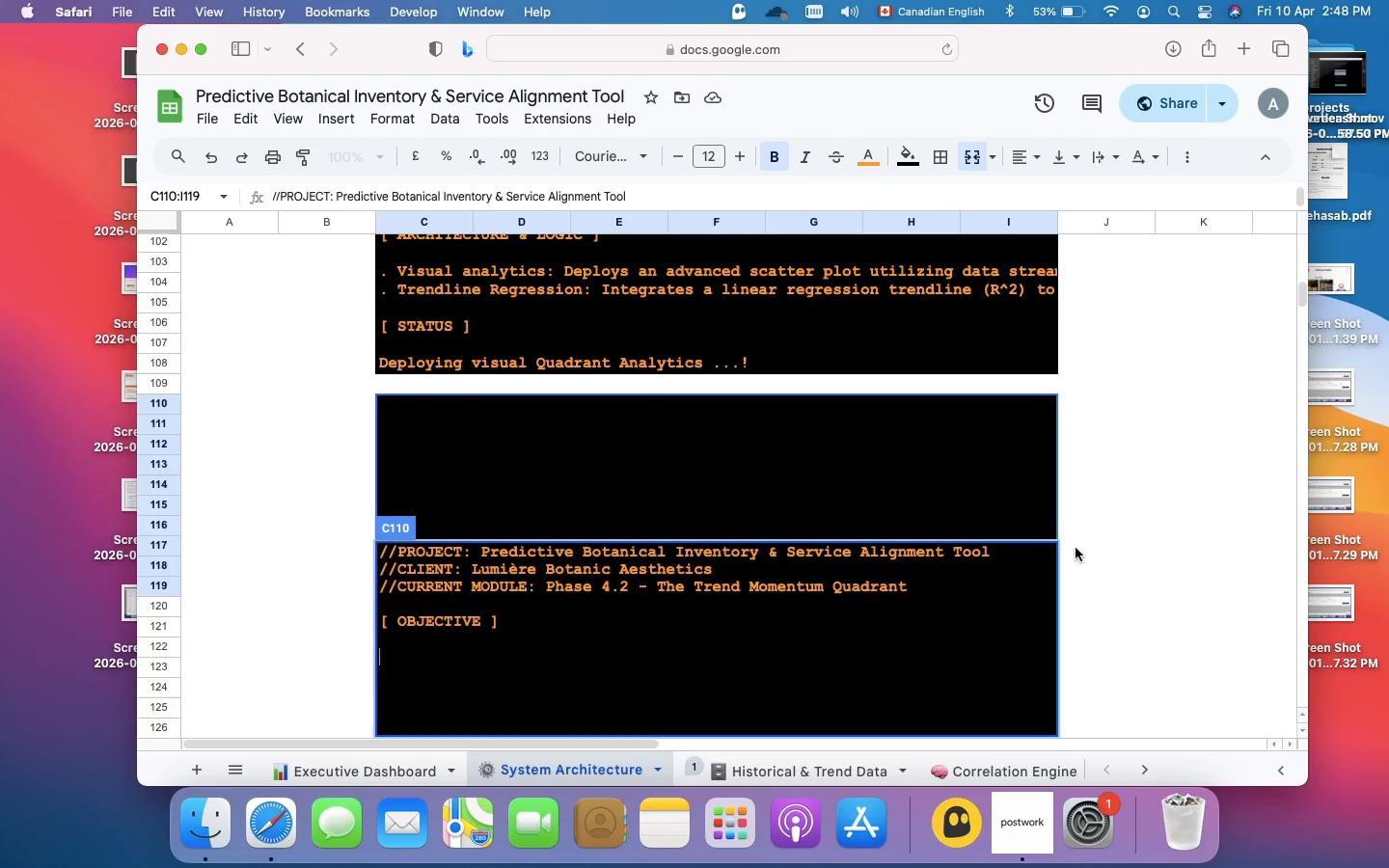 
scroll: coordinate [1075, 548], scroll_direction: up, amount: 4.0
 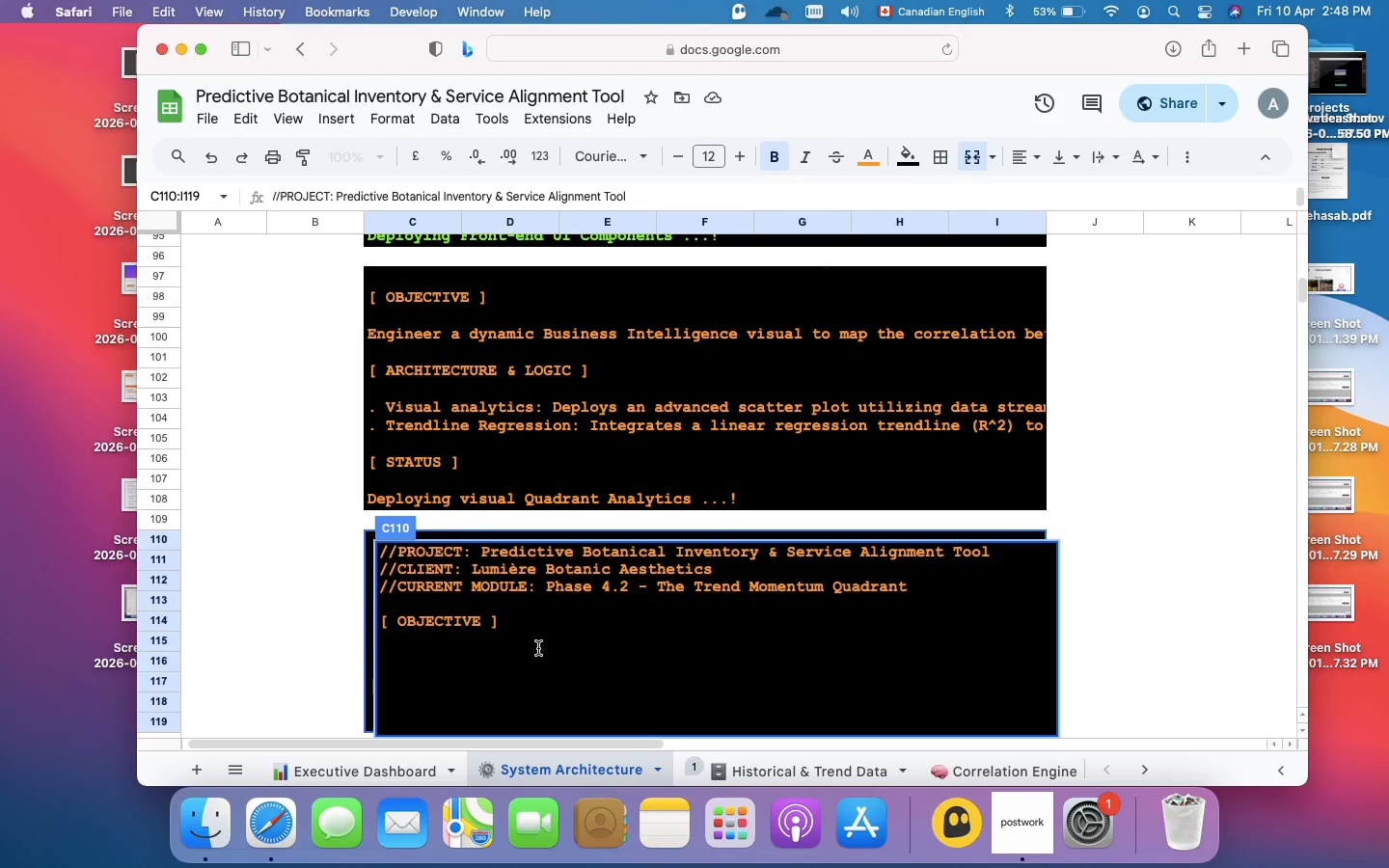 
left_click([291, 641])
 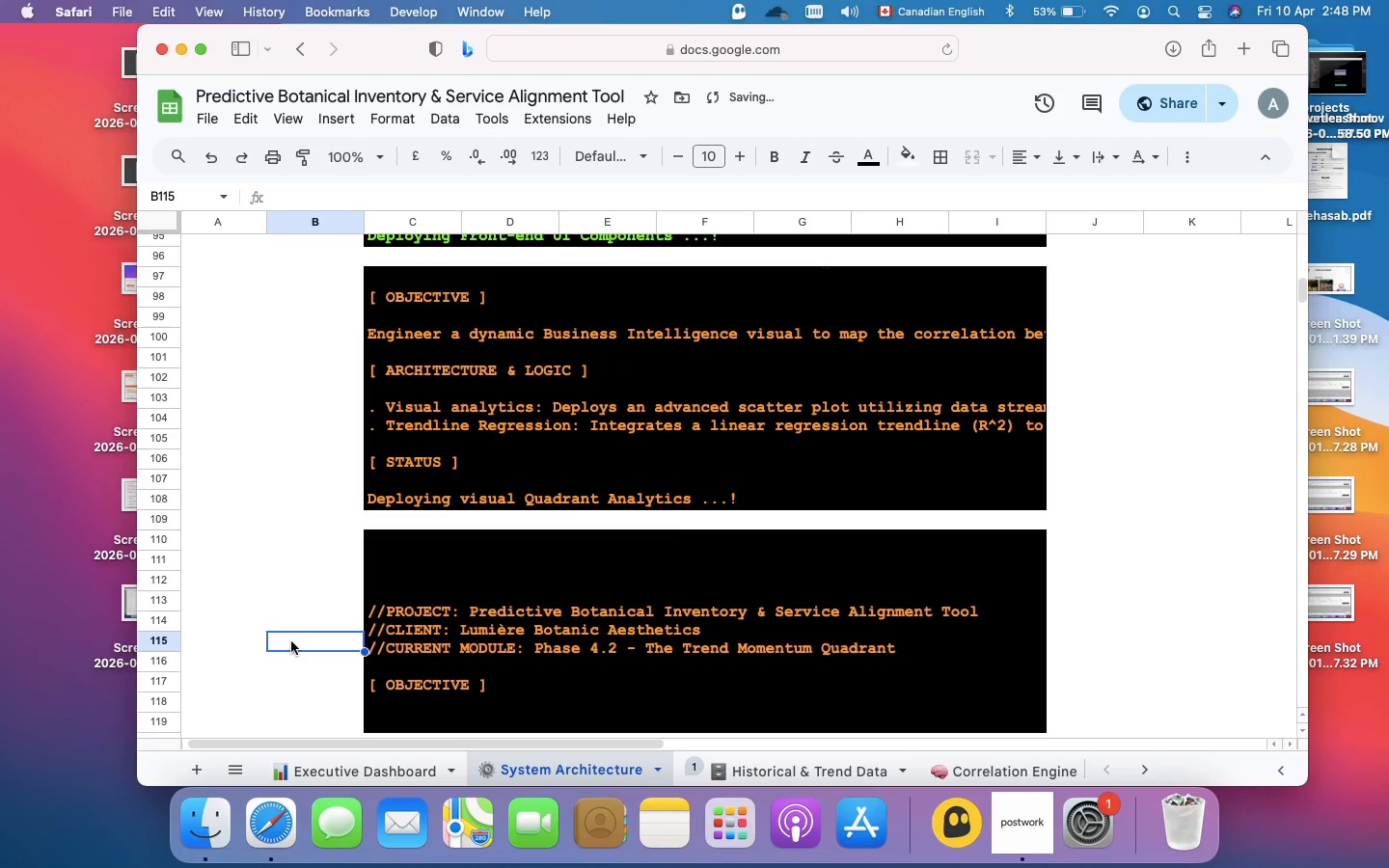 
scroll: coordinate [291, 641], scroll_direction: down, amount: 6.0
 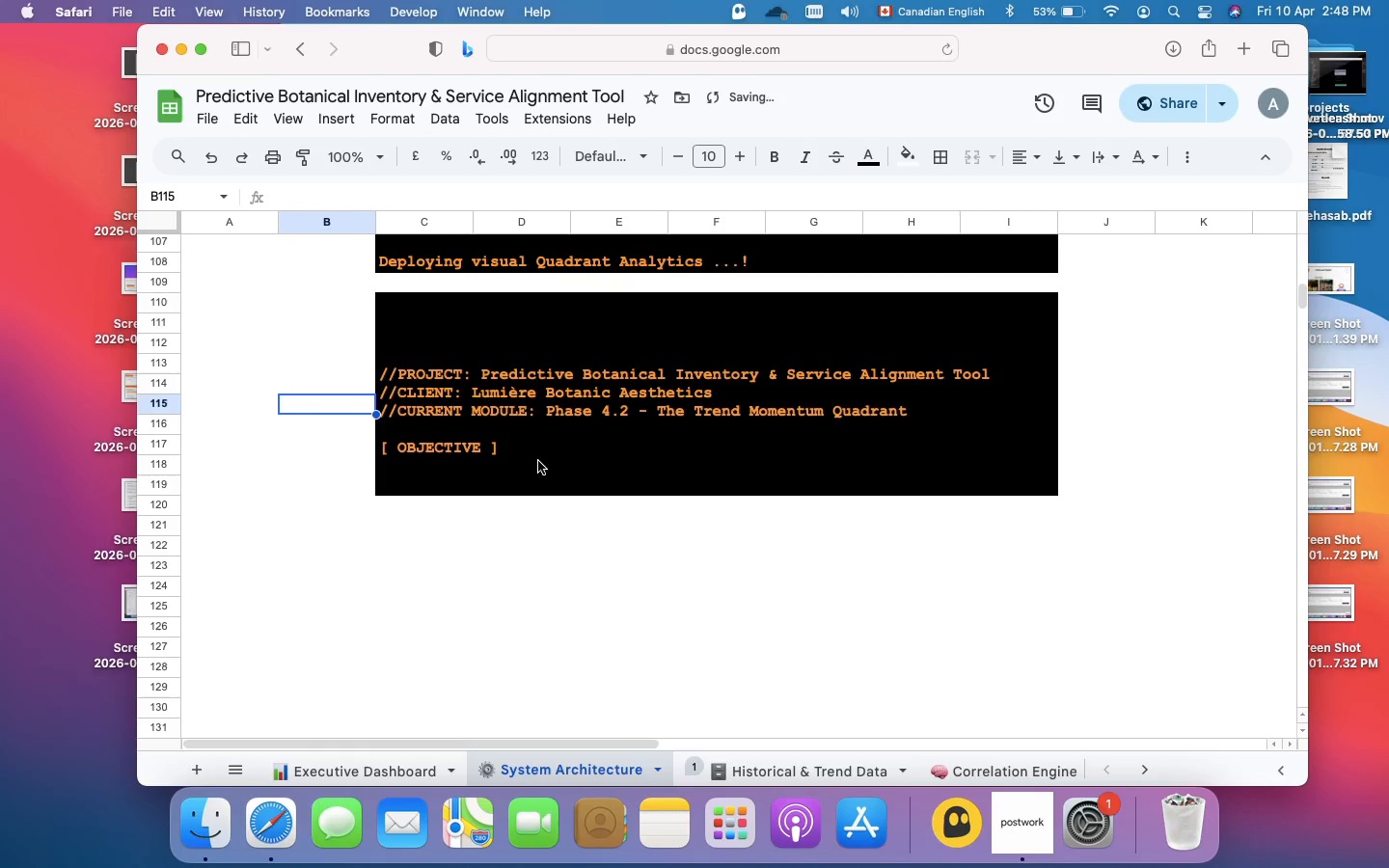 
double_click([539, 460])
 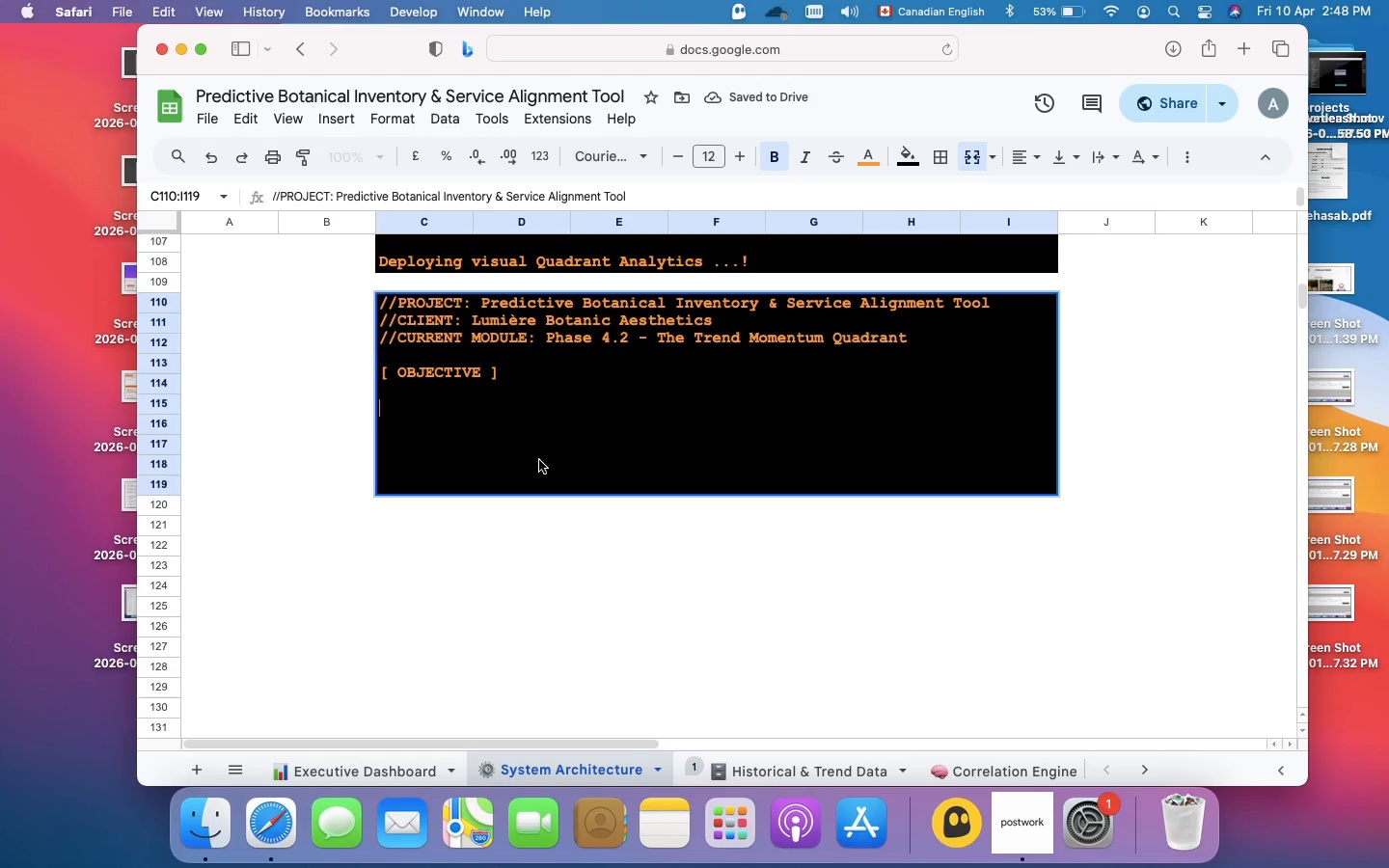 
type(engin)
key(Backspace)
key(Backspace)
key(Backspace)
key(Backspace)
key(Backspace)
type(Engineer )
 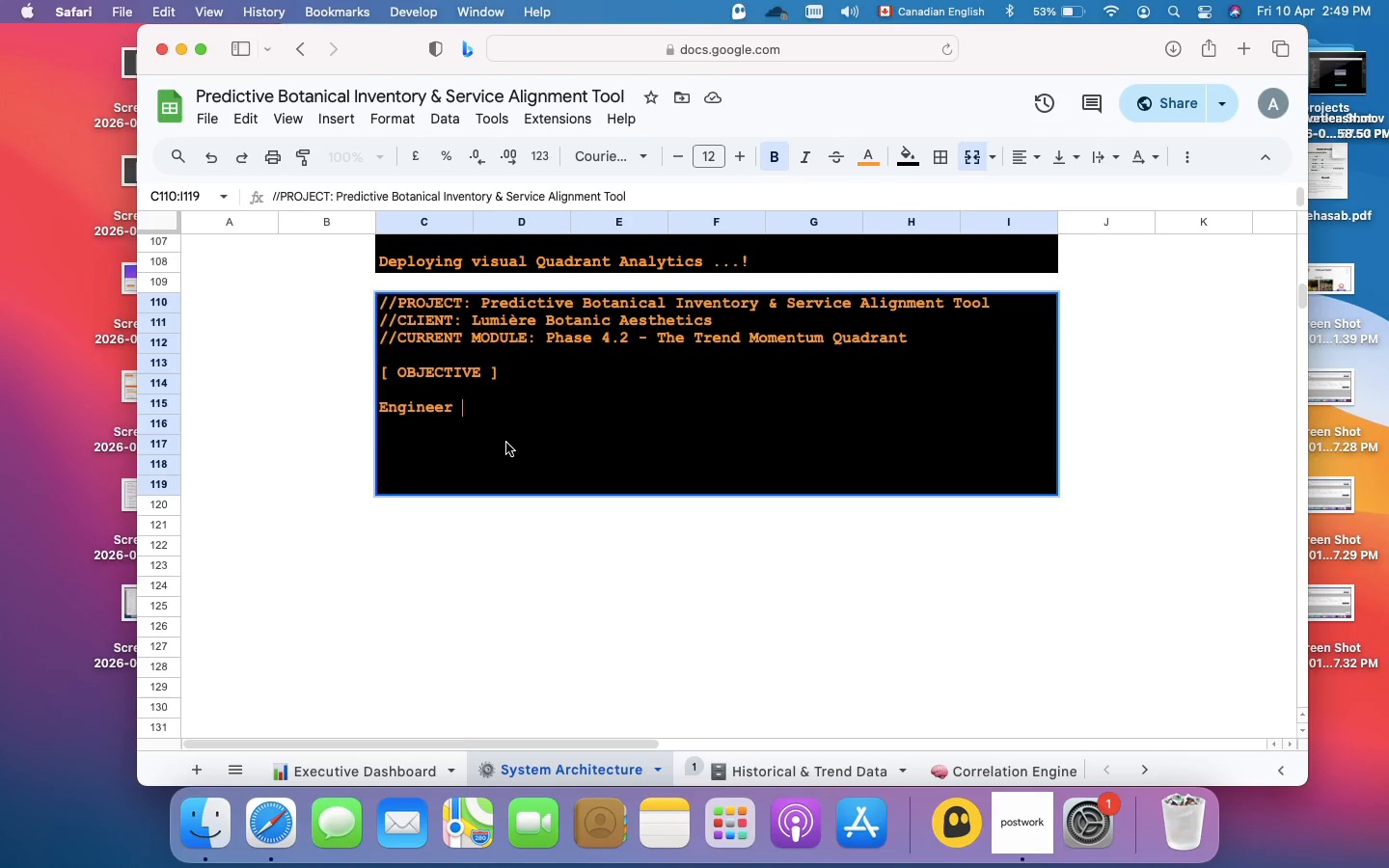 
wait(18.94)
 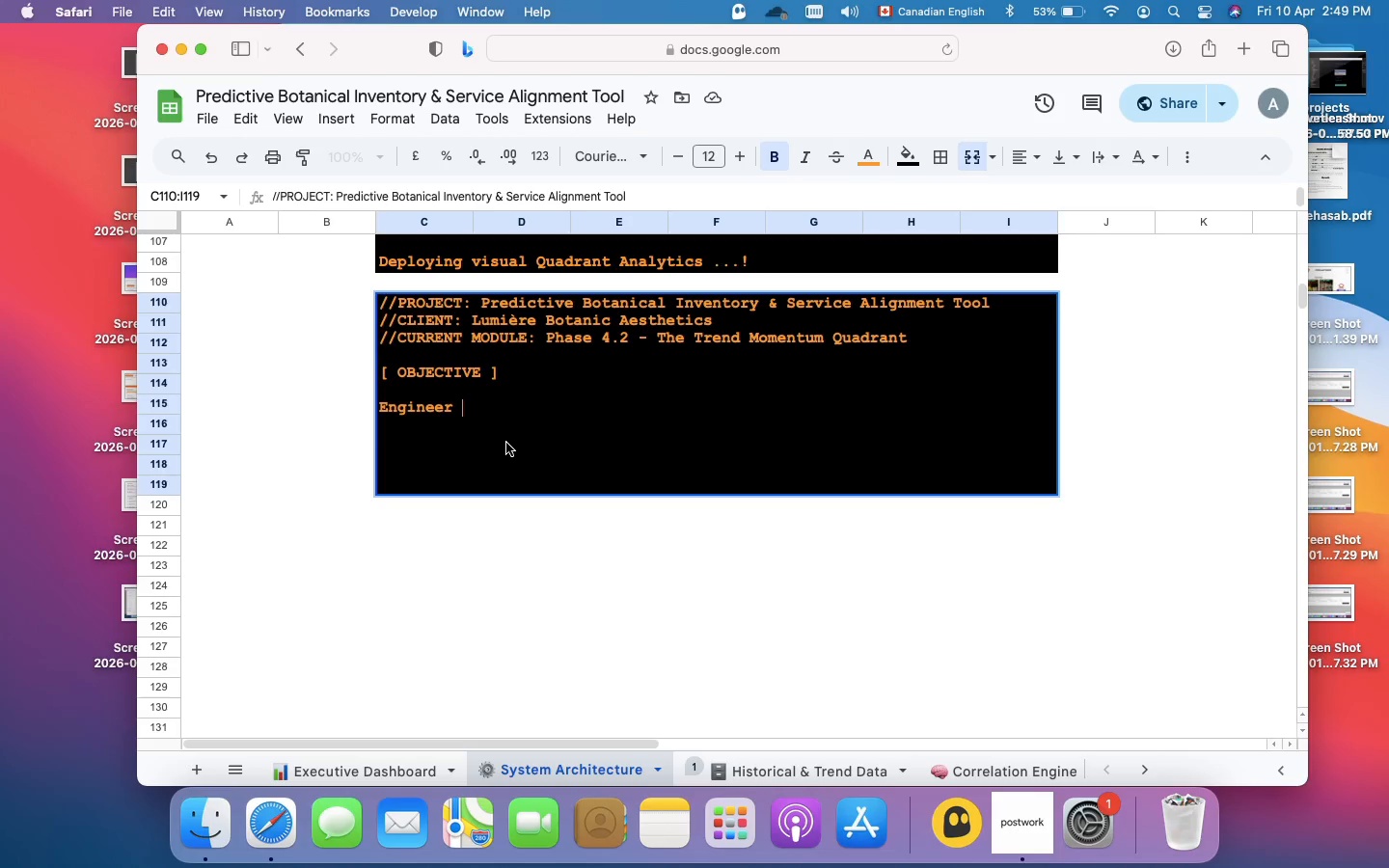 
left_click_drag(start_coordinate=[506, 443], to_coordinate=[477, 449])
 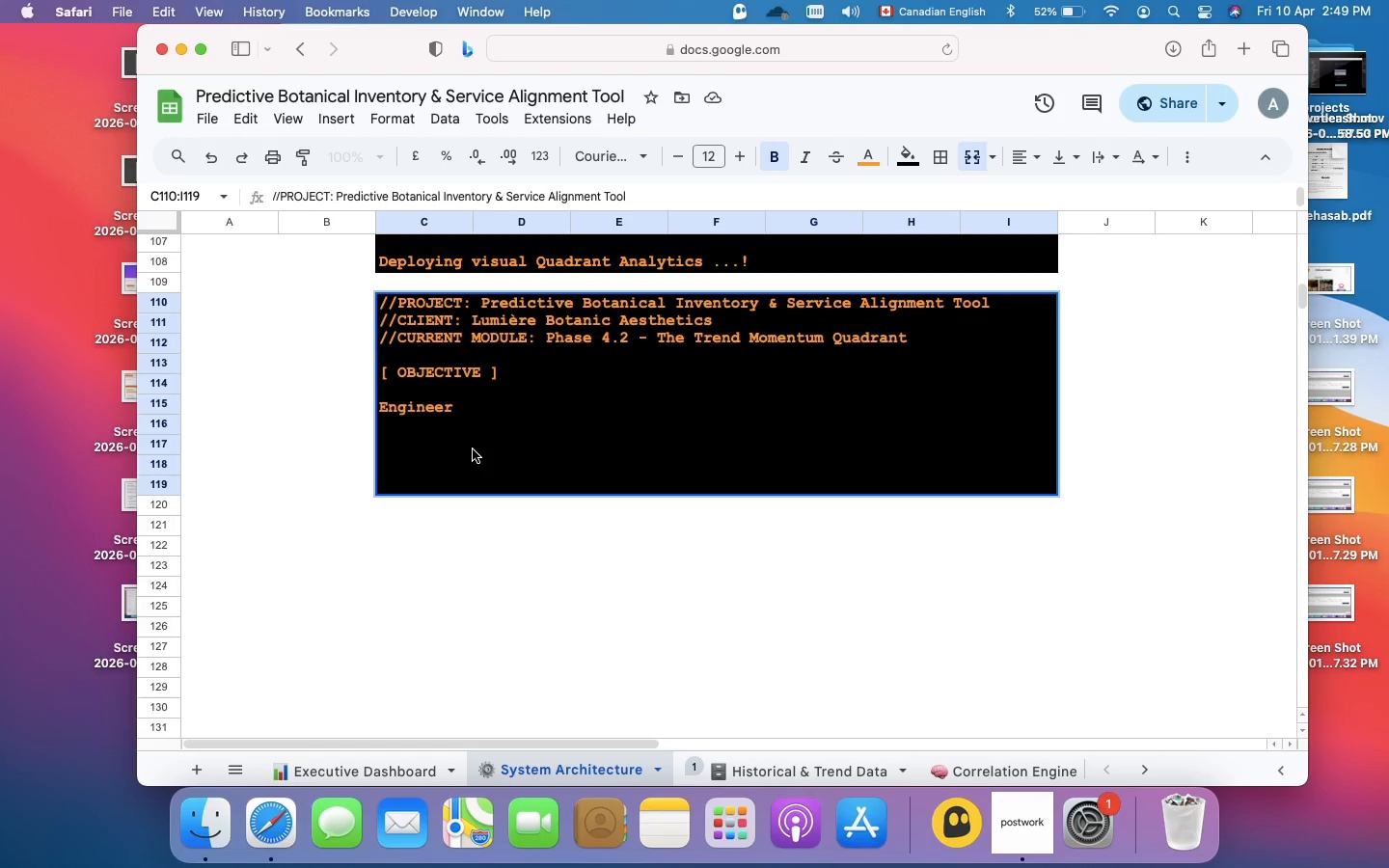 
wait(27.01)
 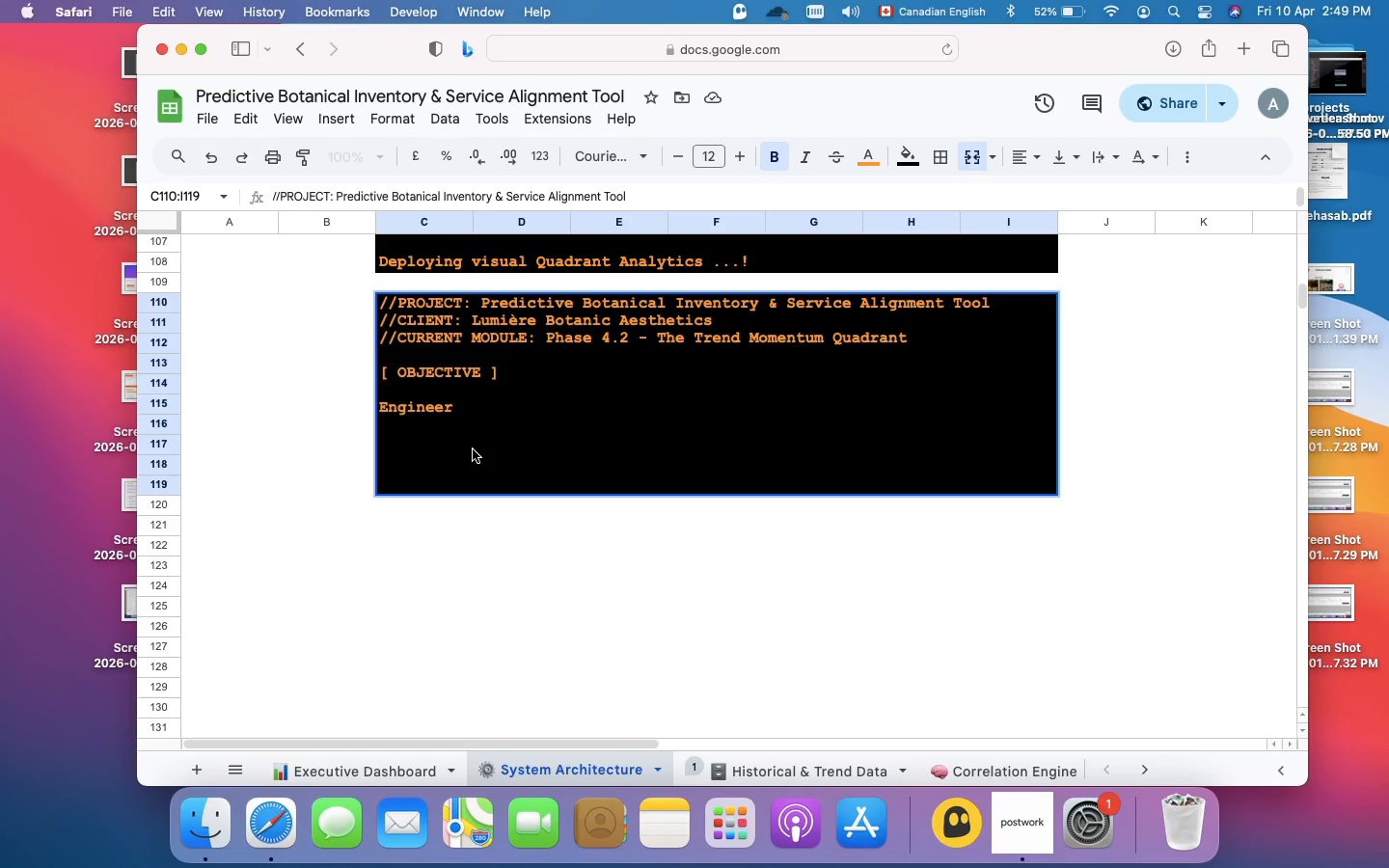 
key(Space)
 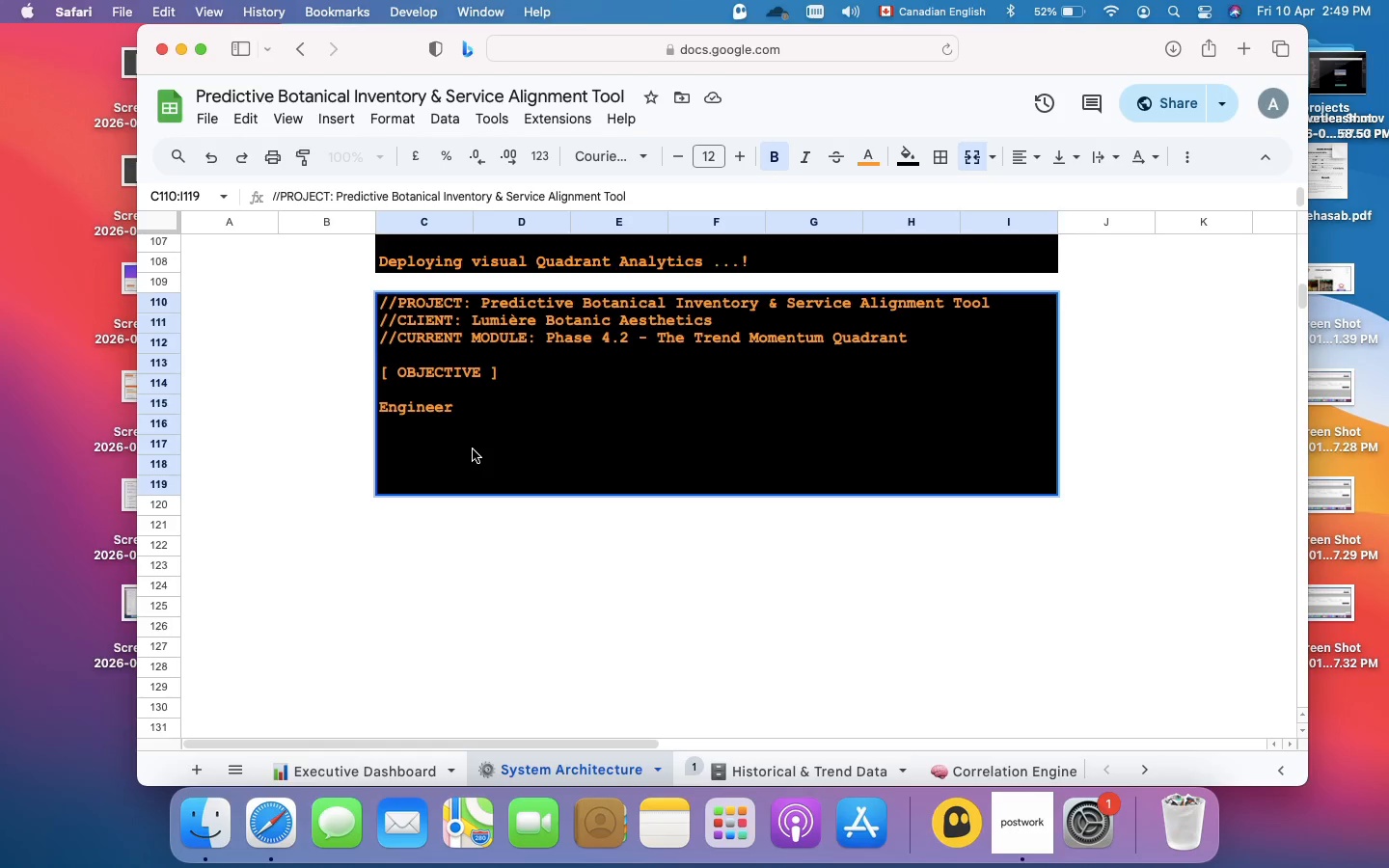 
key(Backspace)
 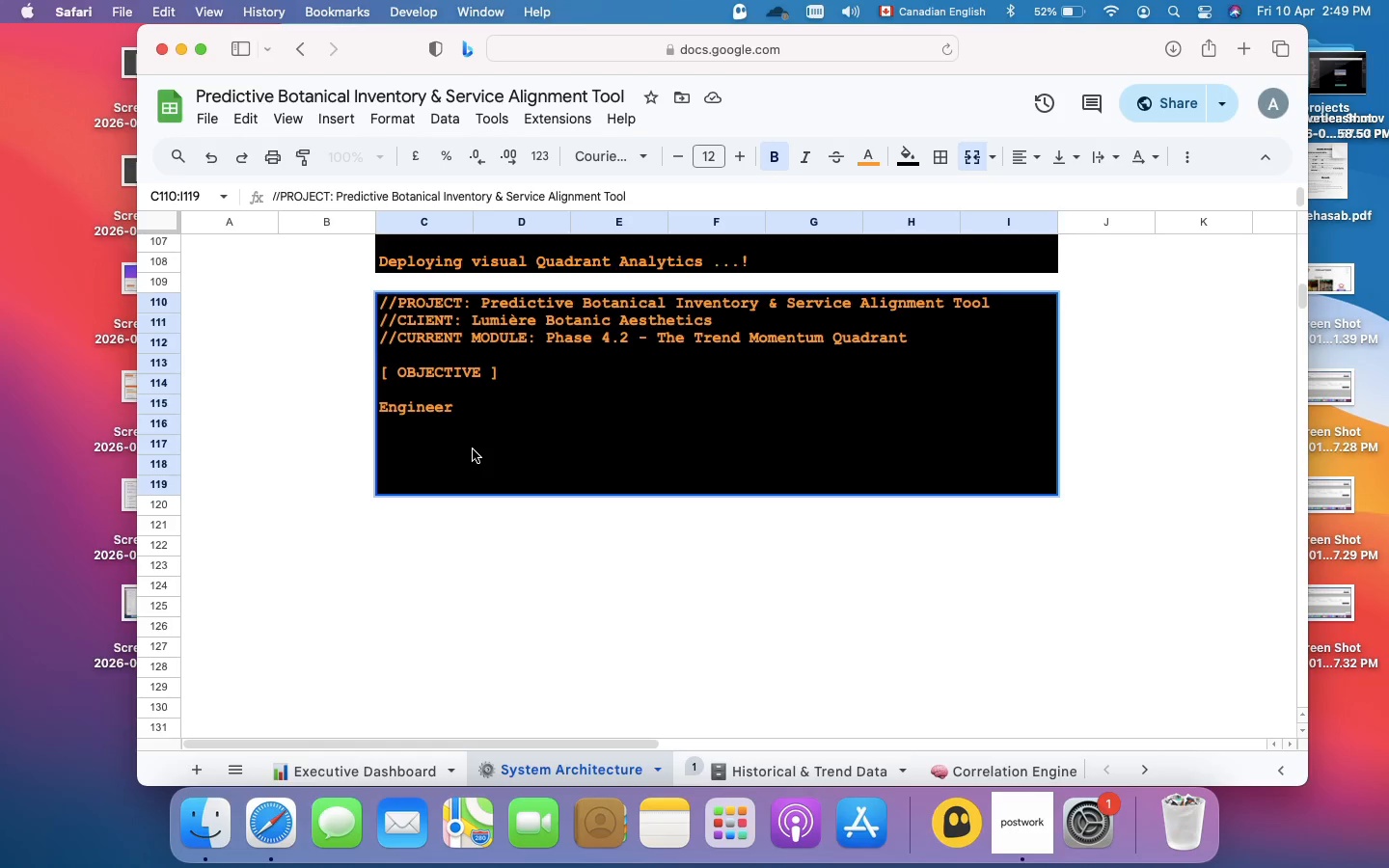 
left_click([473, 449])
 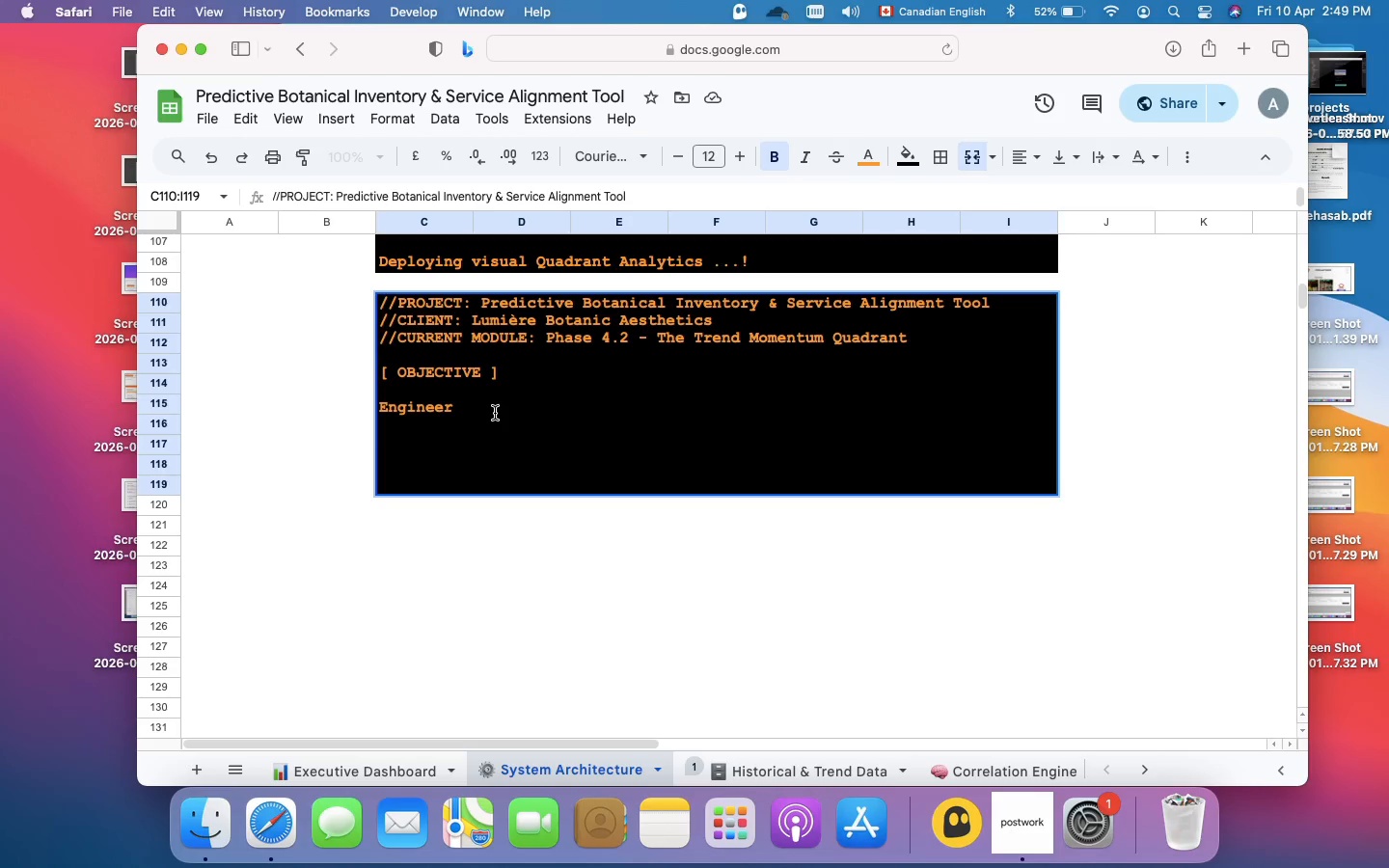 
left_click([495, 413])
 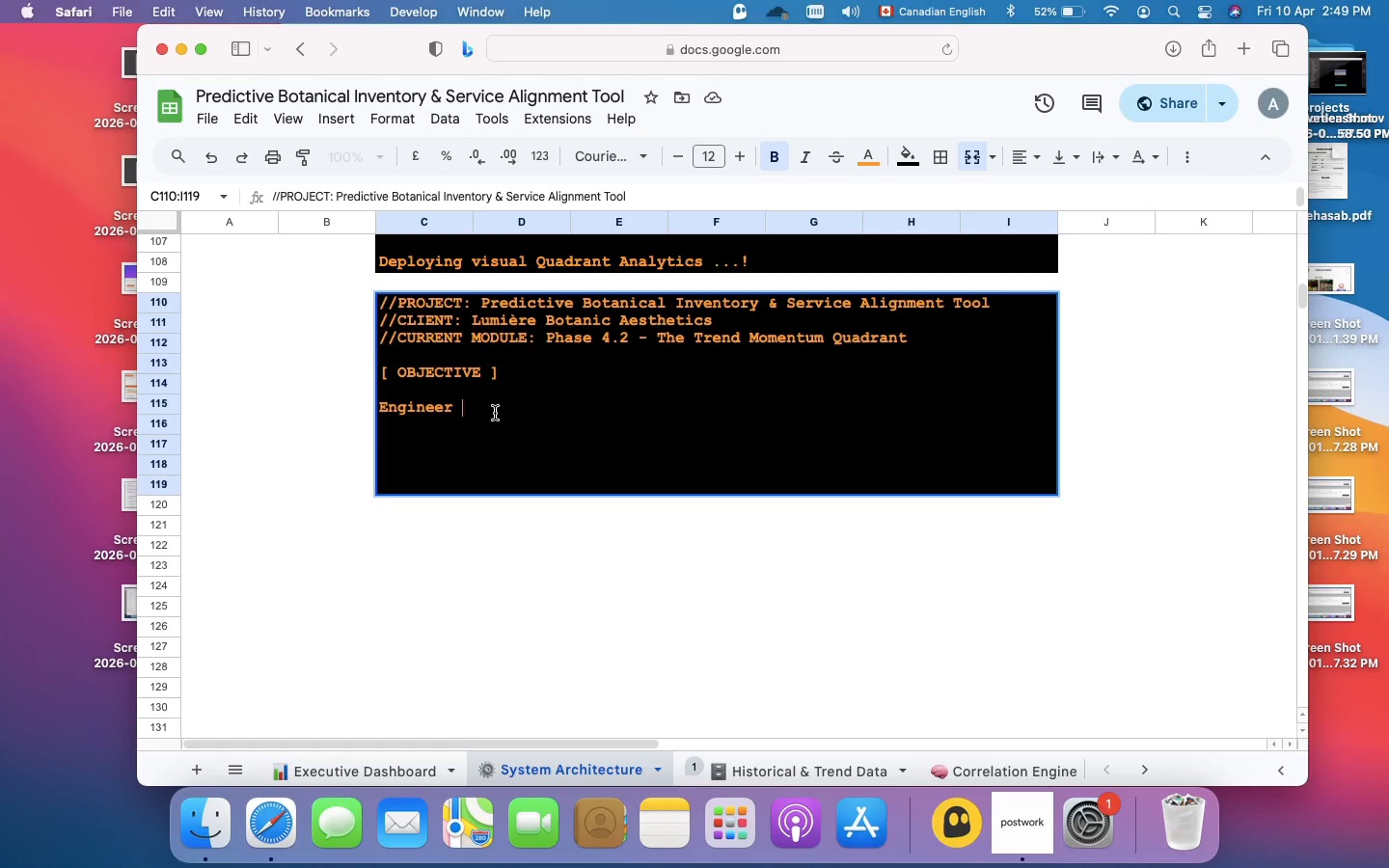 
double_click([495, 413])
 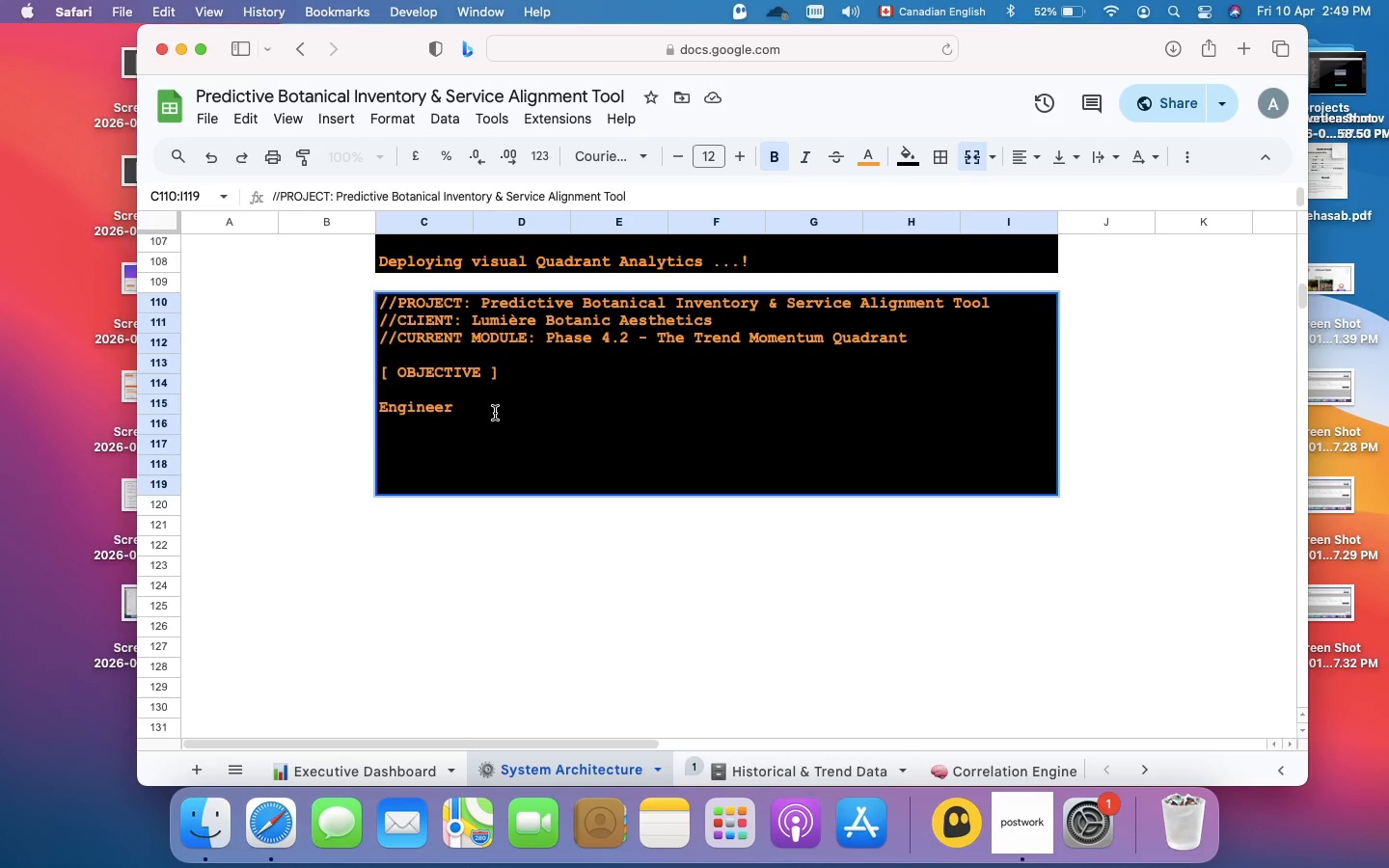 
type(a color-coded predictive matrix to v)
 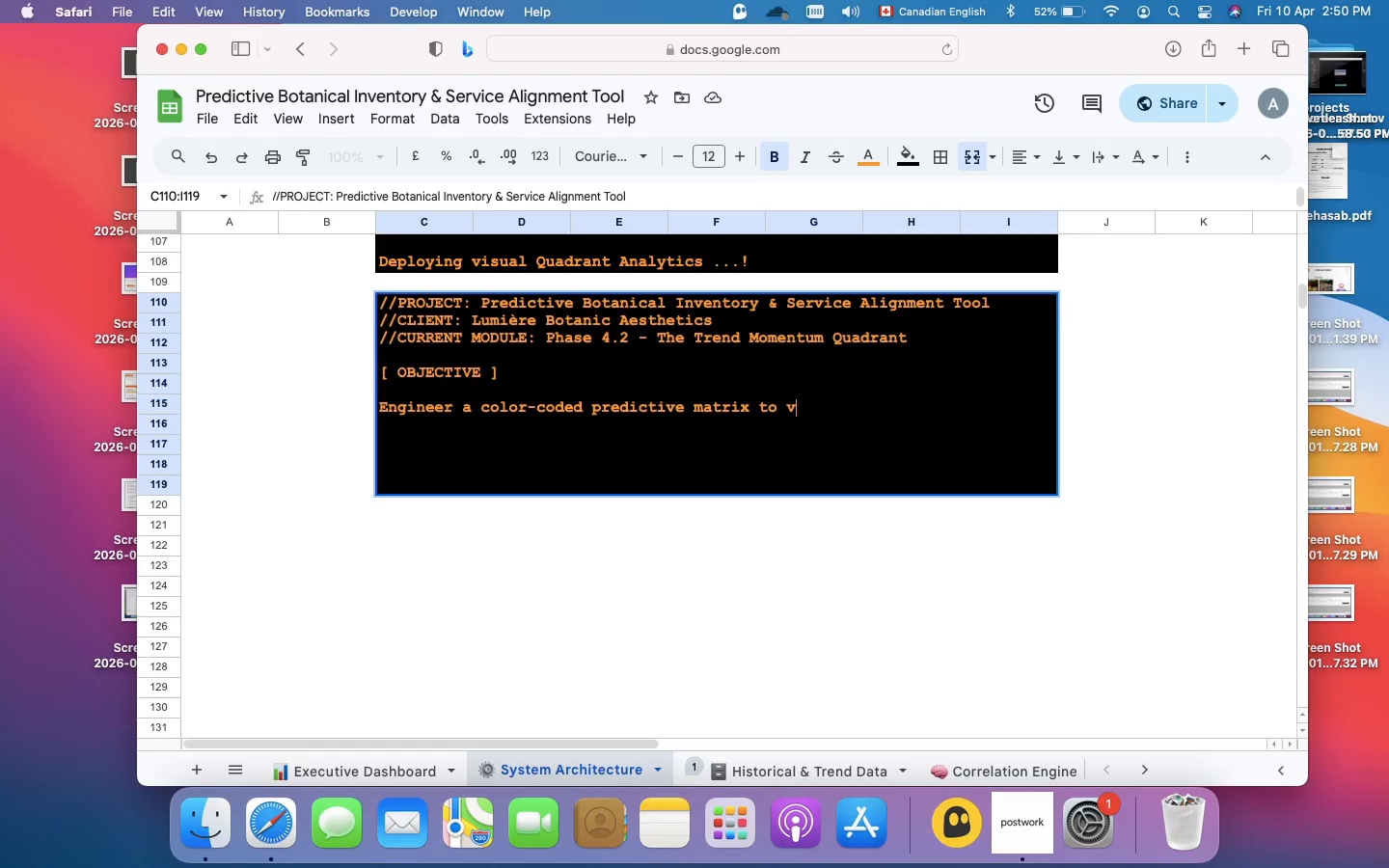 
type(isually isolate the exact)
 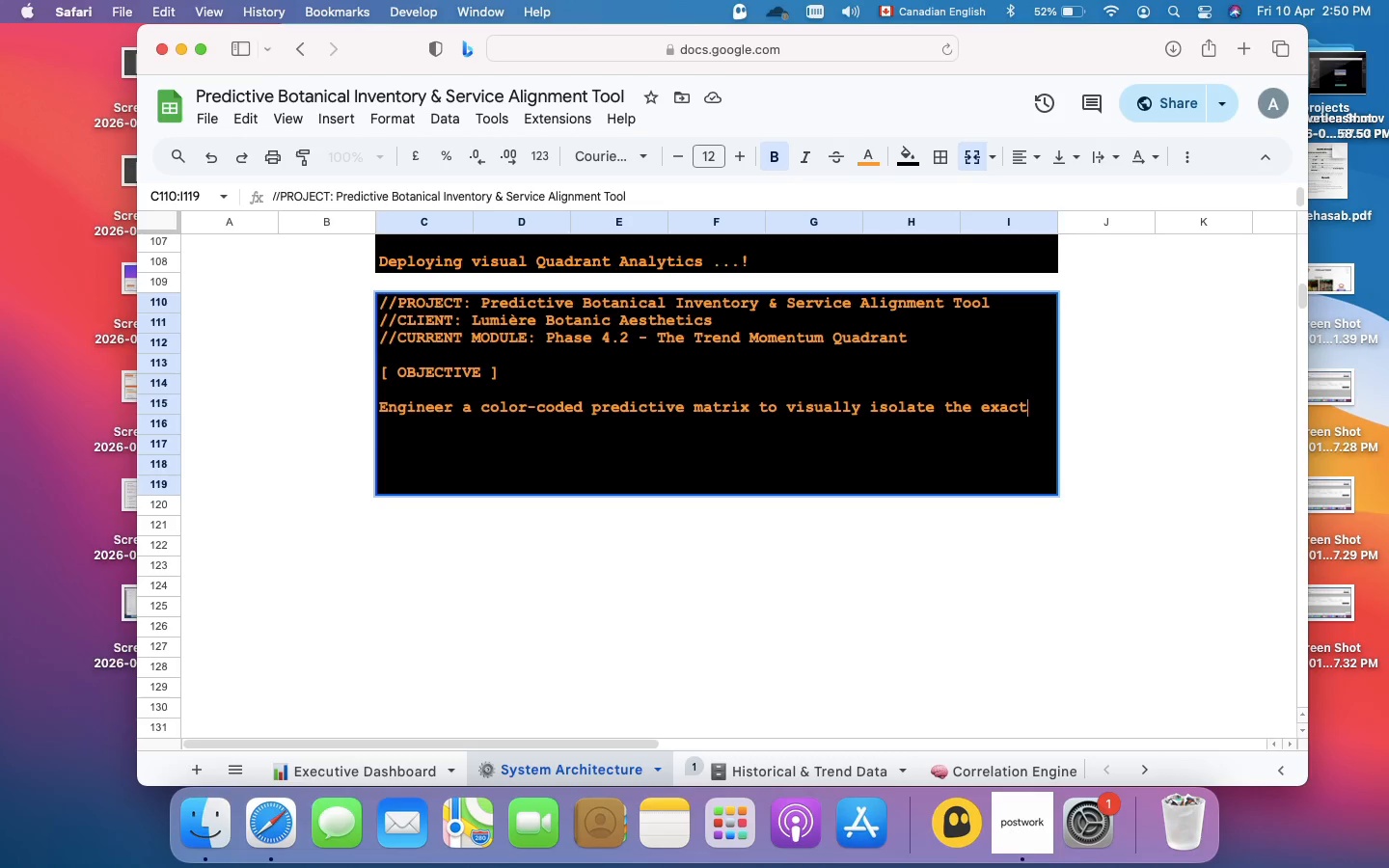 
type( peak-volume month)
 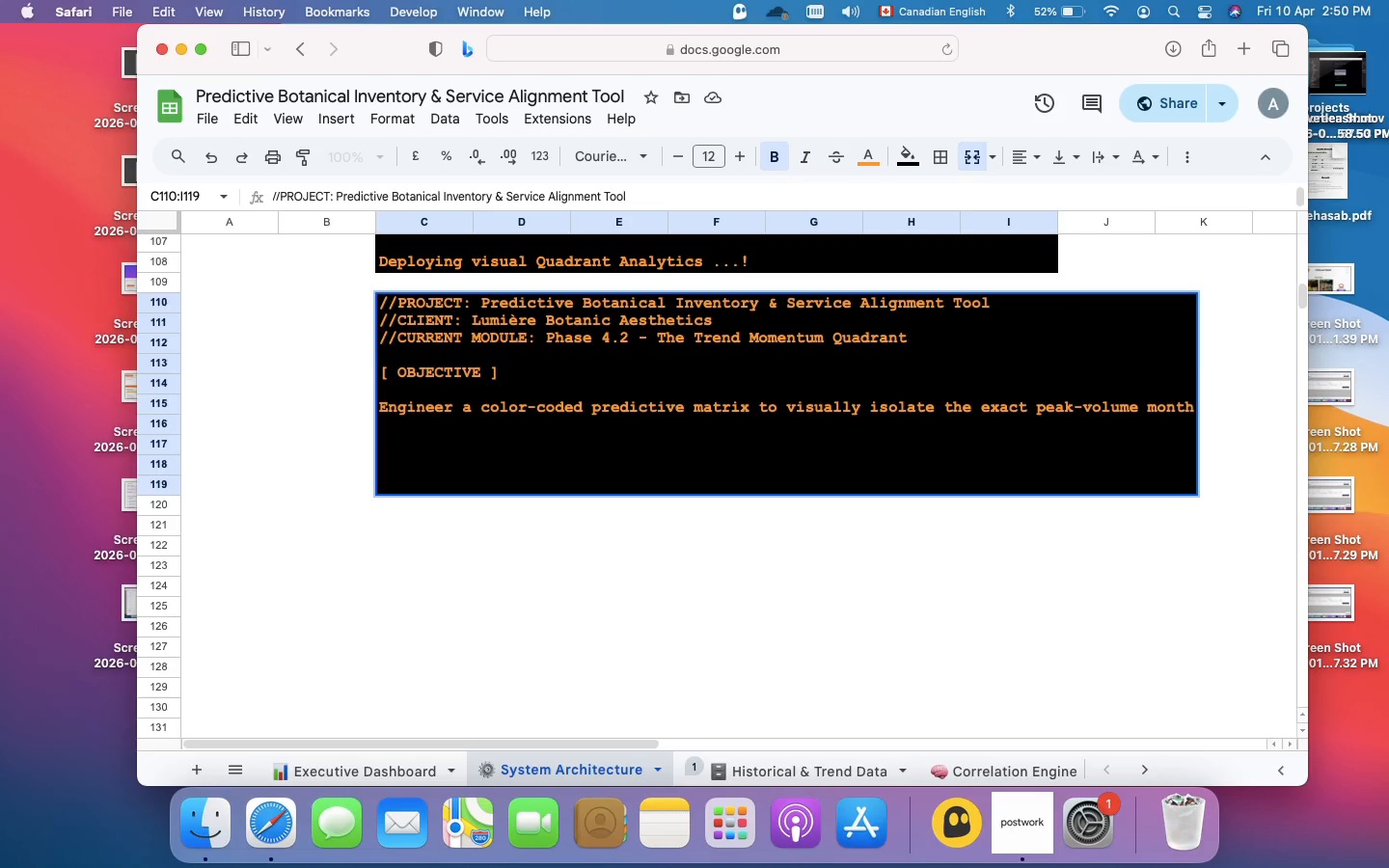 
wait(8.27)
 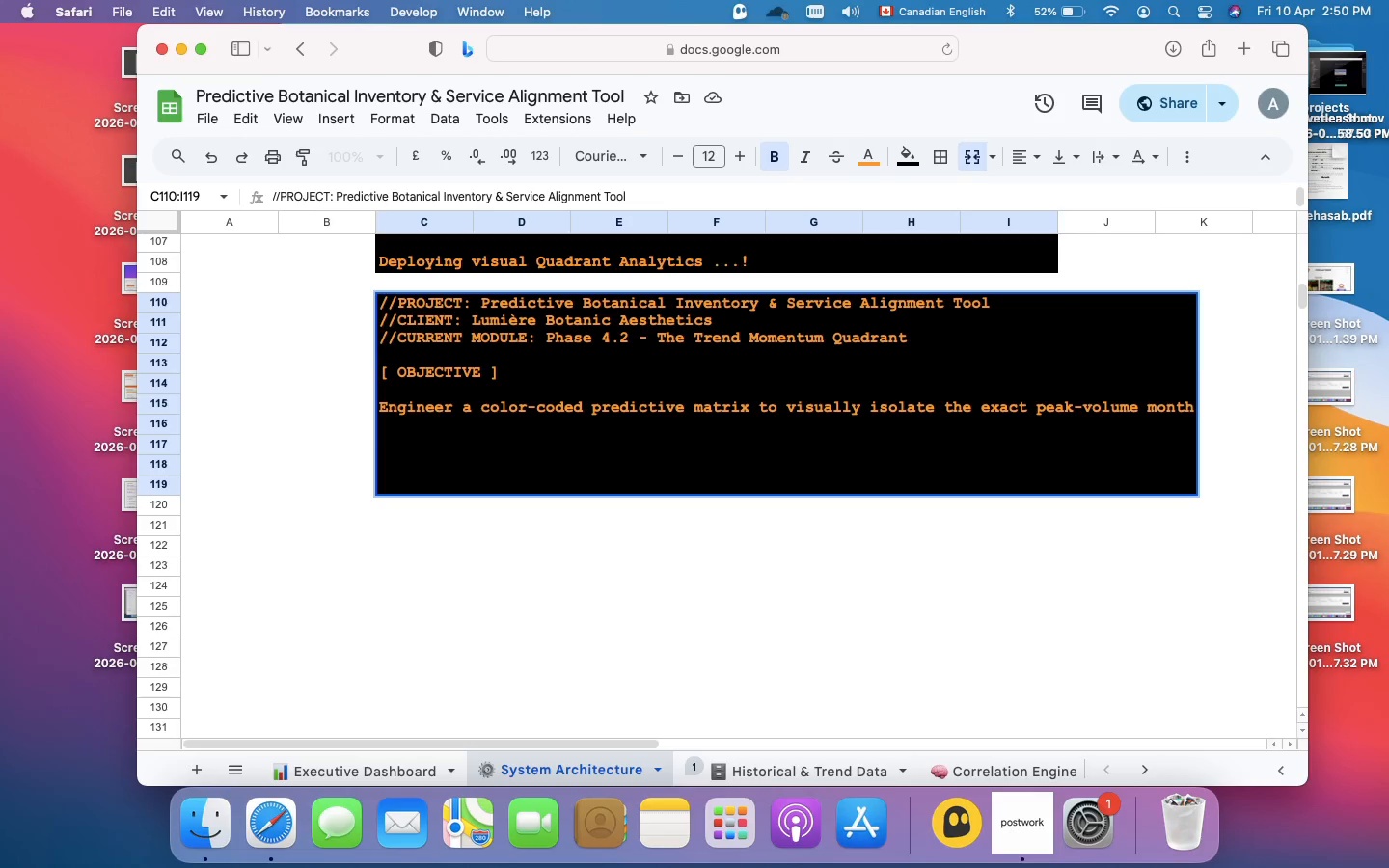 
type( within the upcoming )
 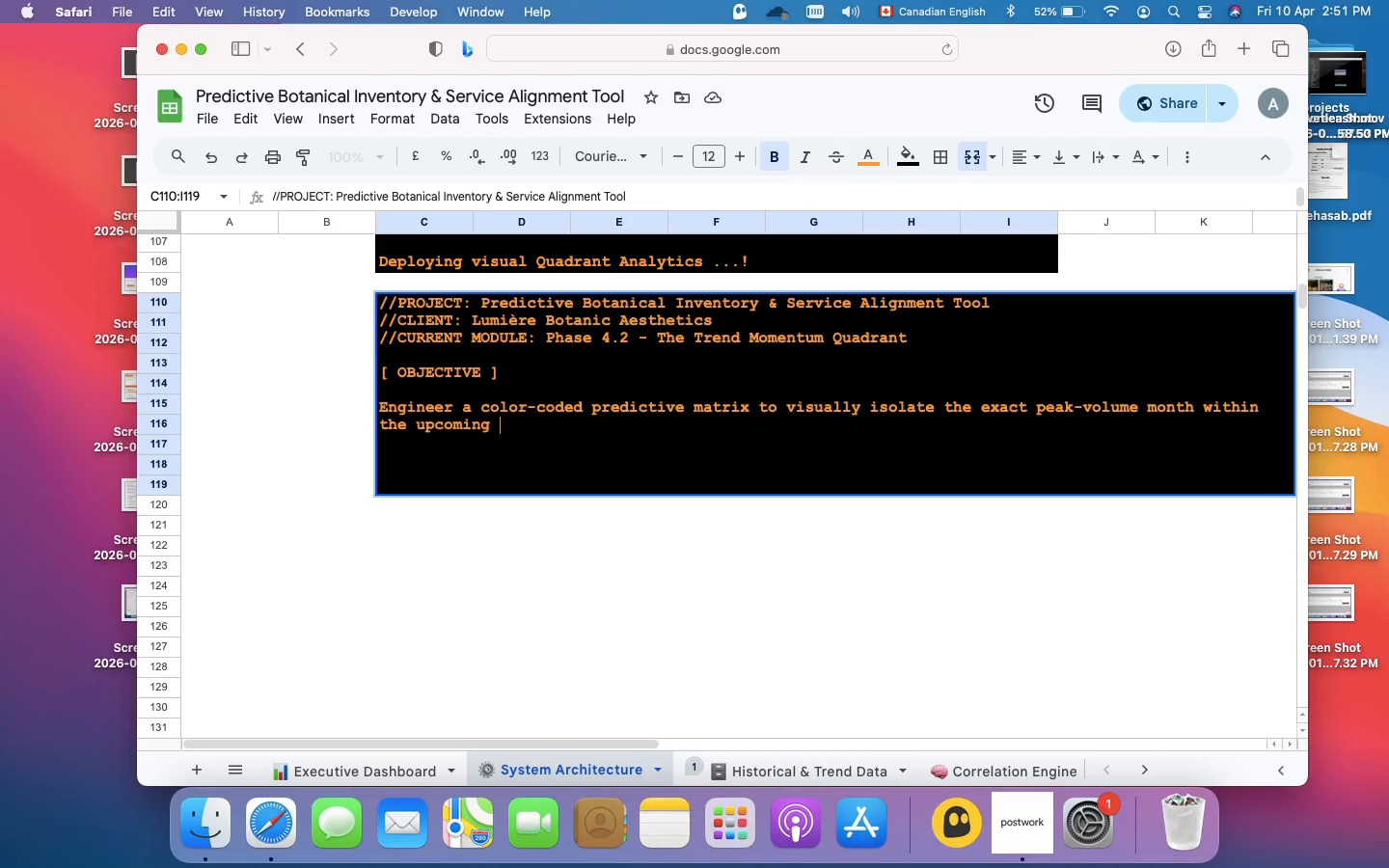 
type(90-day procurement window .)
 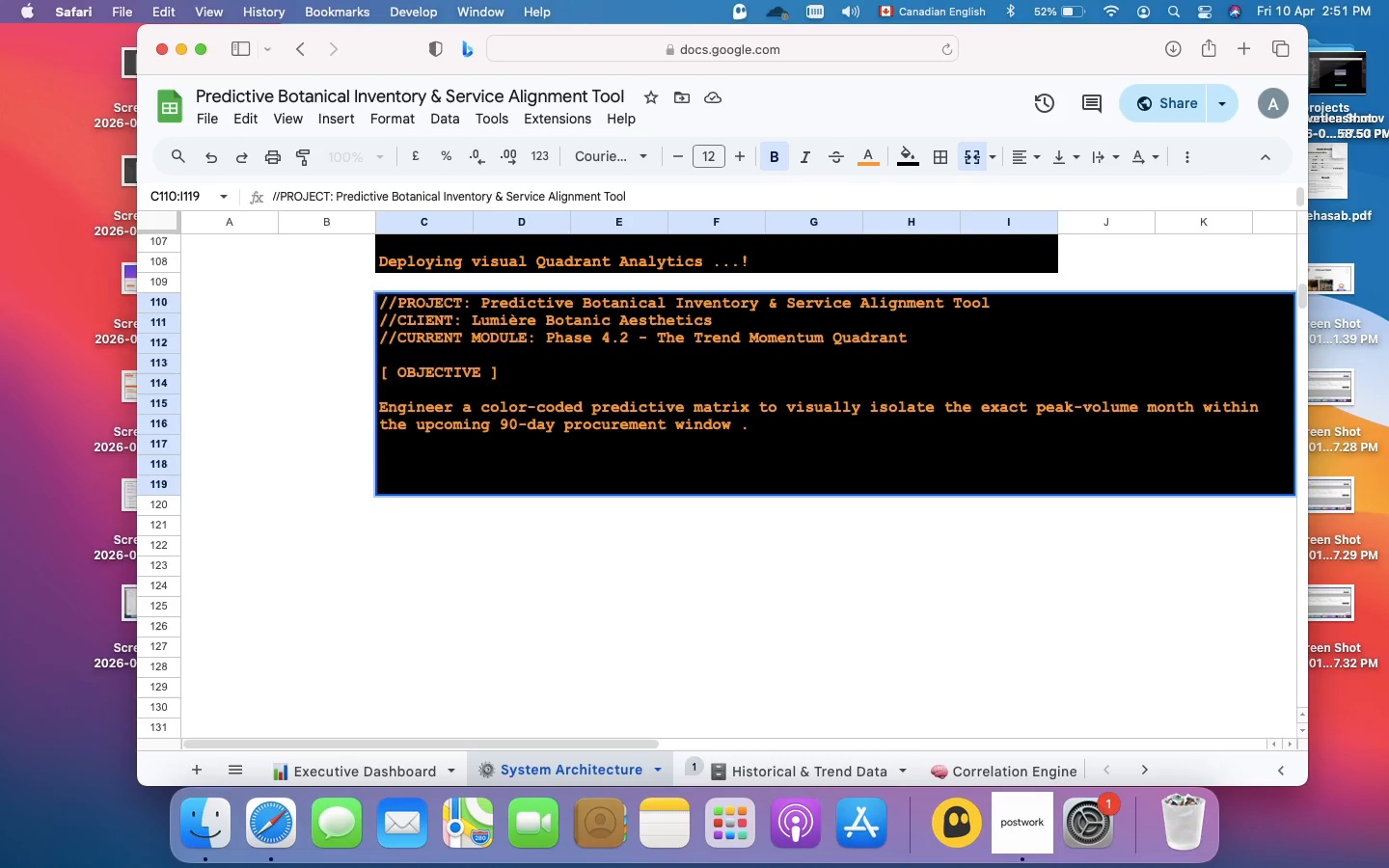 
key(Meta+Enter)
 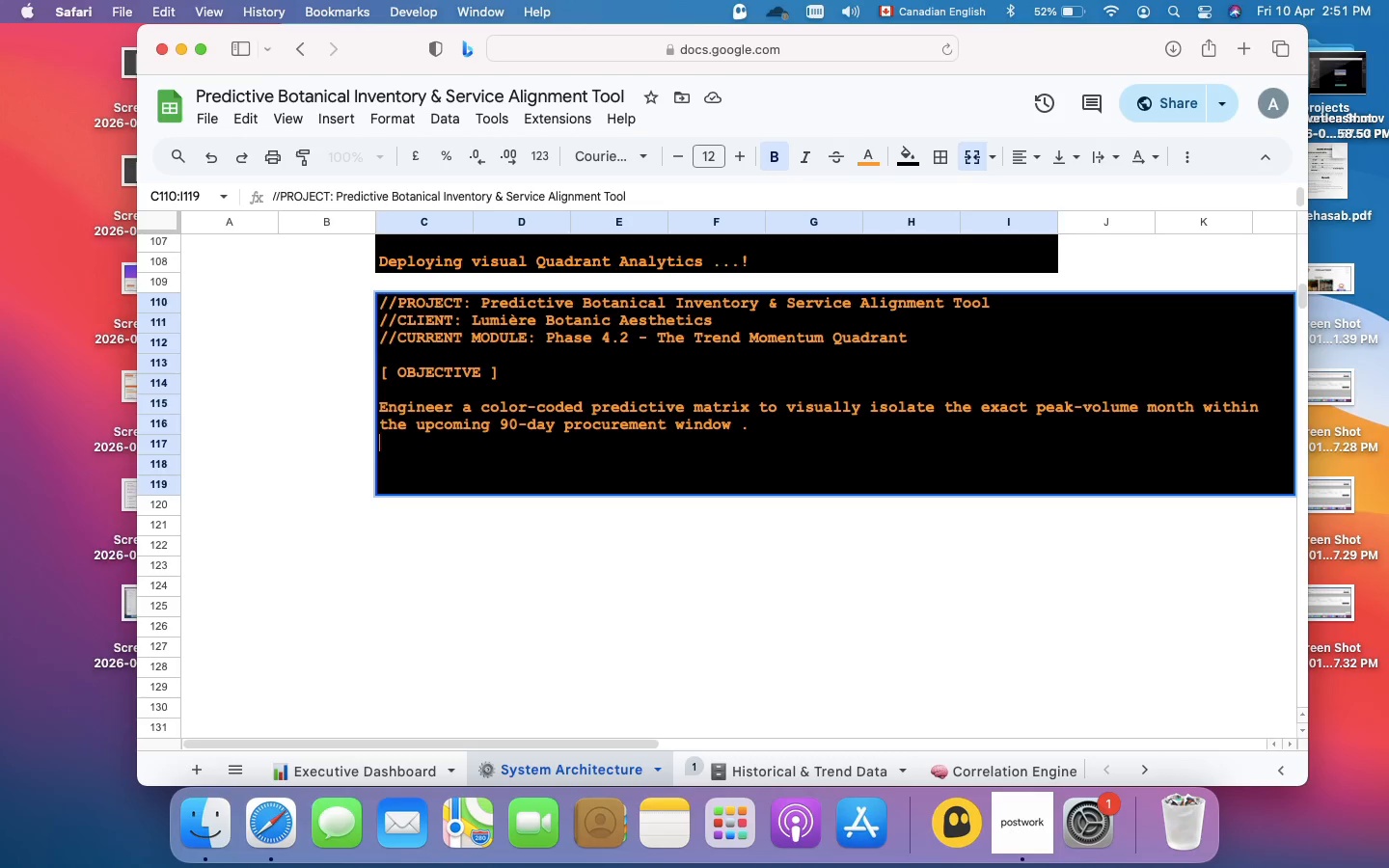 
key(Meta+Enter)
 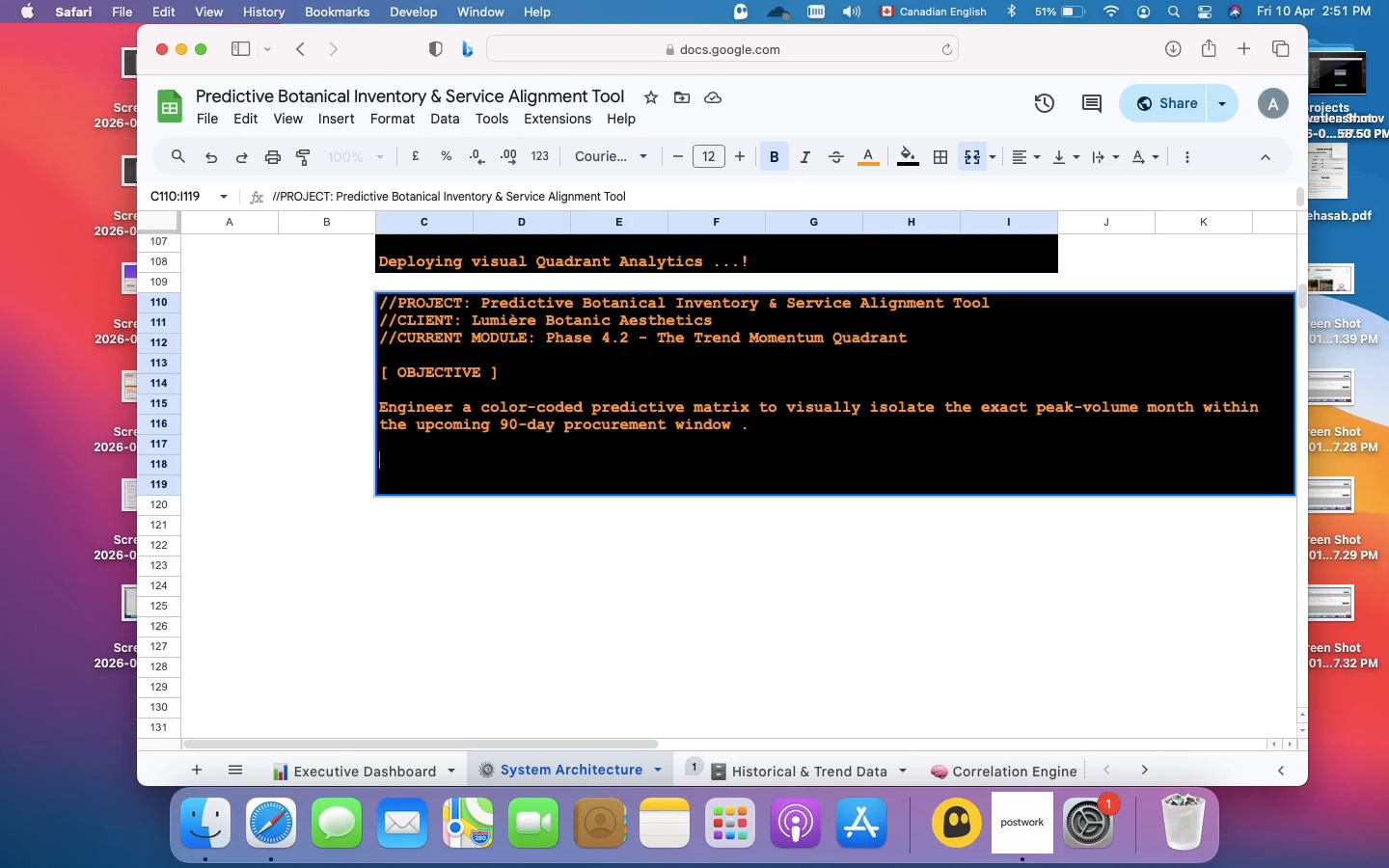 
wait(7.03)
 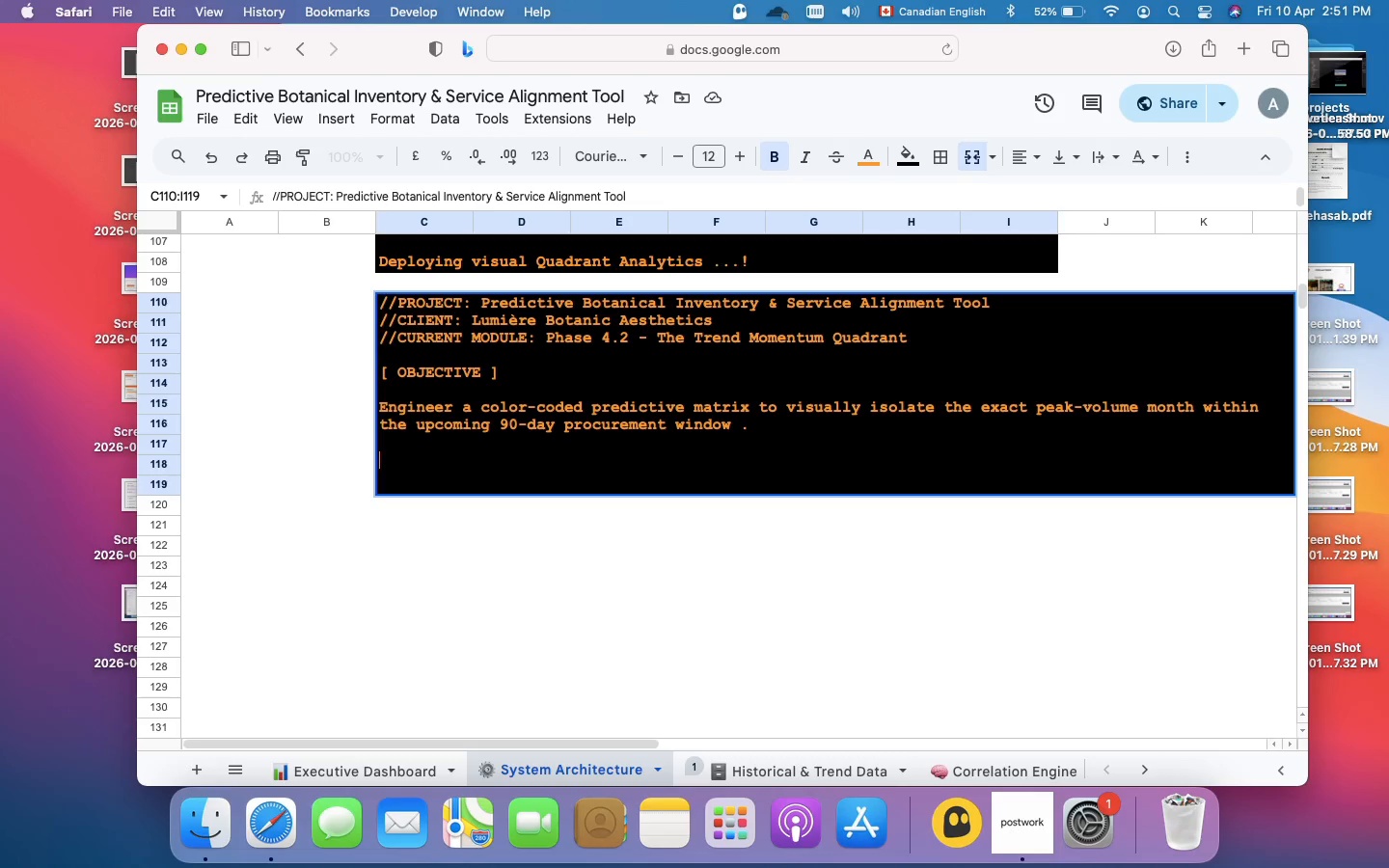 
type([ ARCHITECTURE & LOGIC ])
 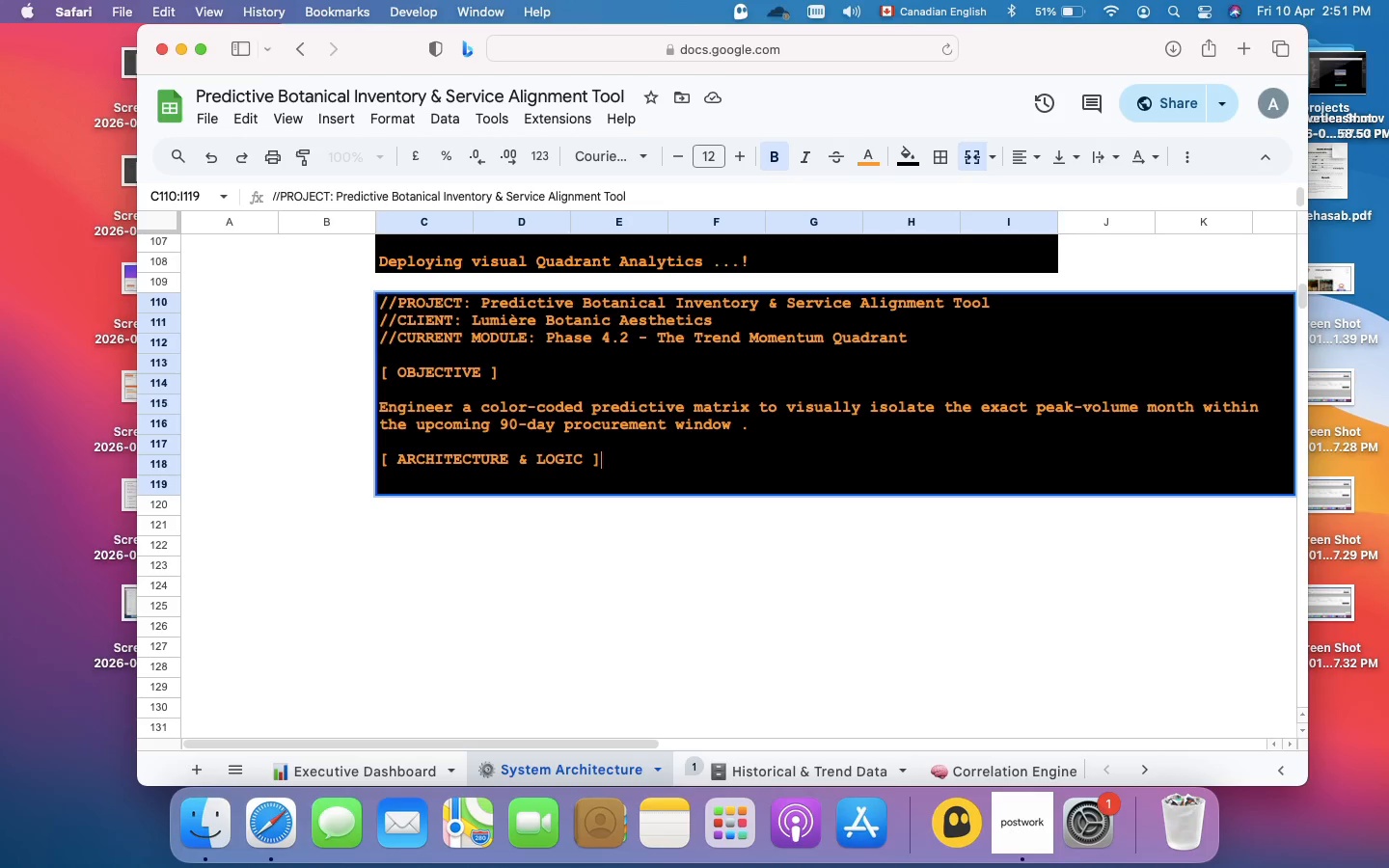 
key(Meta+Enter)
 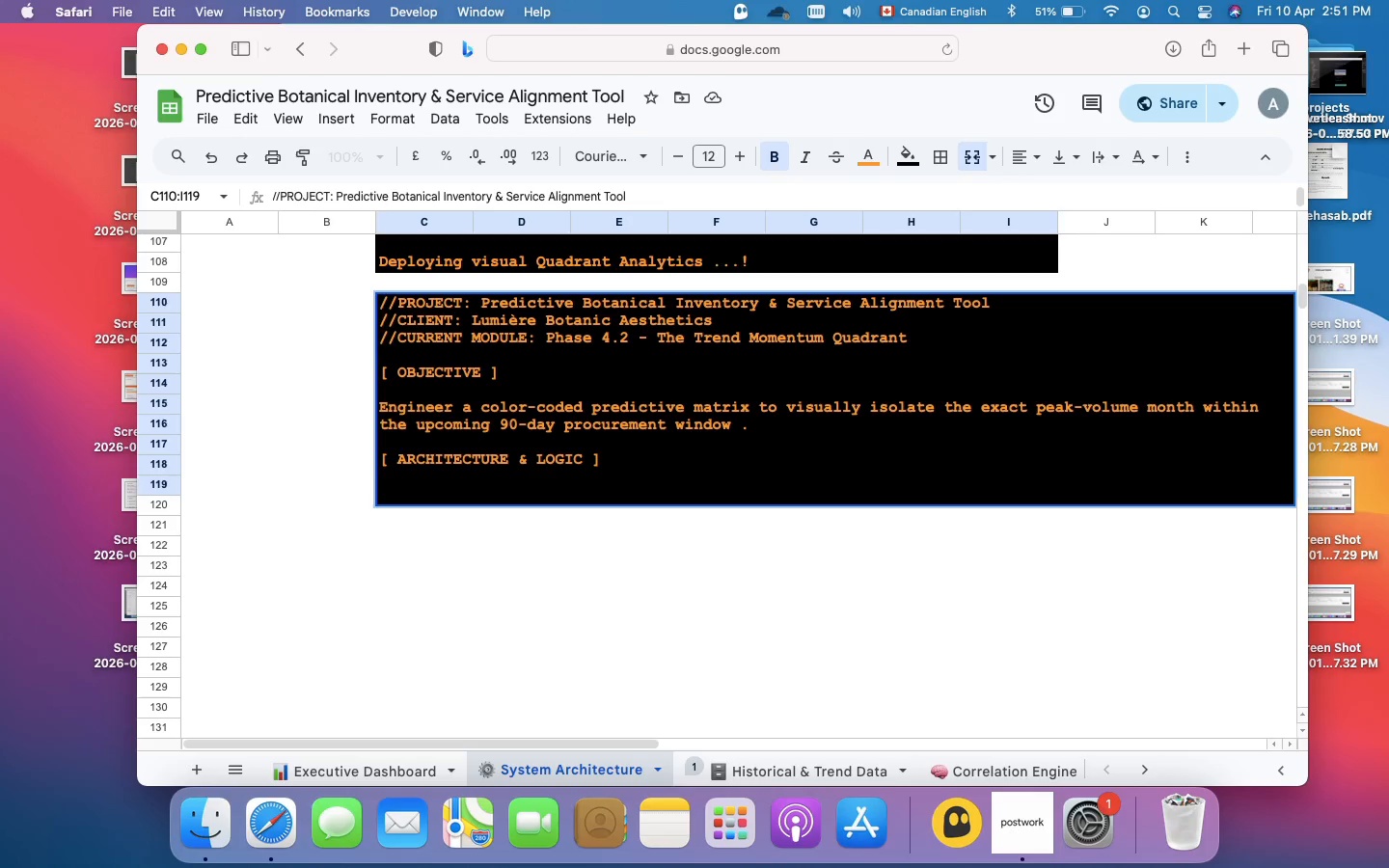 
key(Meta+Enter)
 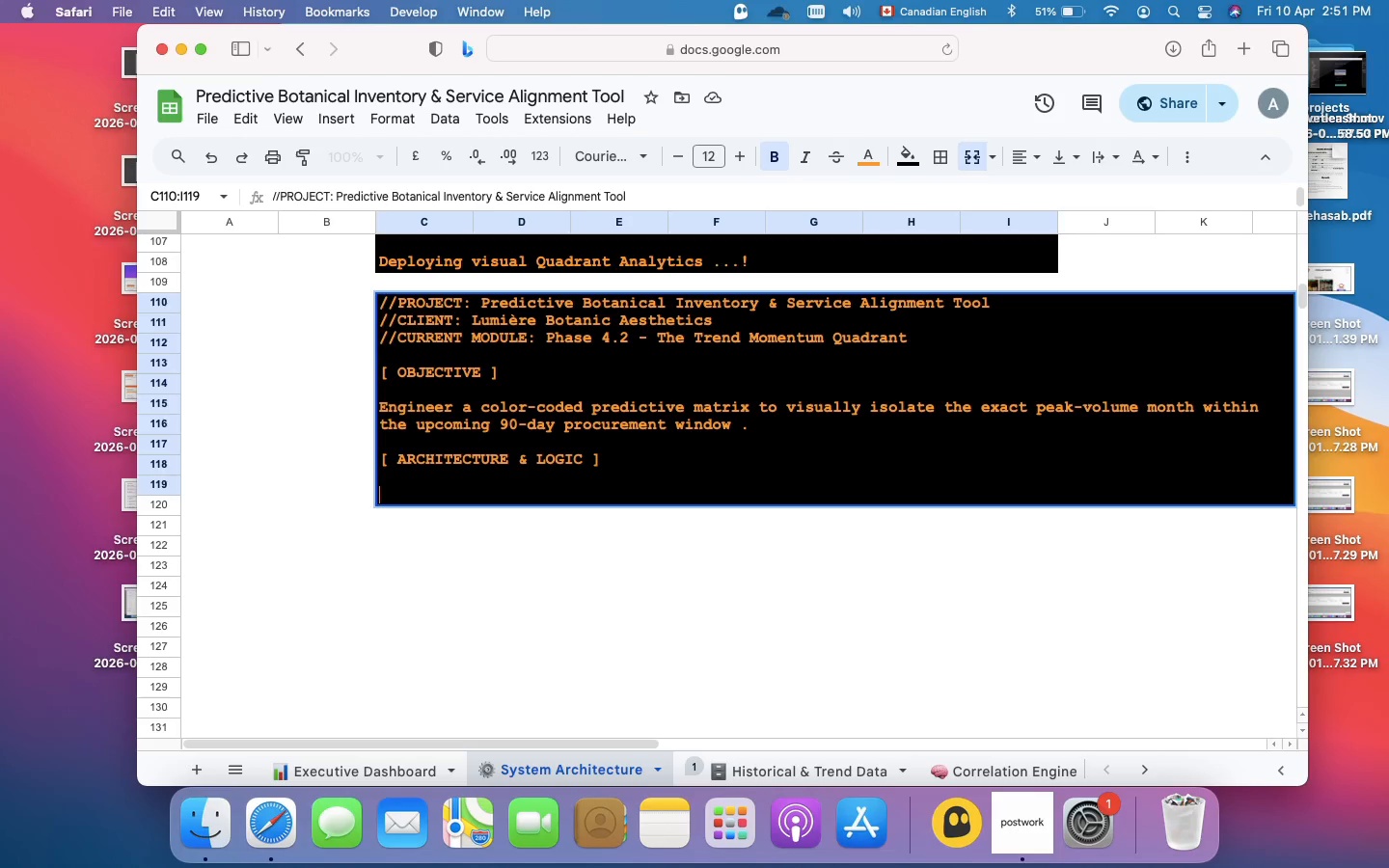 
wait(7.28)
 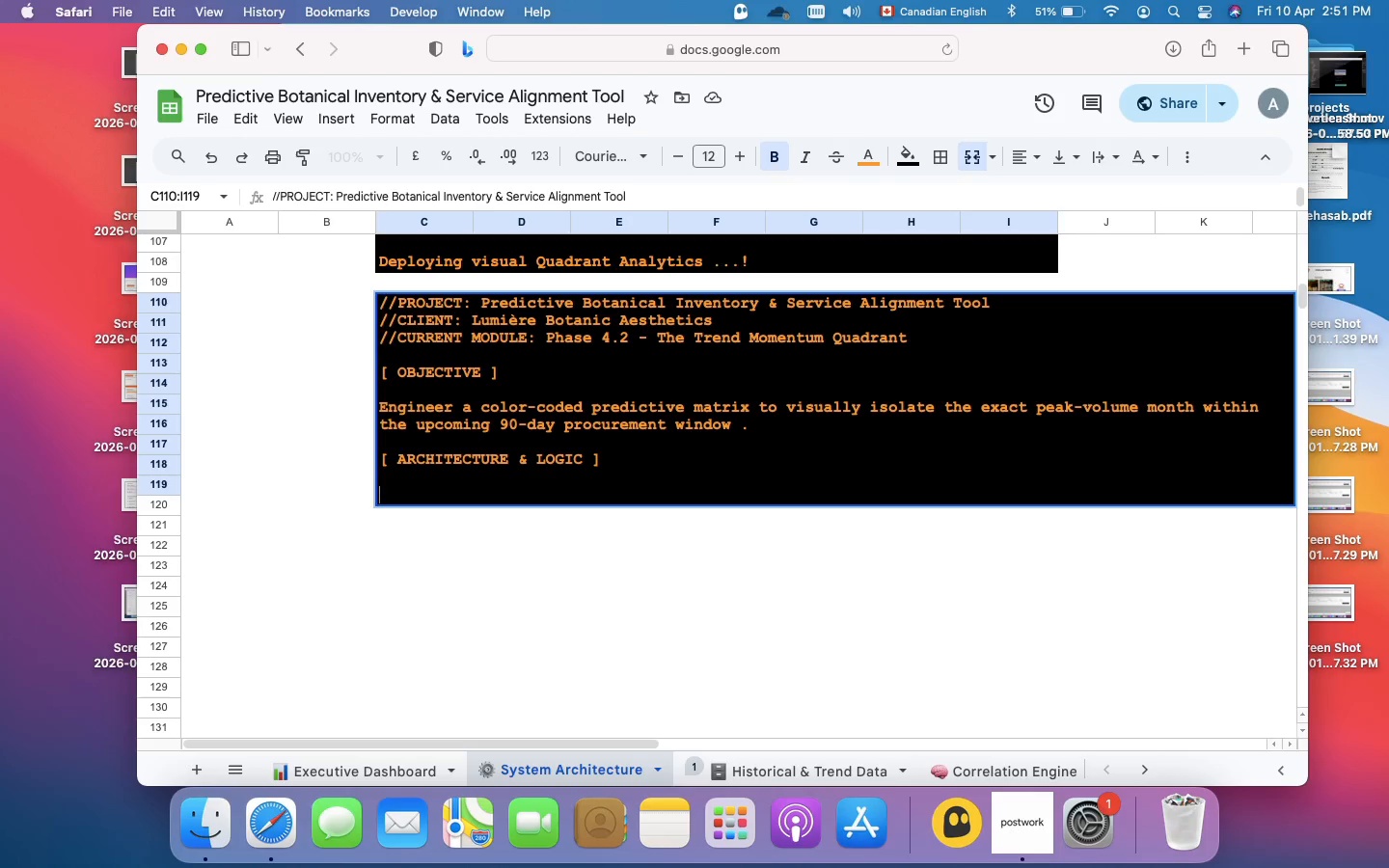 
key(Period)
 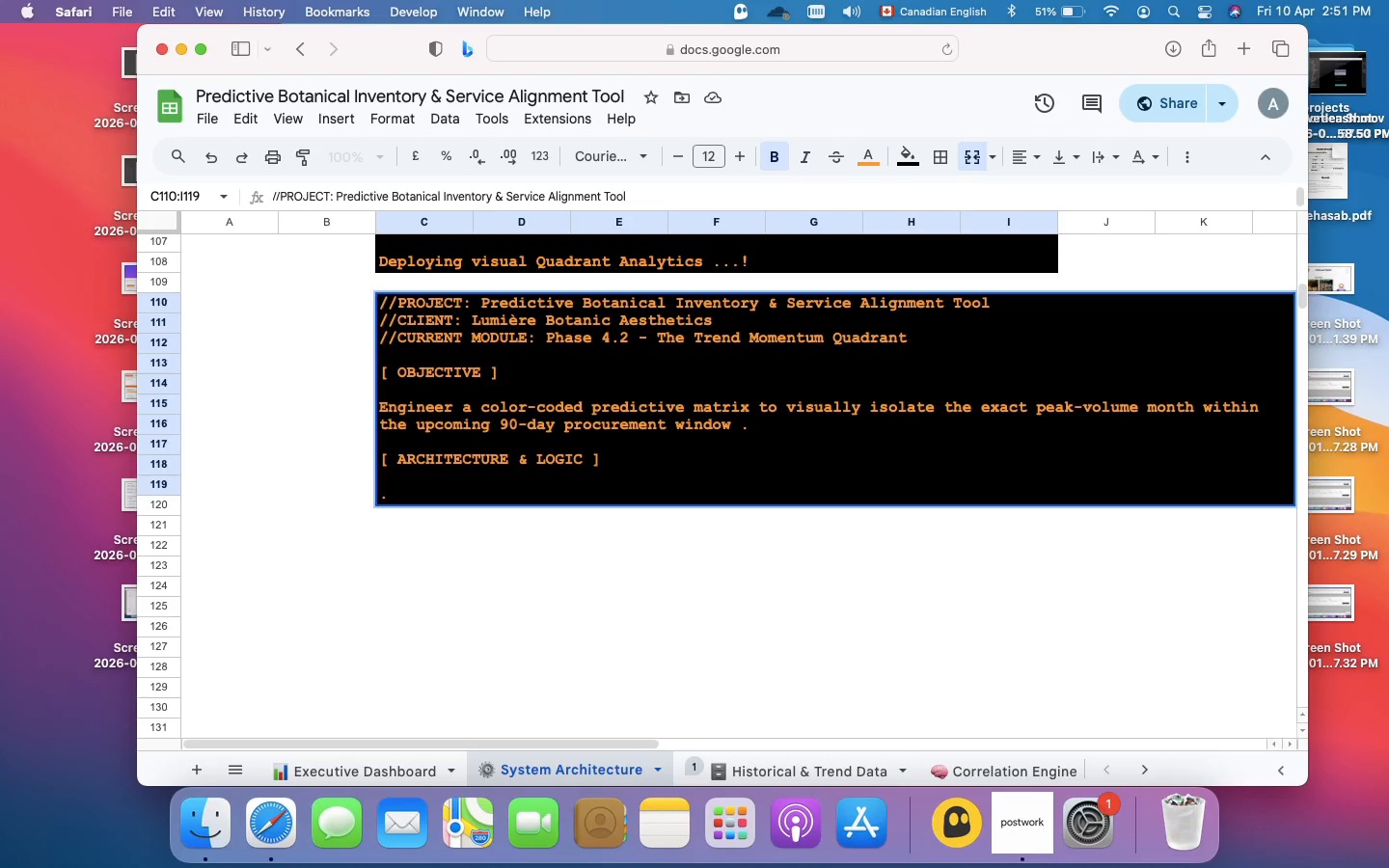 
type(Granular regression: Deploys isok)
key(Backspace)
type(lated Forecast)
key(Backspace)
key(Backspace)
key(Backspace)
key(Backspace)
key(Backspace)
key(Backspace)
key(Backspace)
type(ORECAST)
 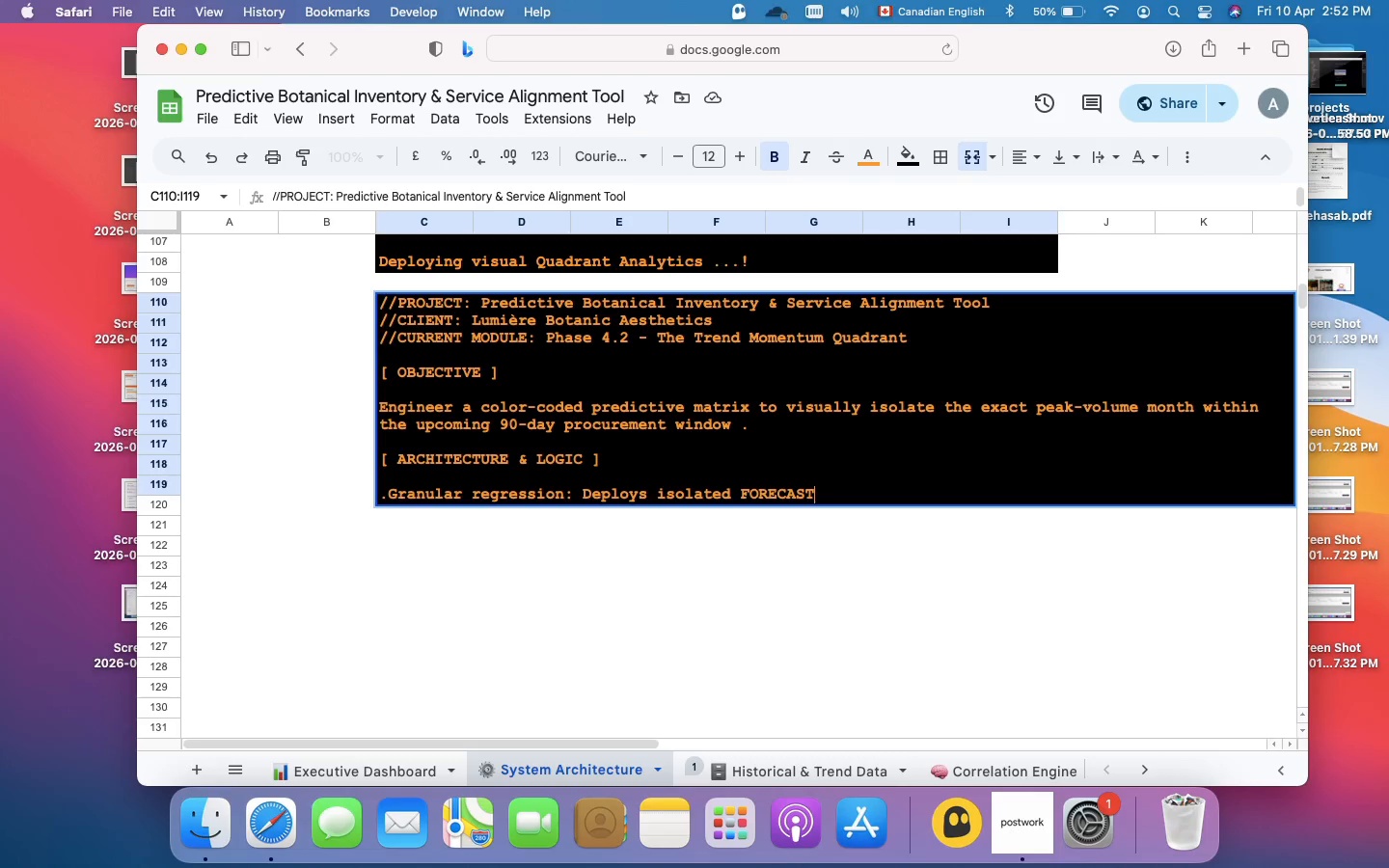 
type(.LINEAR() Models to )
 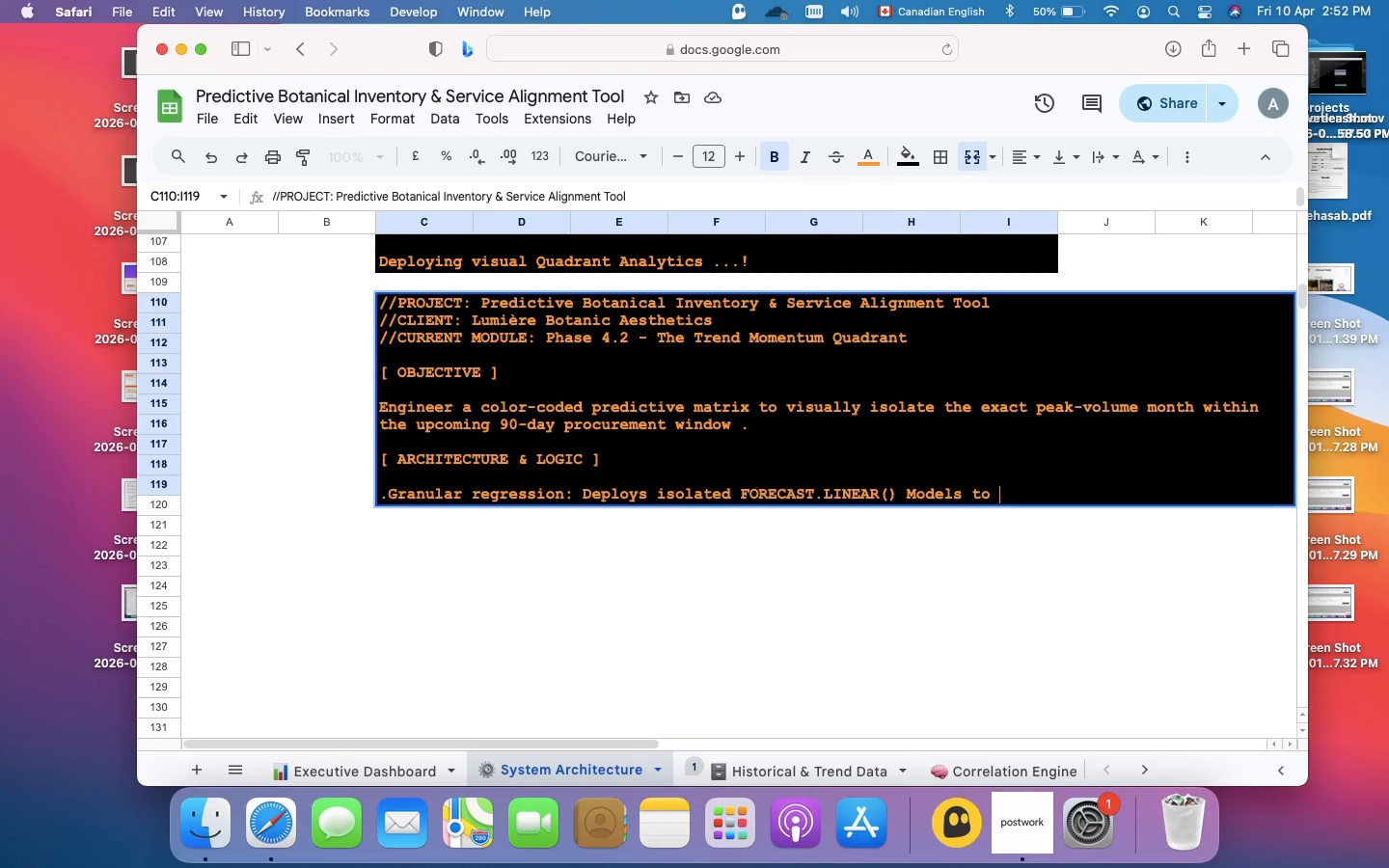 
wait(6.77)
 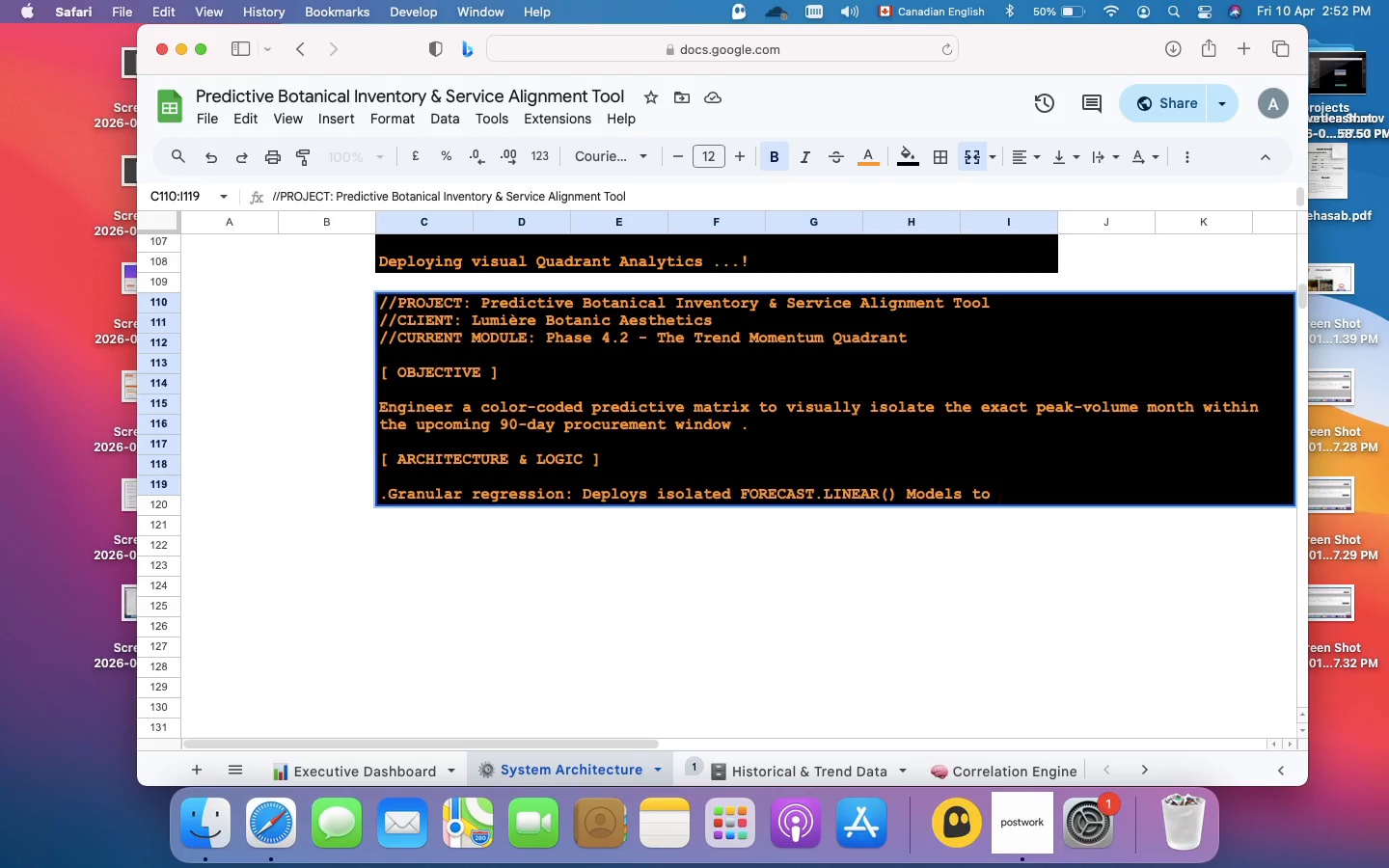 
type(break down )
 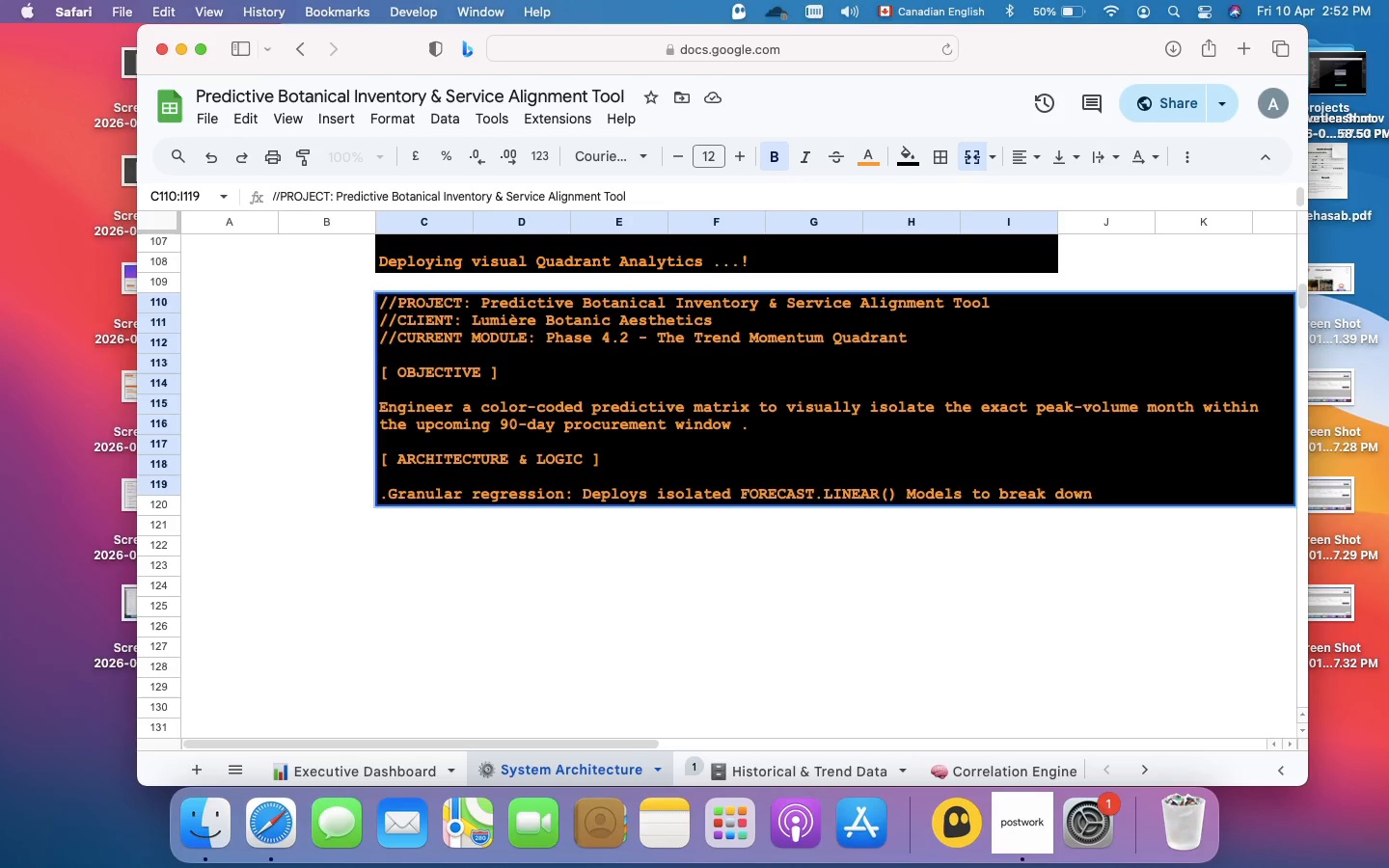 
wait(6.84)
 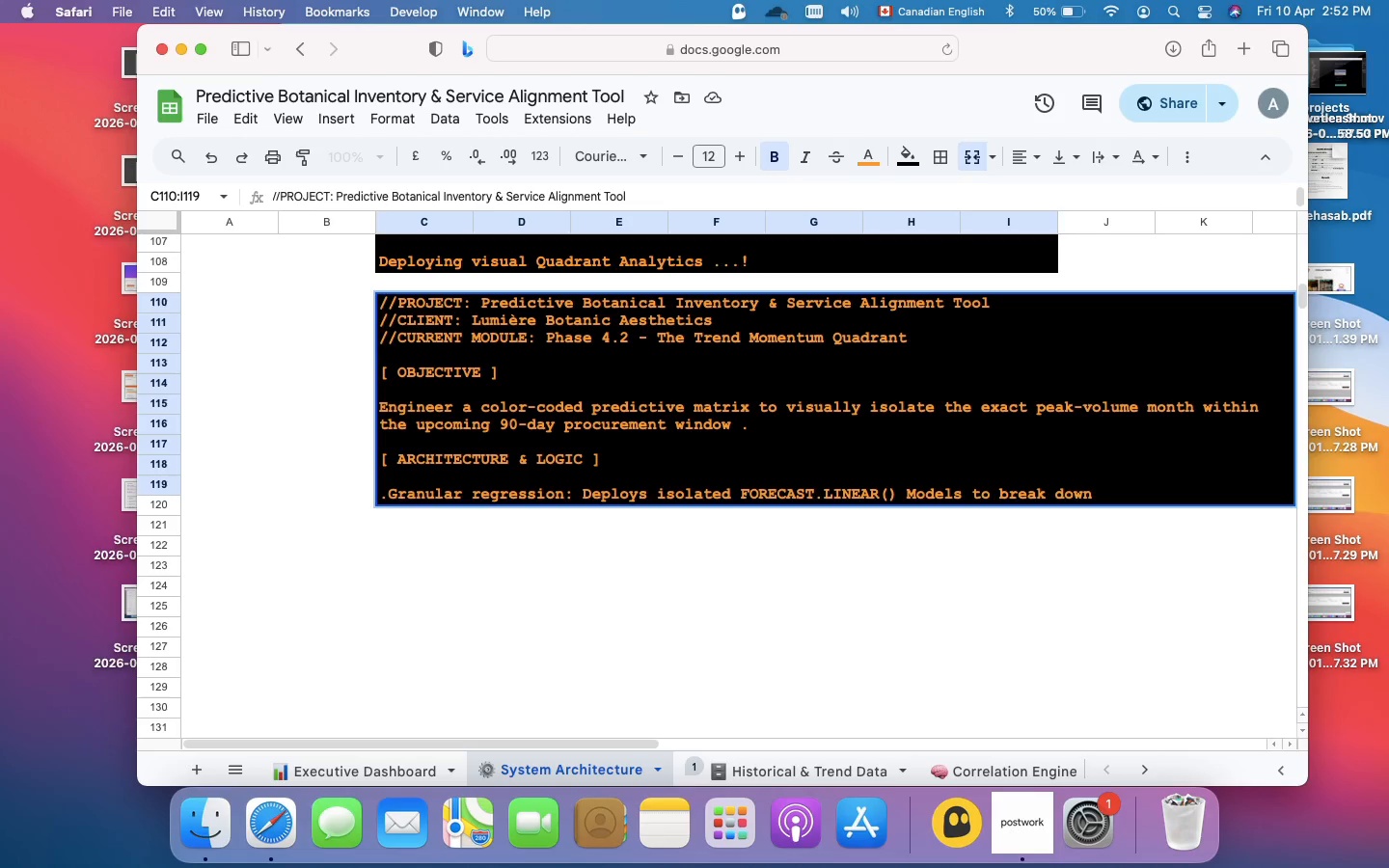 
type(the 90-day aggregate into )
 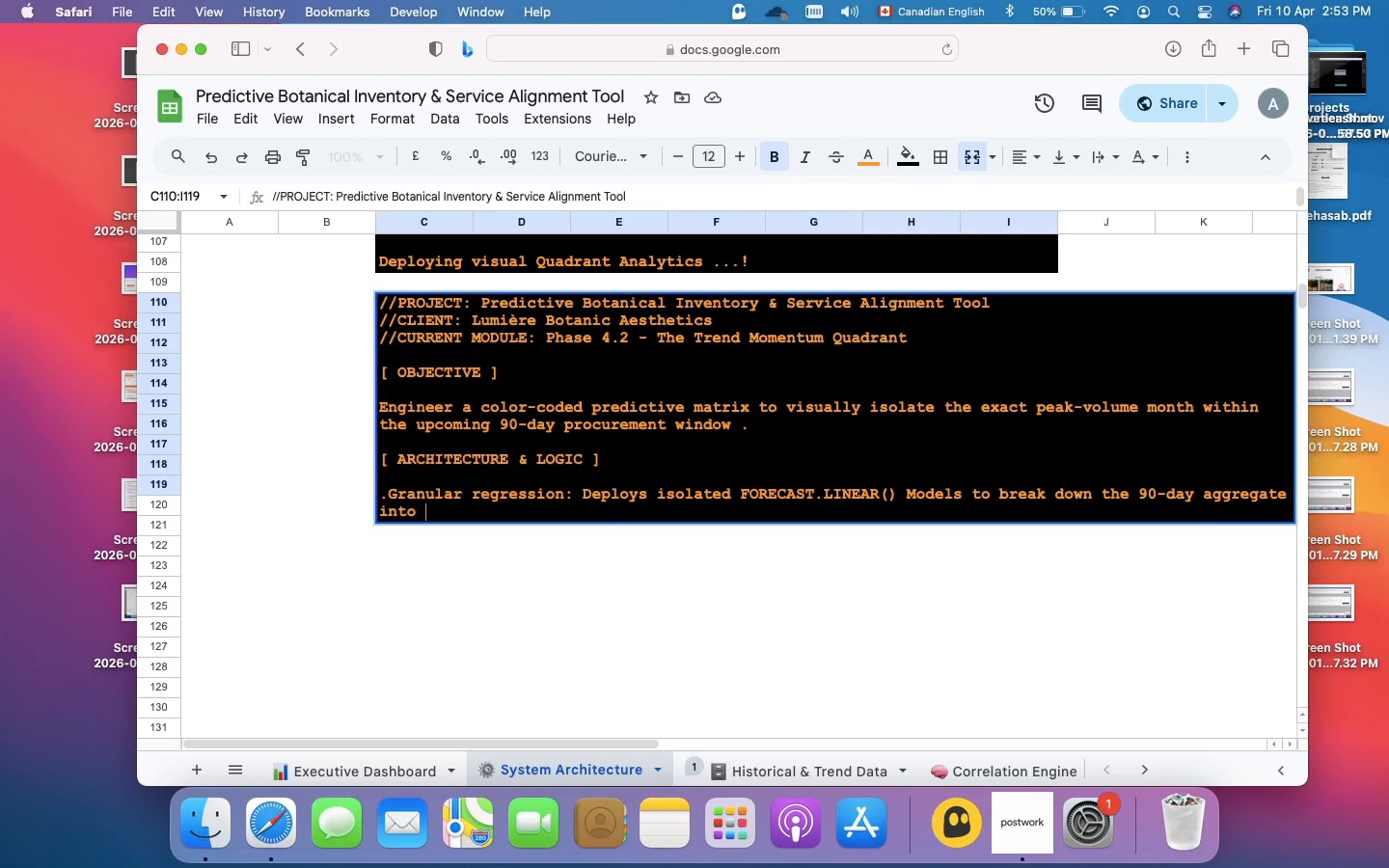 
type(specific month 13, month 14, and month 15 prej)
key(Backspace)
key(Backspace)
type(ojections.)
 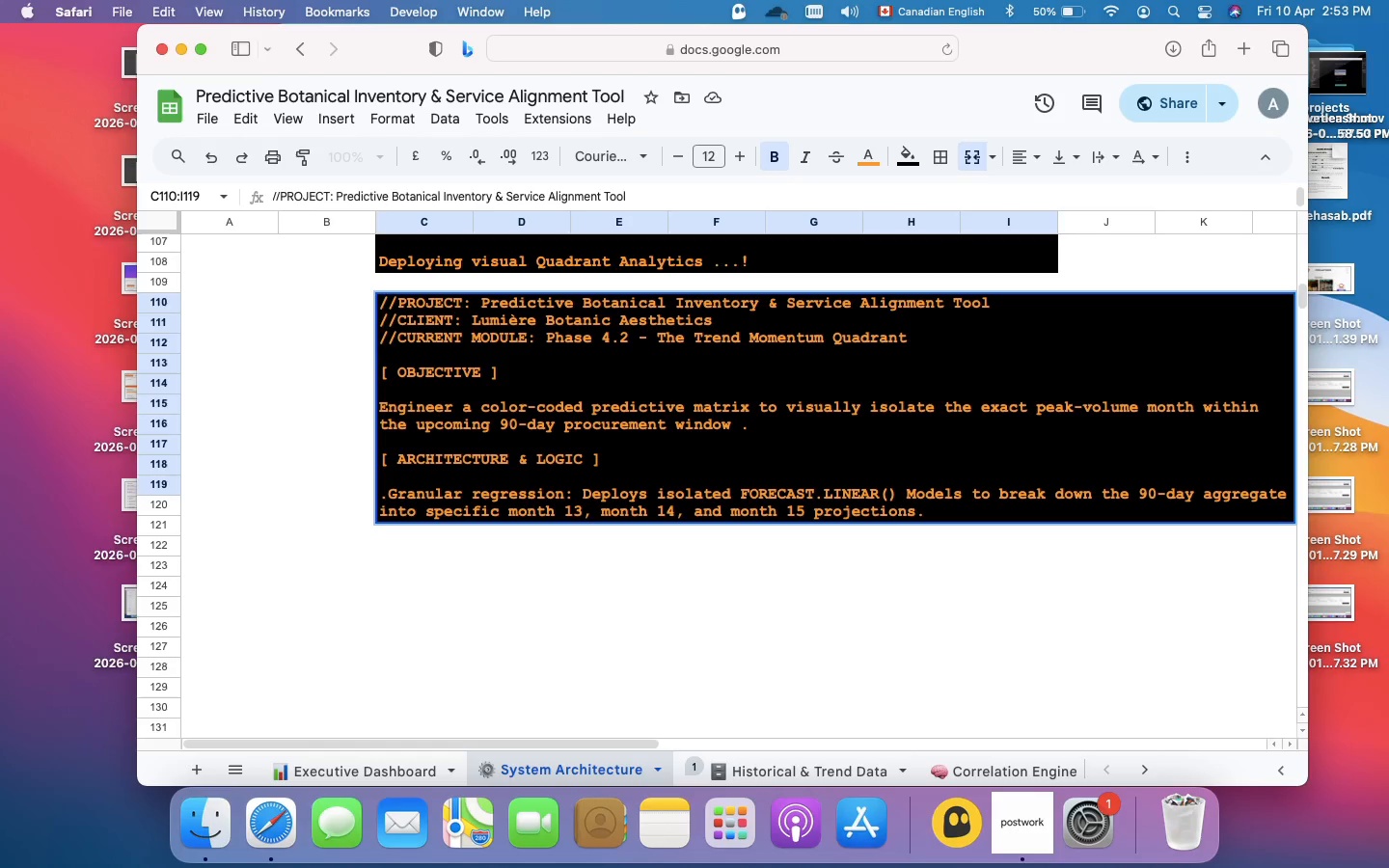 
key(Meta+Enter)
 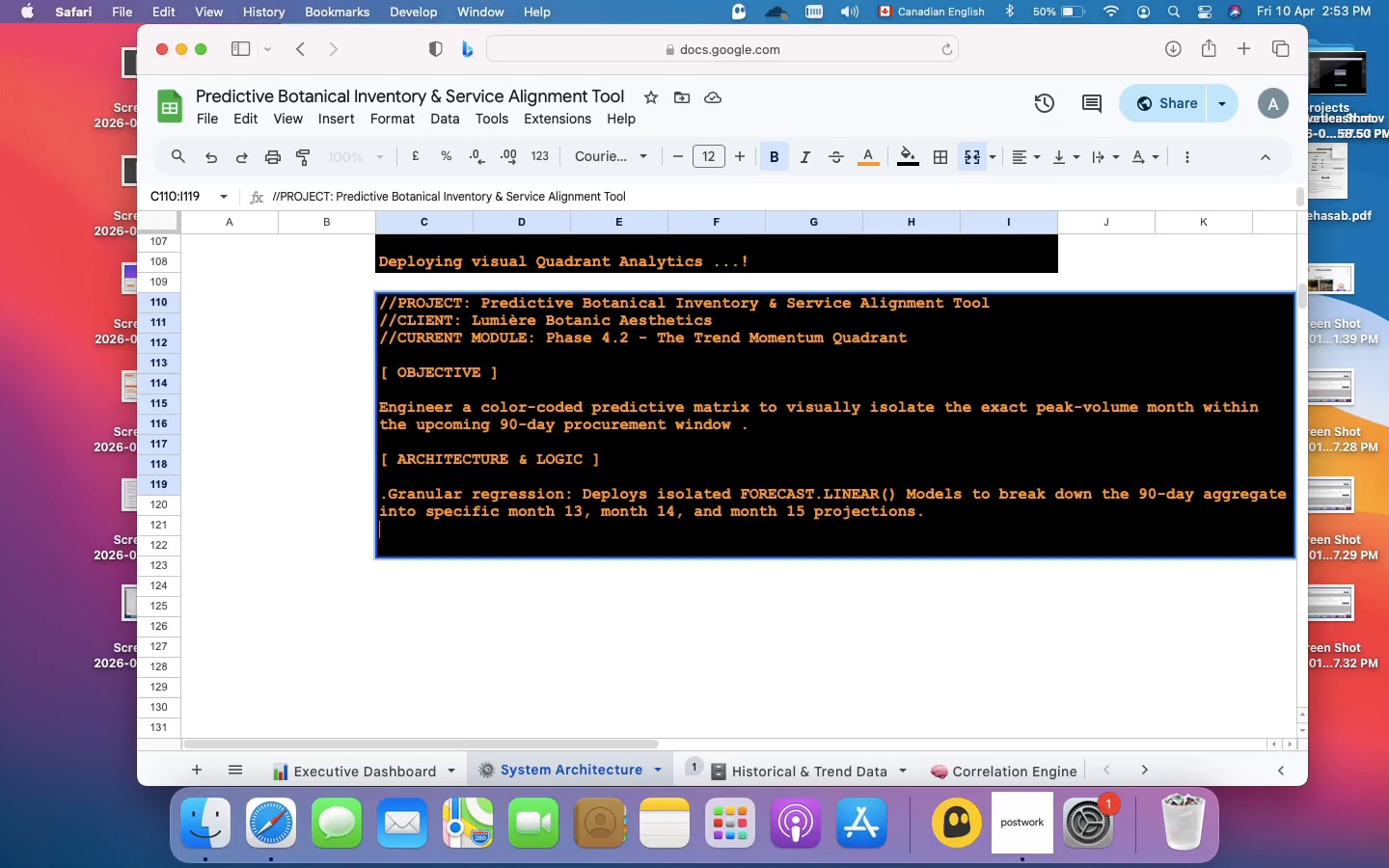 
key(Meta+Enter)
 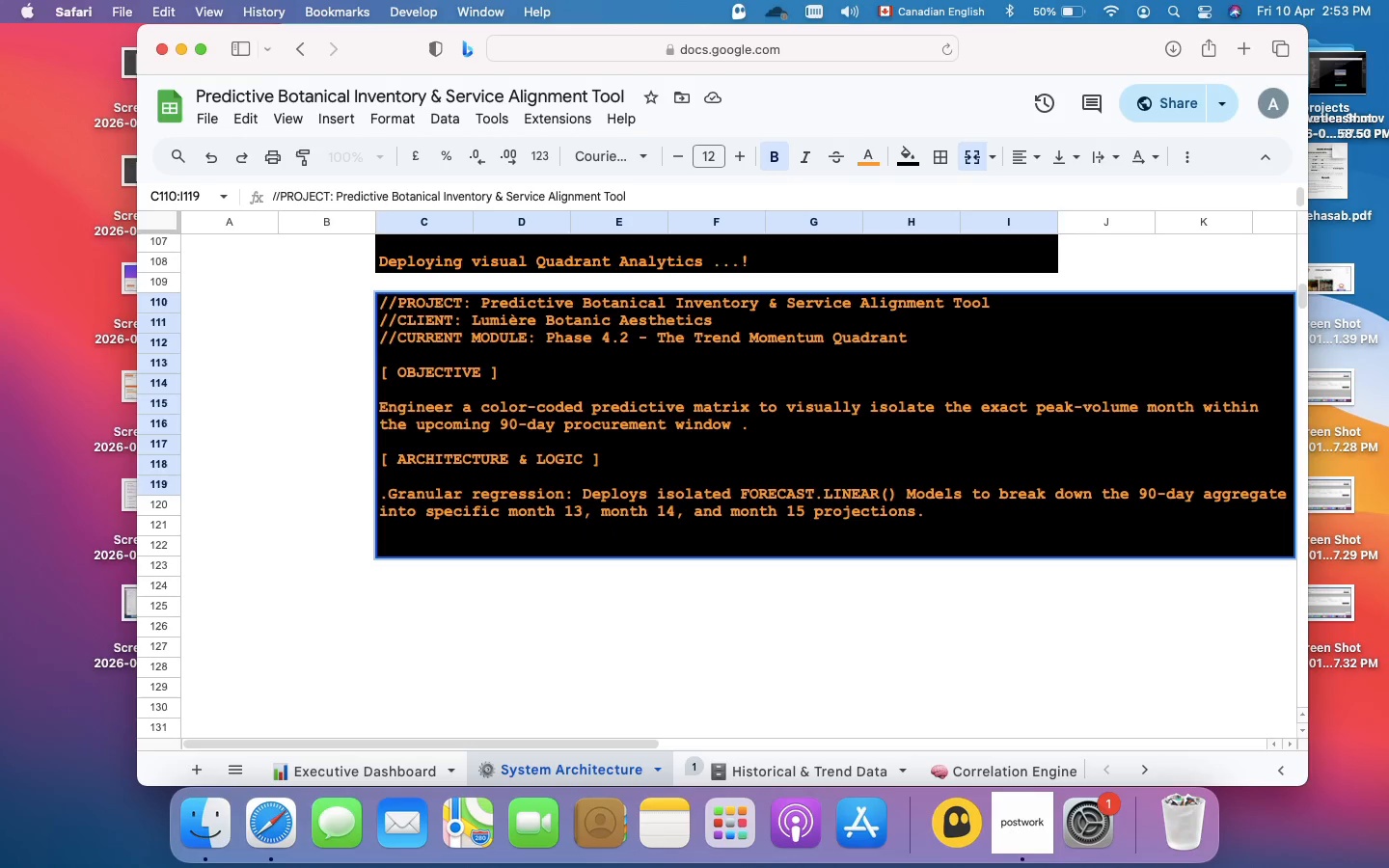 
wait(10.72)
 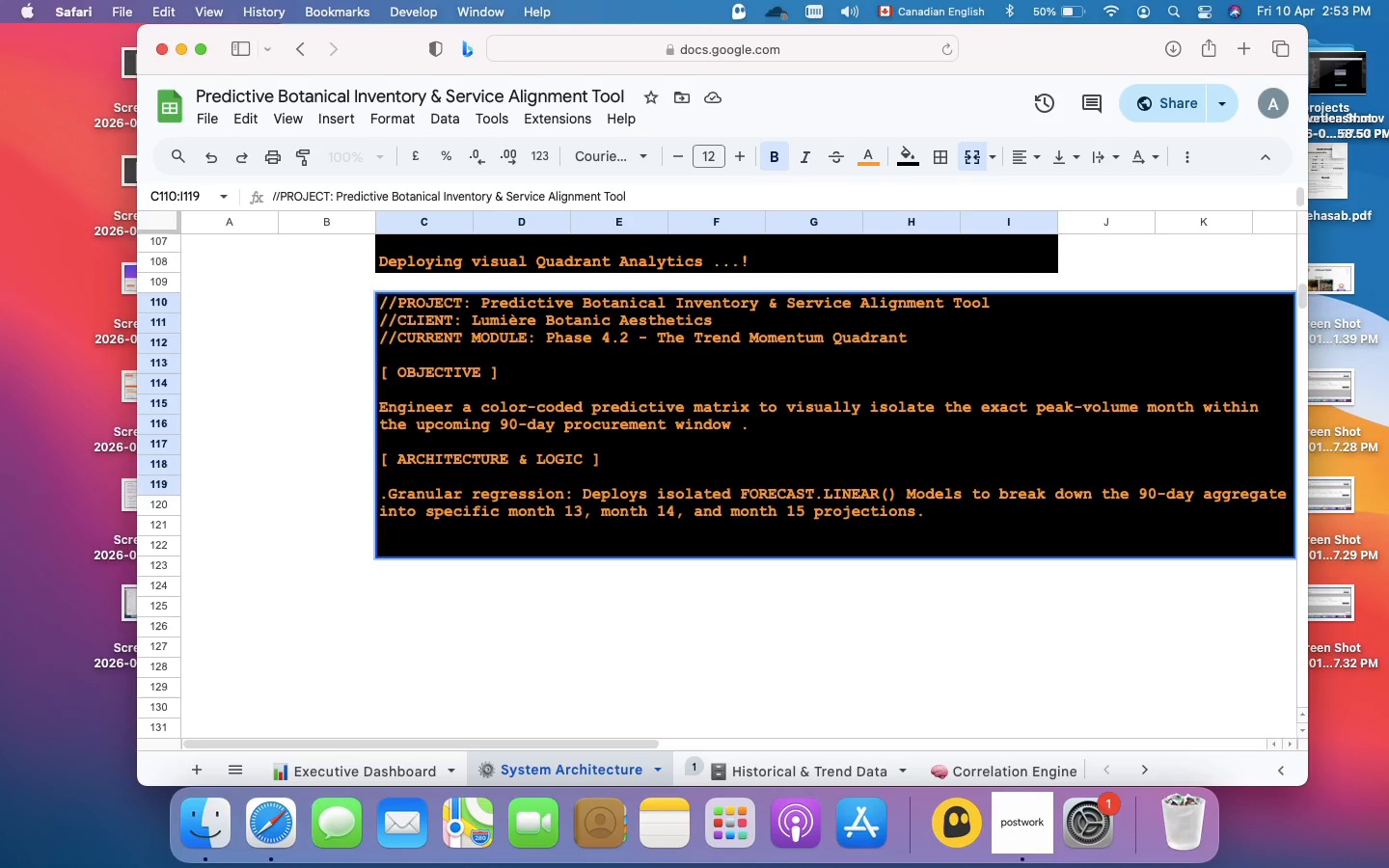 
type(. Algorithm)
 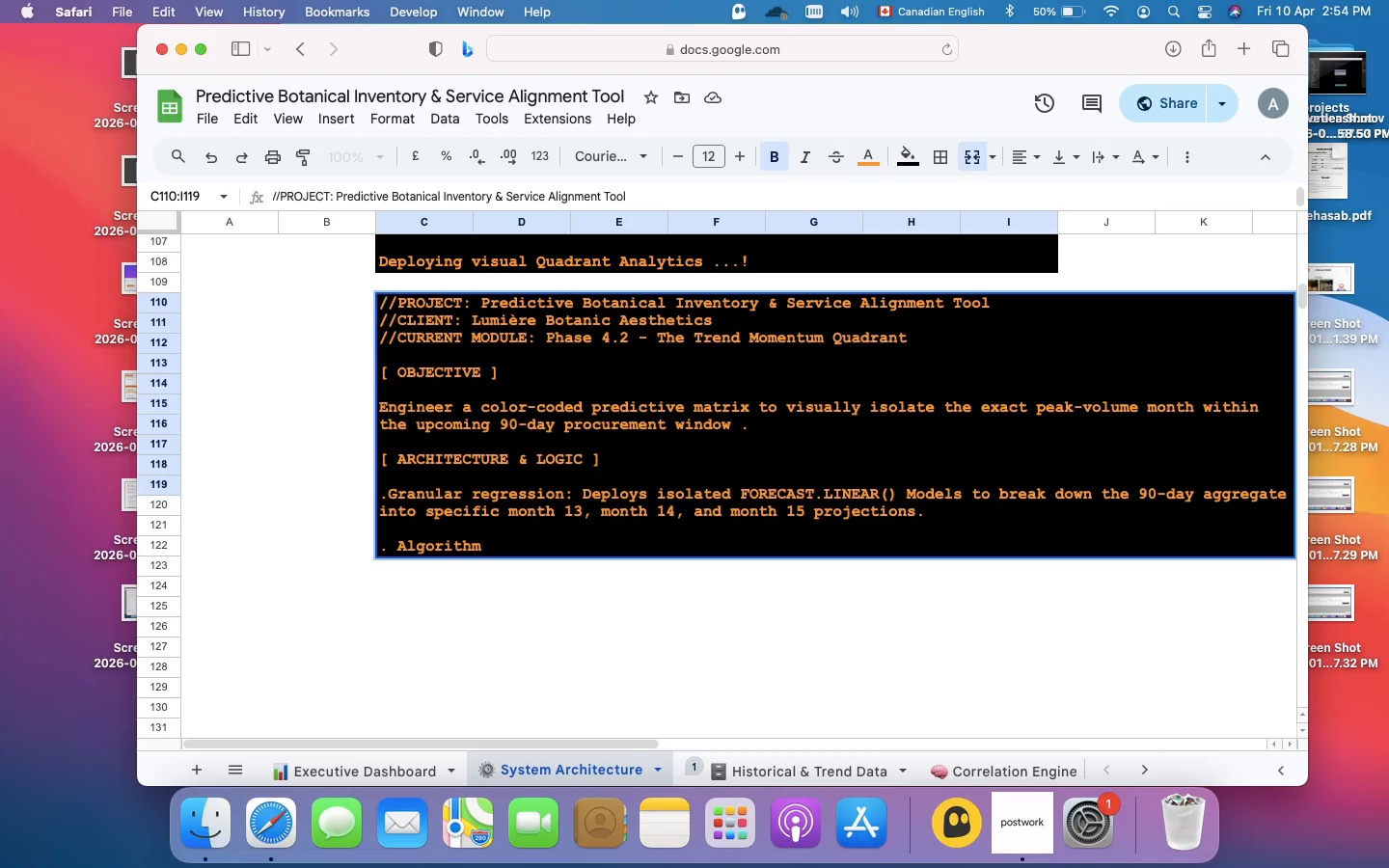 
type(ic )
 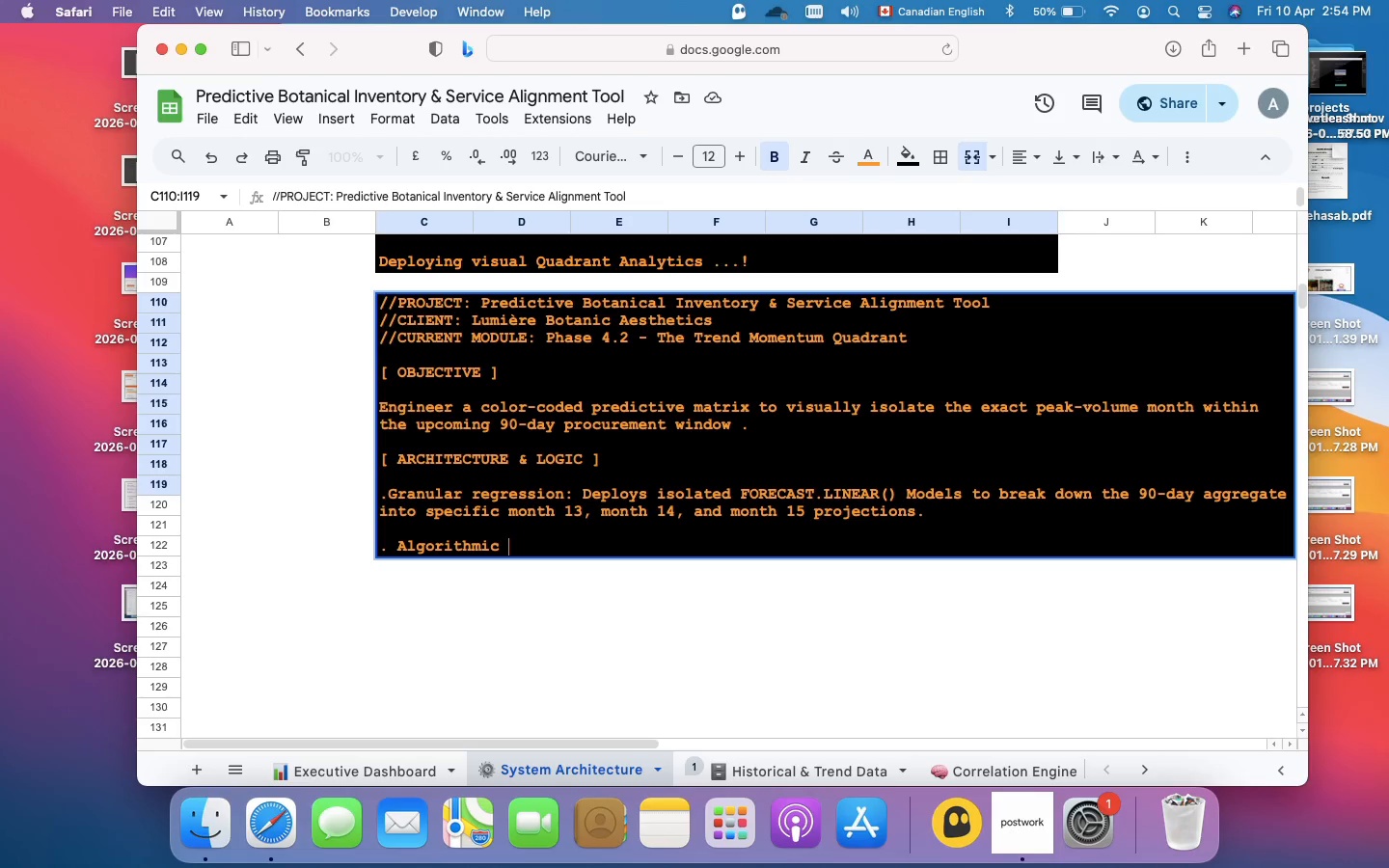 
type(Color Scall)
key(Backspace)
type(ing: )
 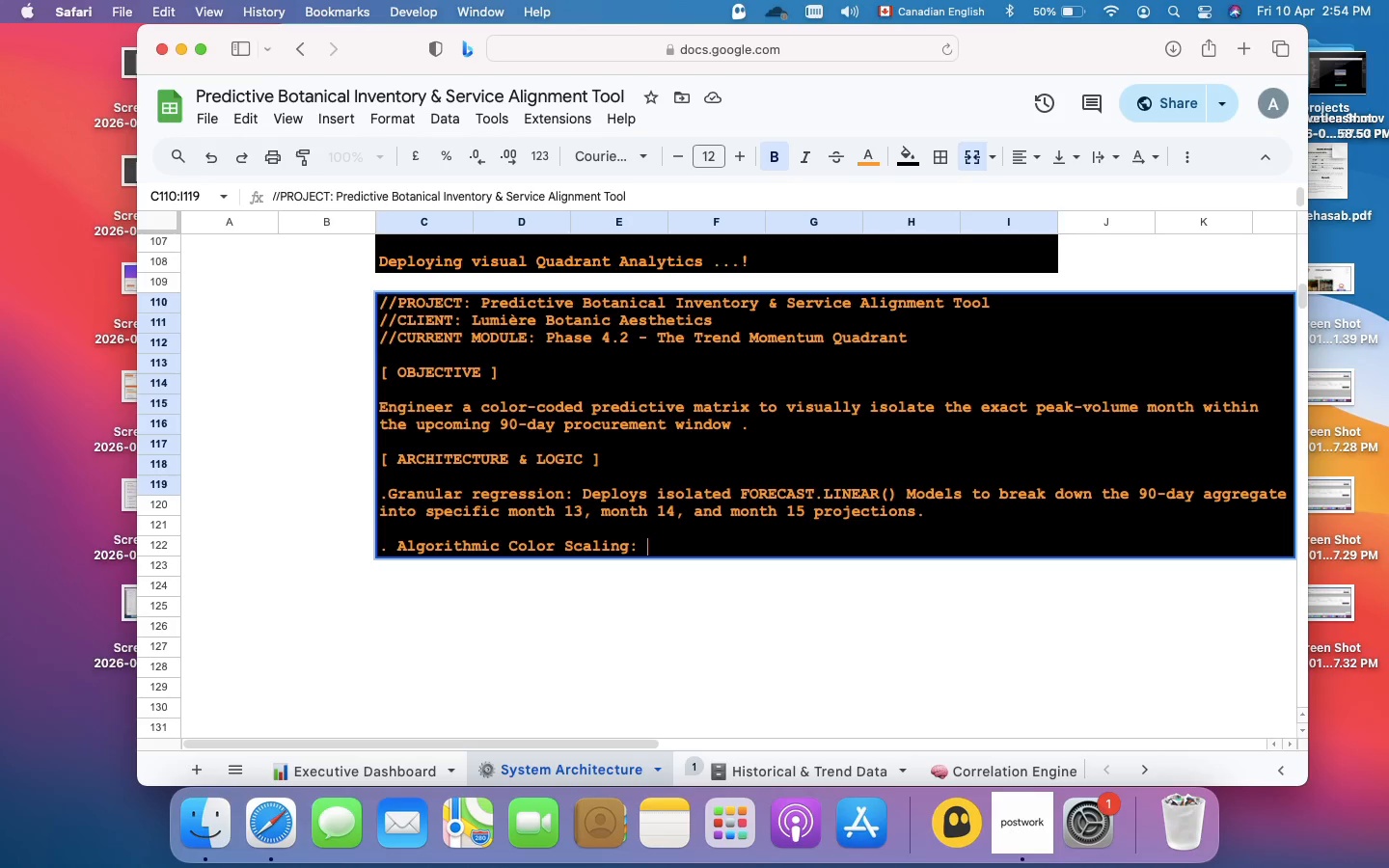 
type(Integrate )
key(Backspace)
type(s dynamic Conditional Formatting (Color Series)
 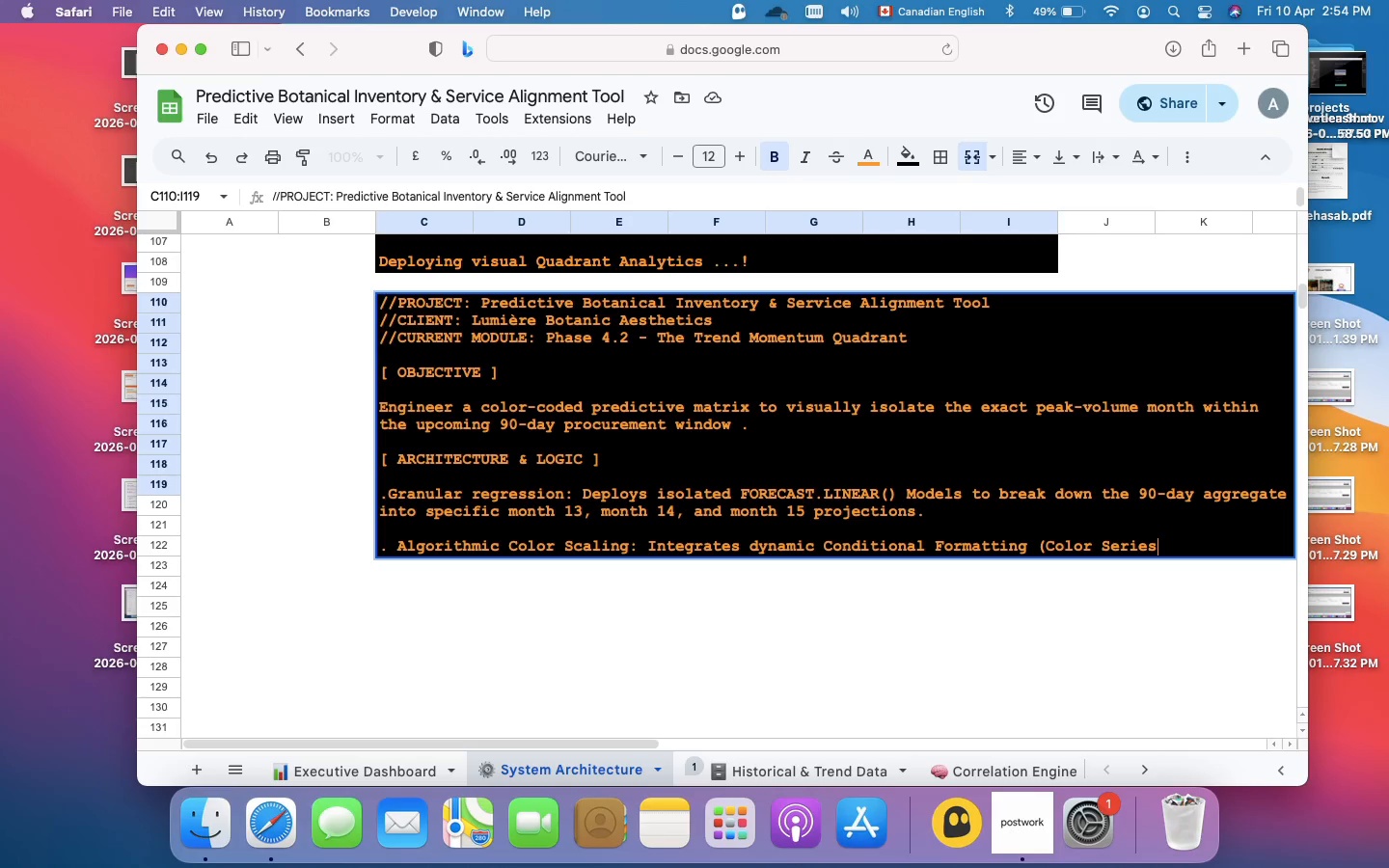 
type() to an)
key(Backspace)
type(utomatically shift call )
 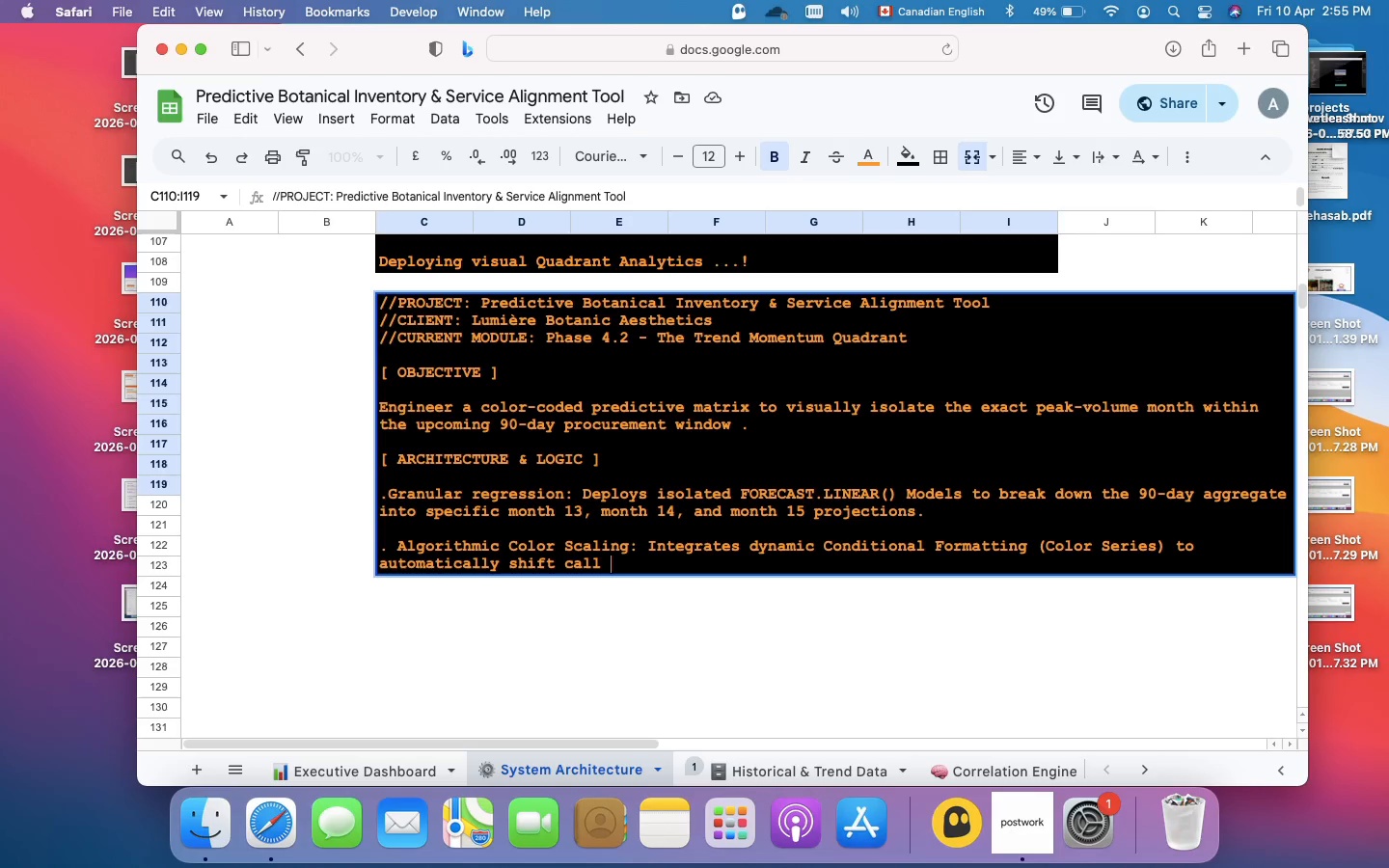 
key(Backspace)
key(Backspace)
key(Backspace)
key(Backspace)
type(ell backgrounds from cool to hot based on relative booking volume.)
 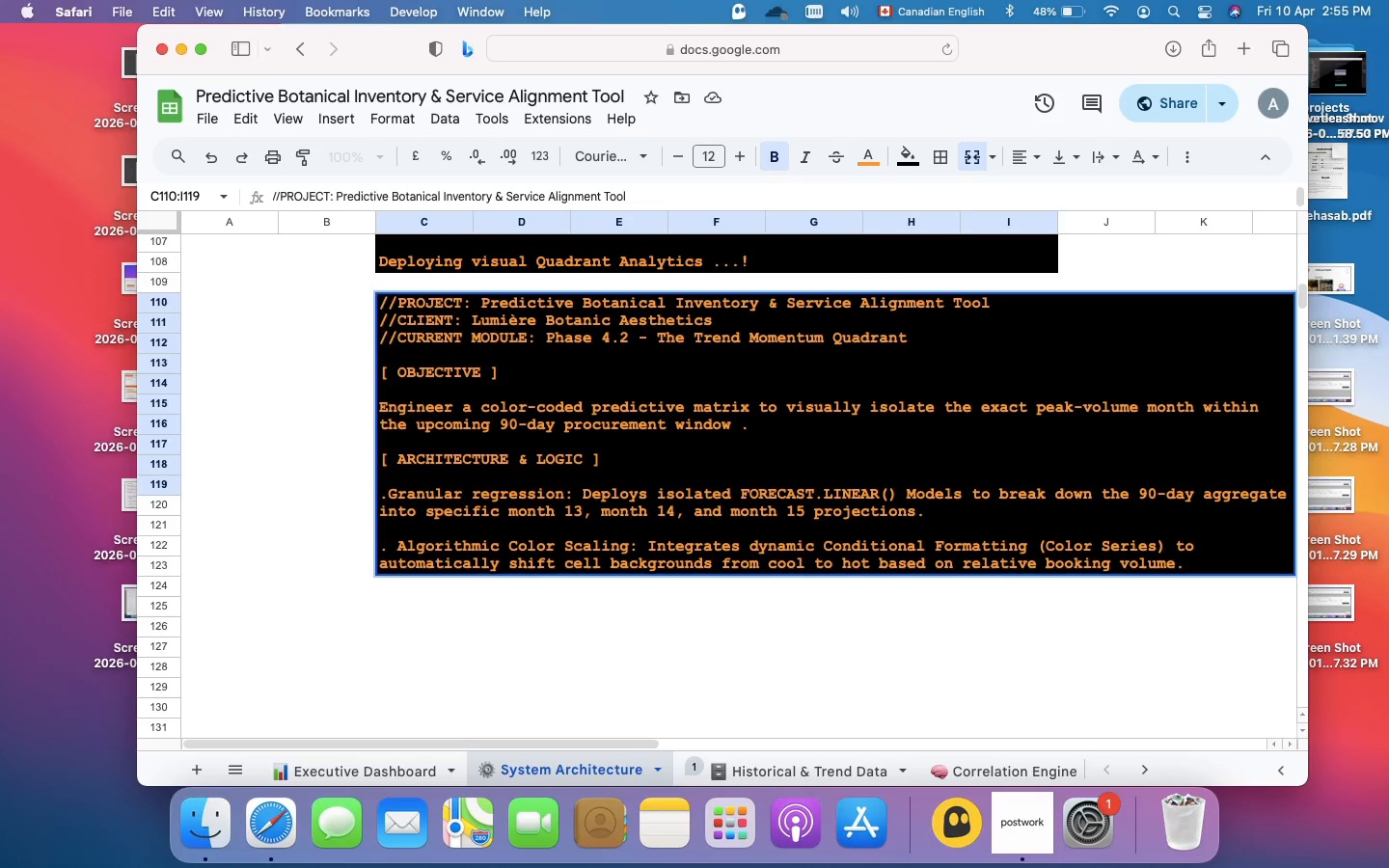 
key(Meta+Enter)
 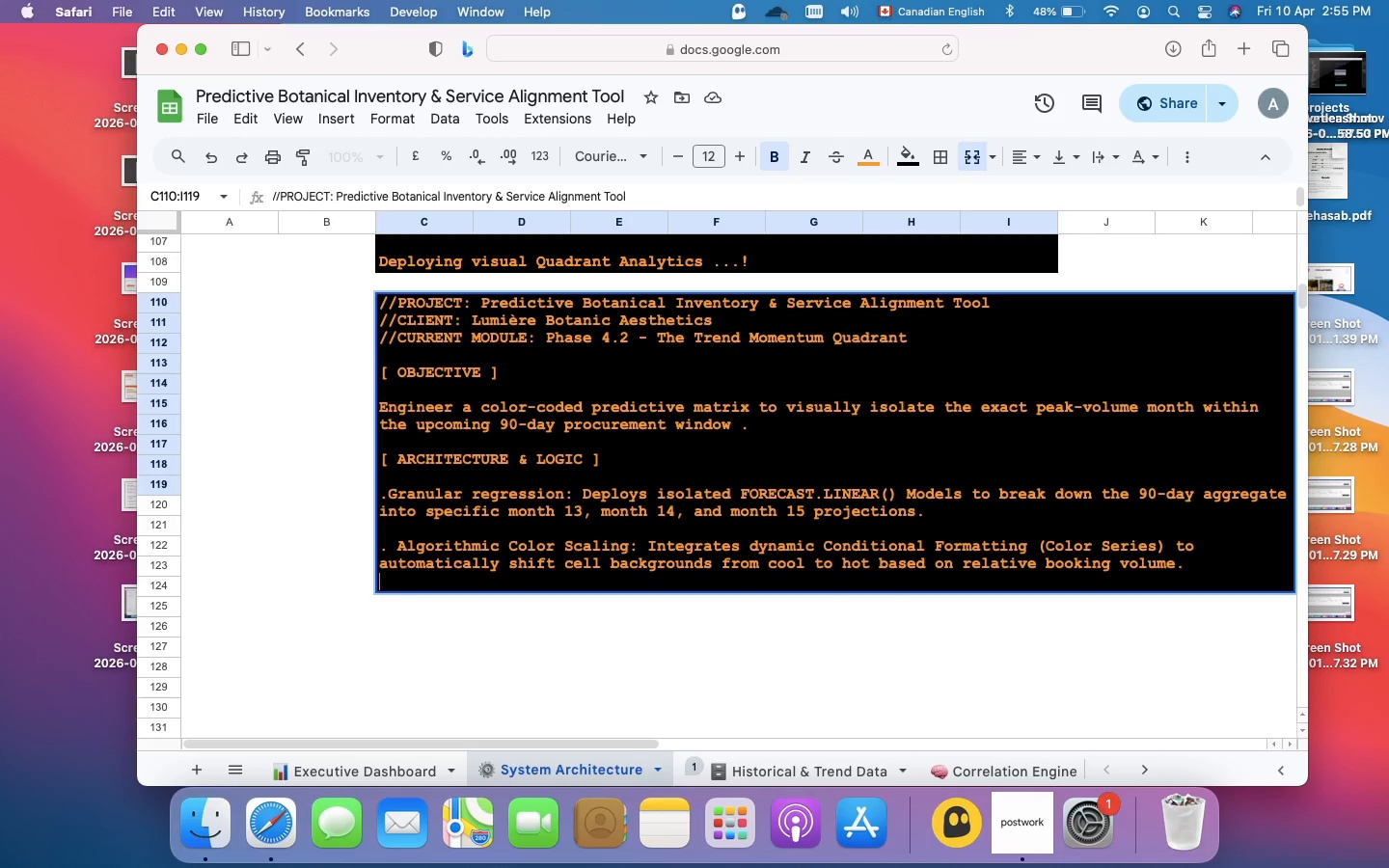 
key(Period)
 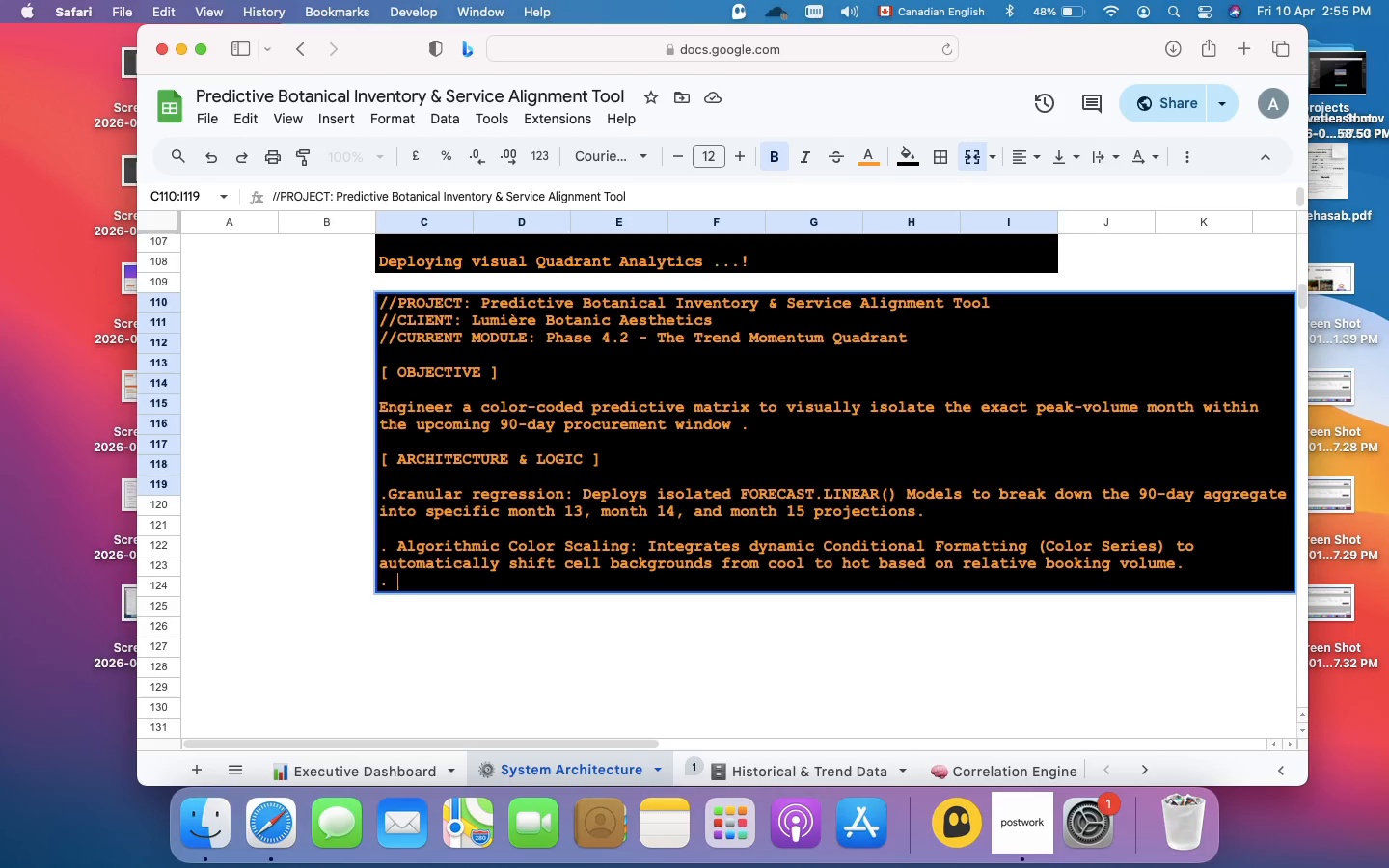 
key(Space)
 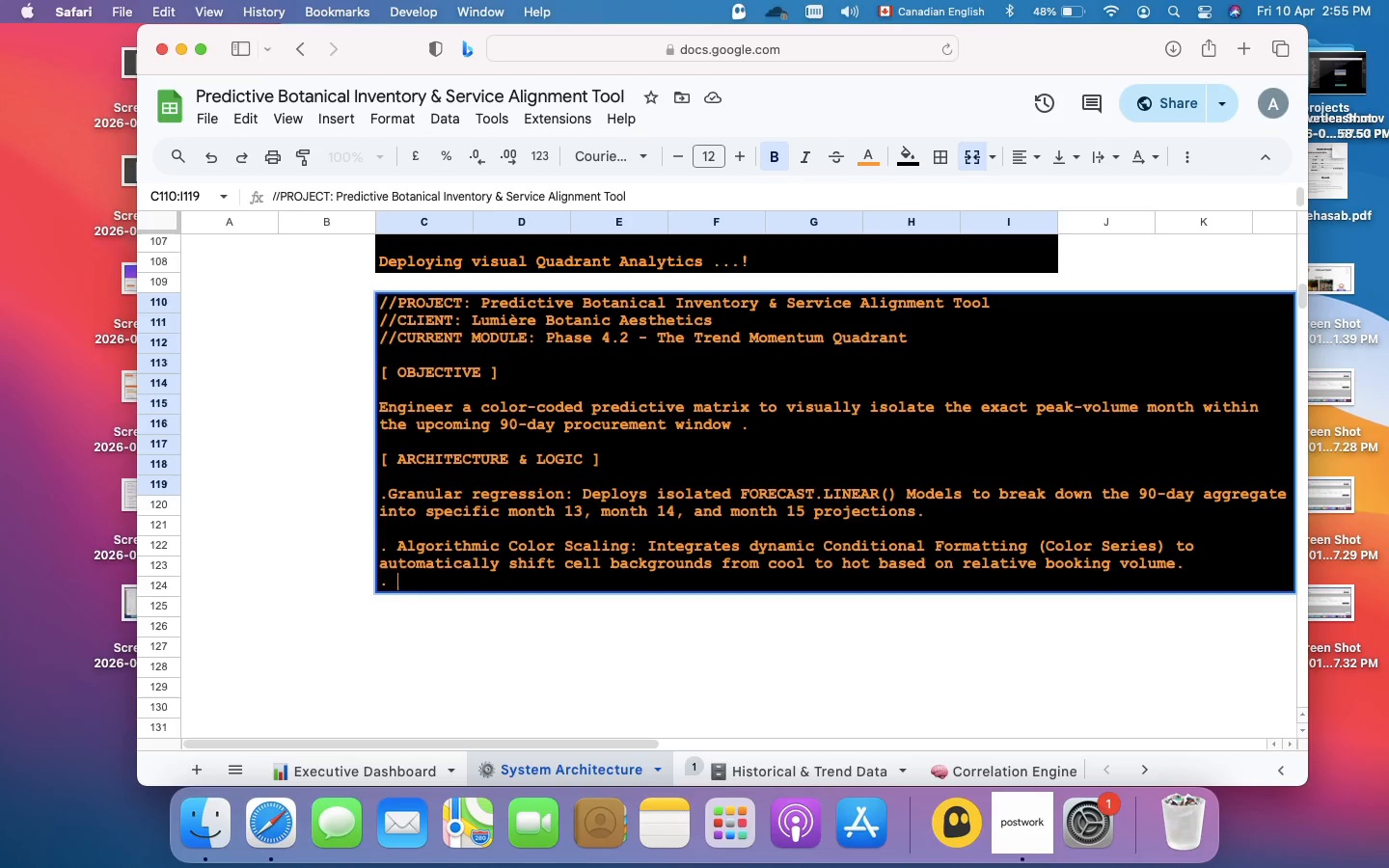 
key(Backspace)
 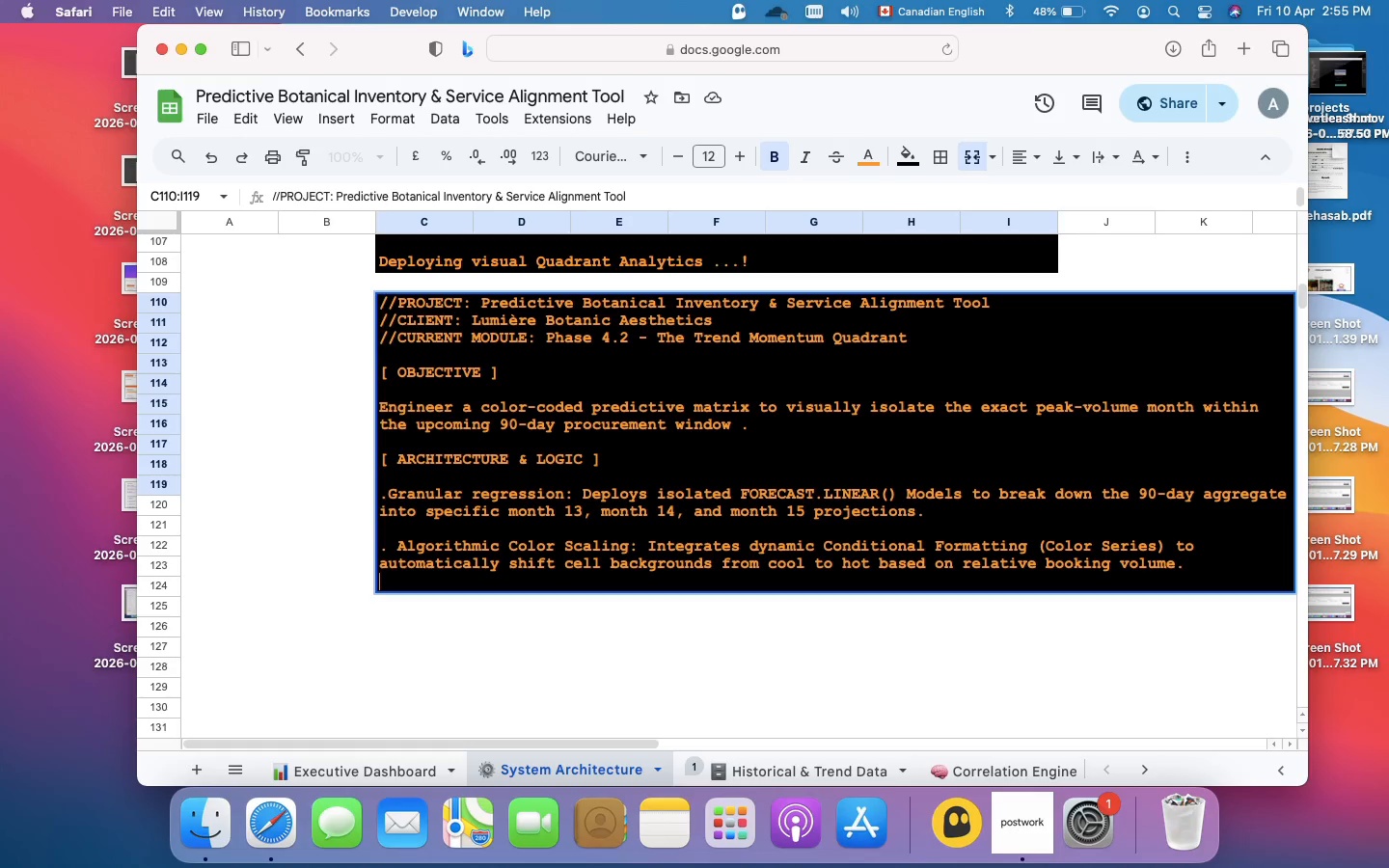 
key(Backspace)
 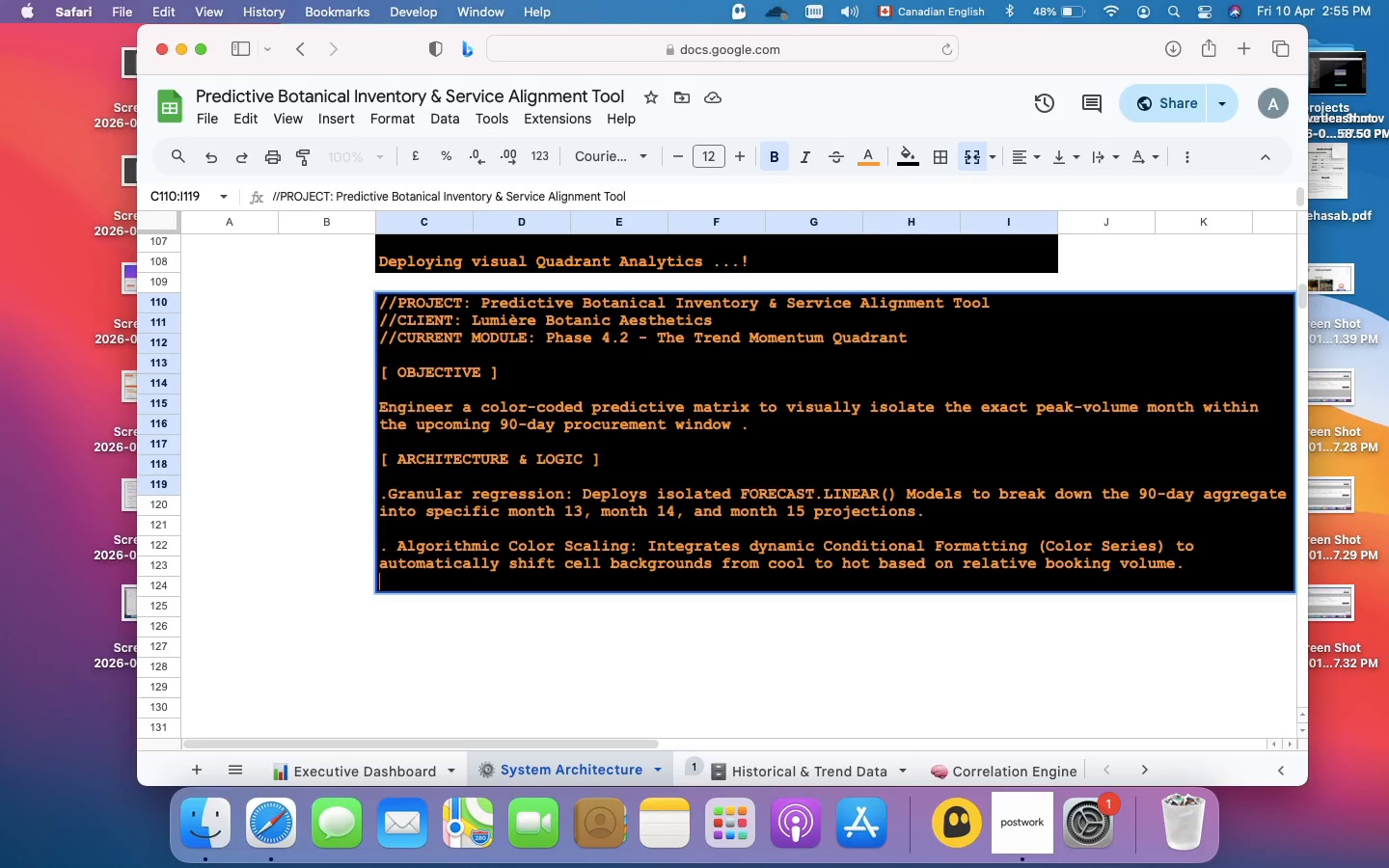 
key(Enter)
 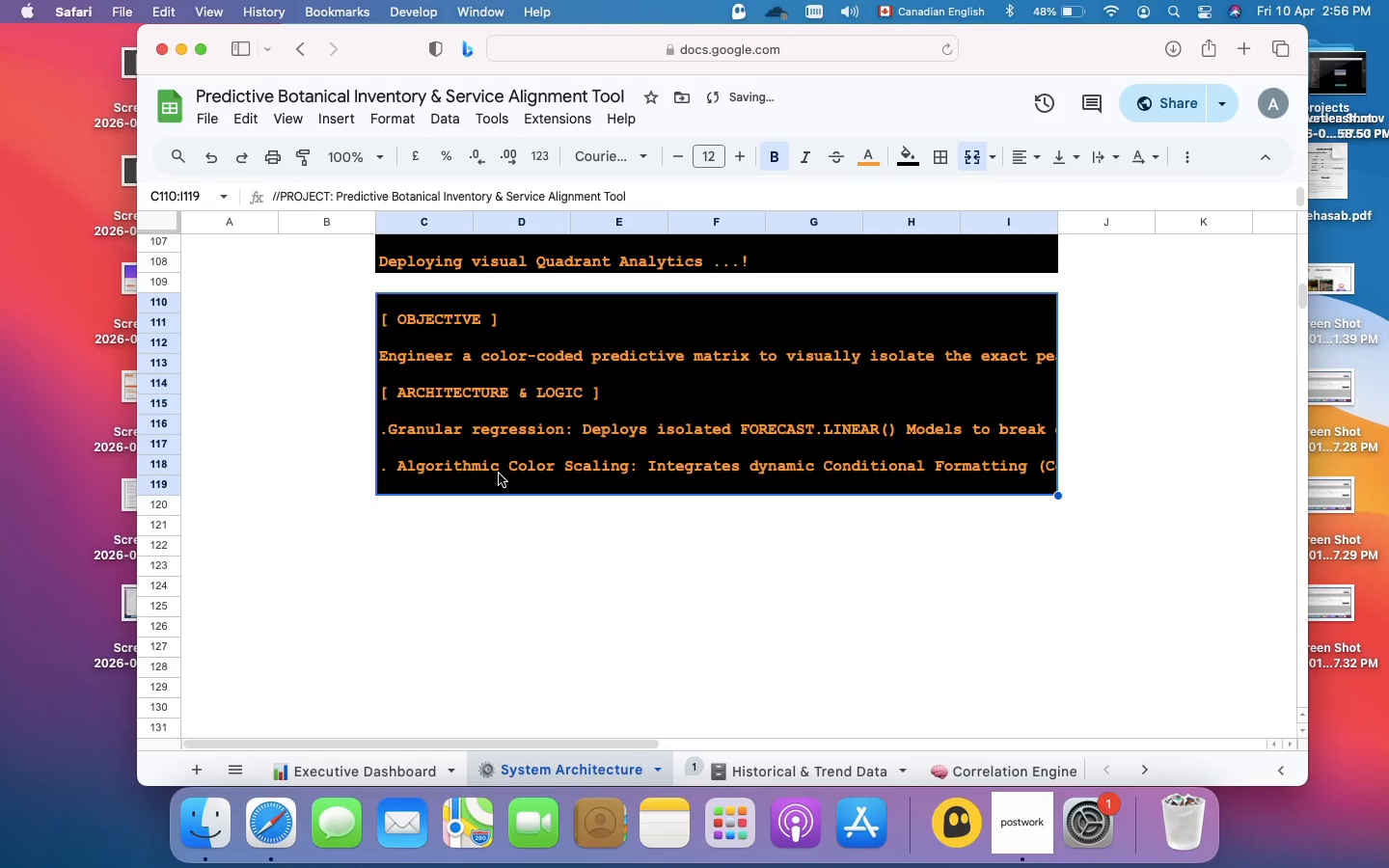 
double_click([500, 475])
 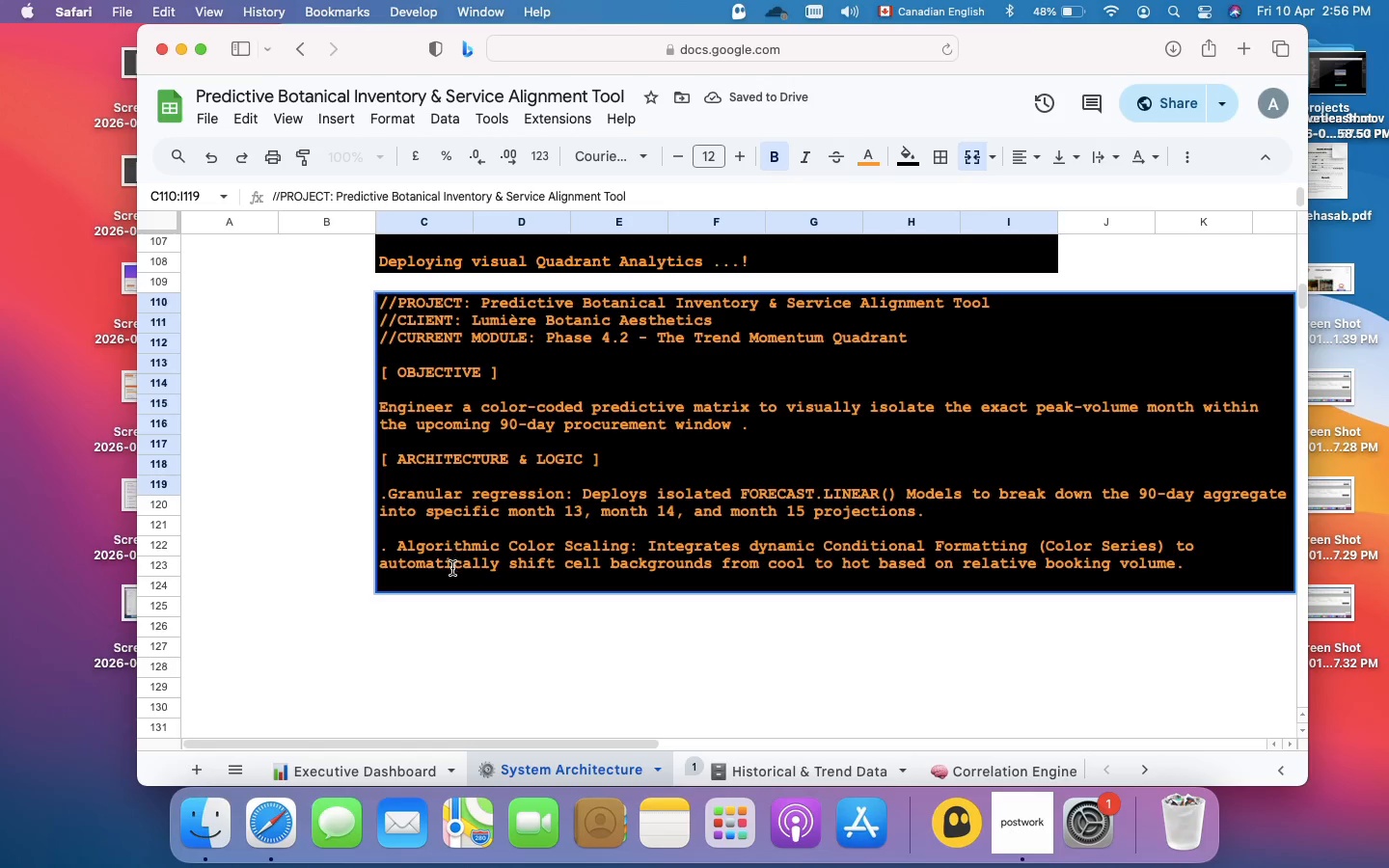 
key(Meta+Enter)
 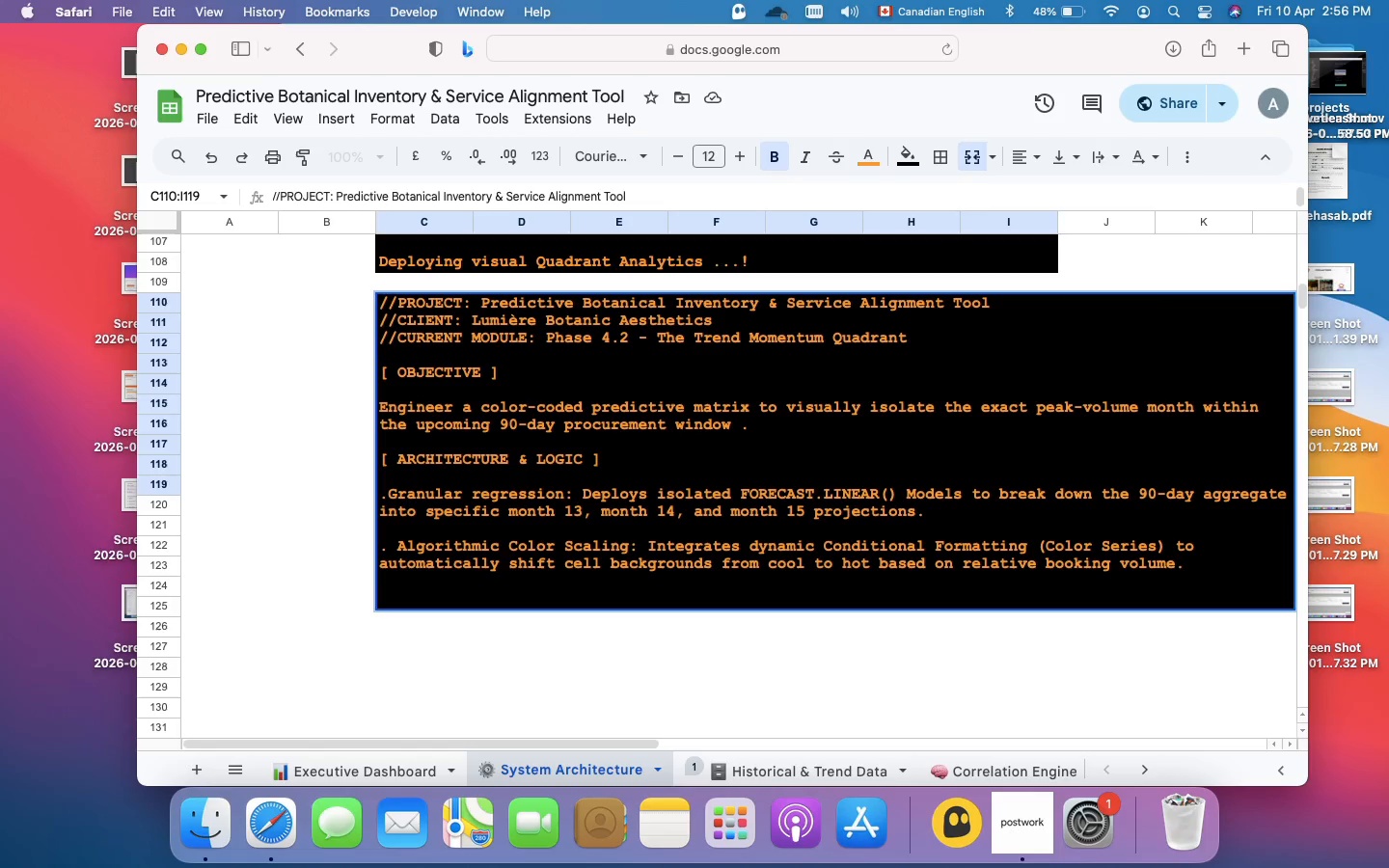 
type([ STATUS ])
 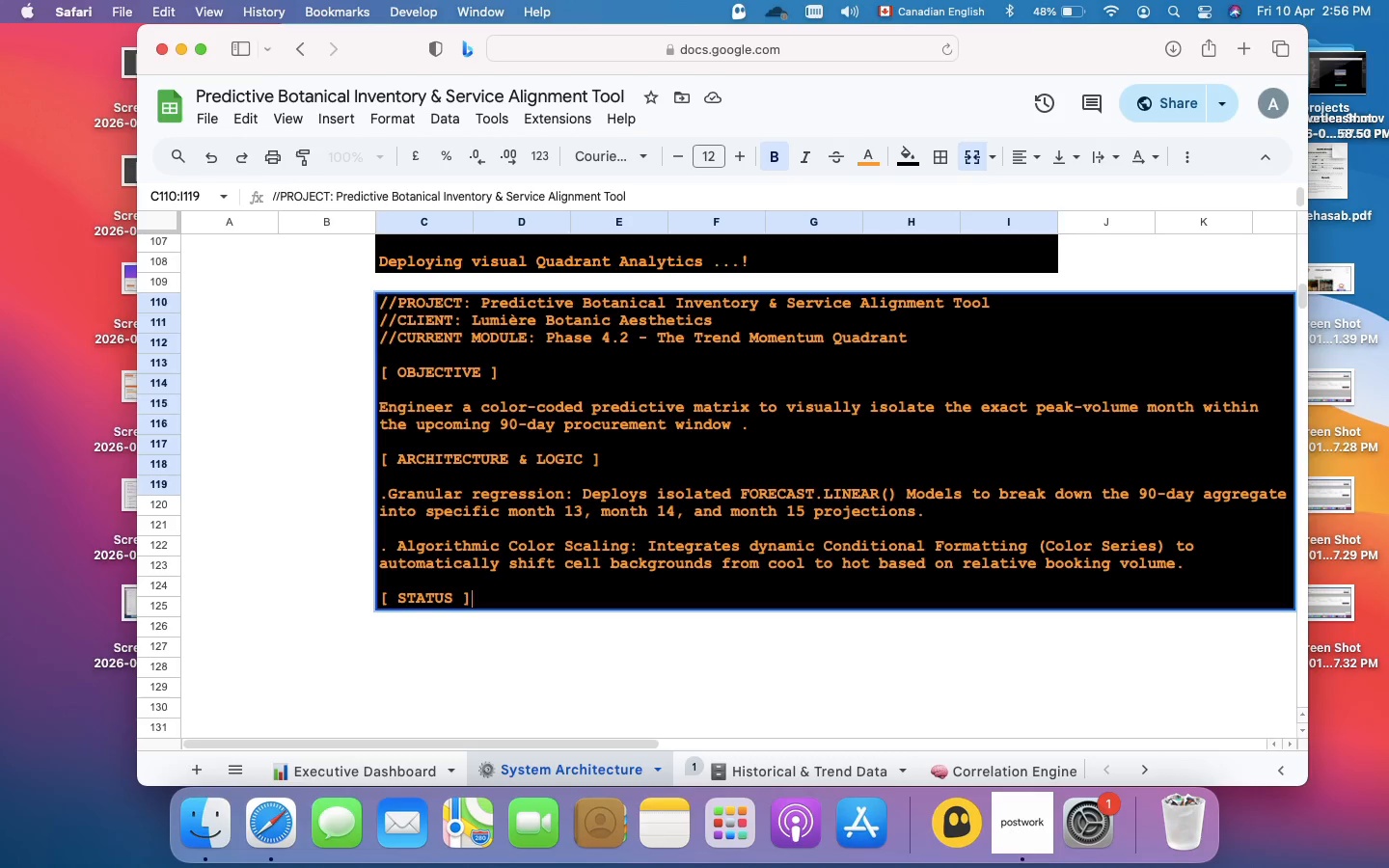 
key(Meta+Enter)
 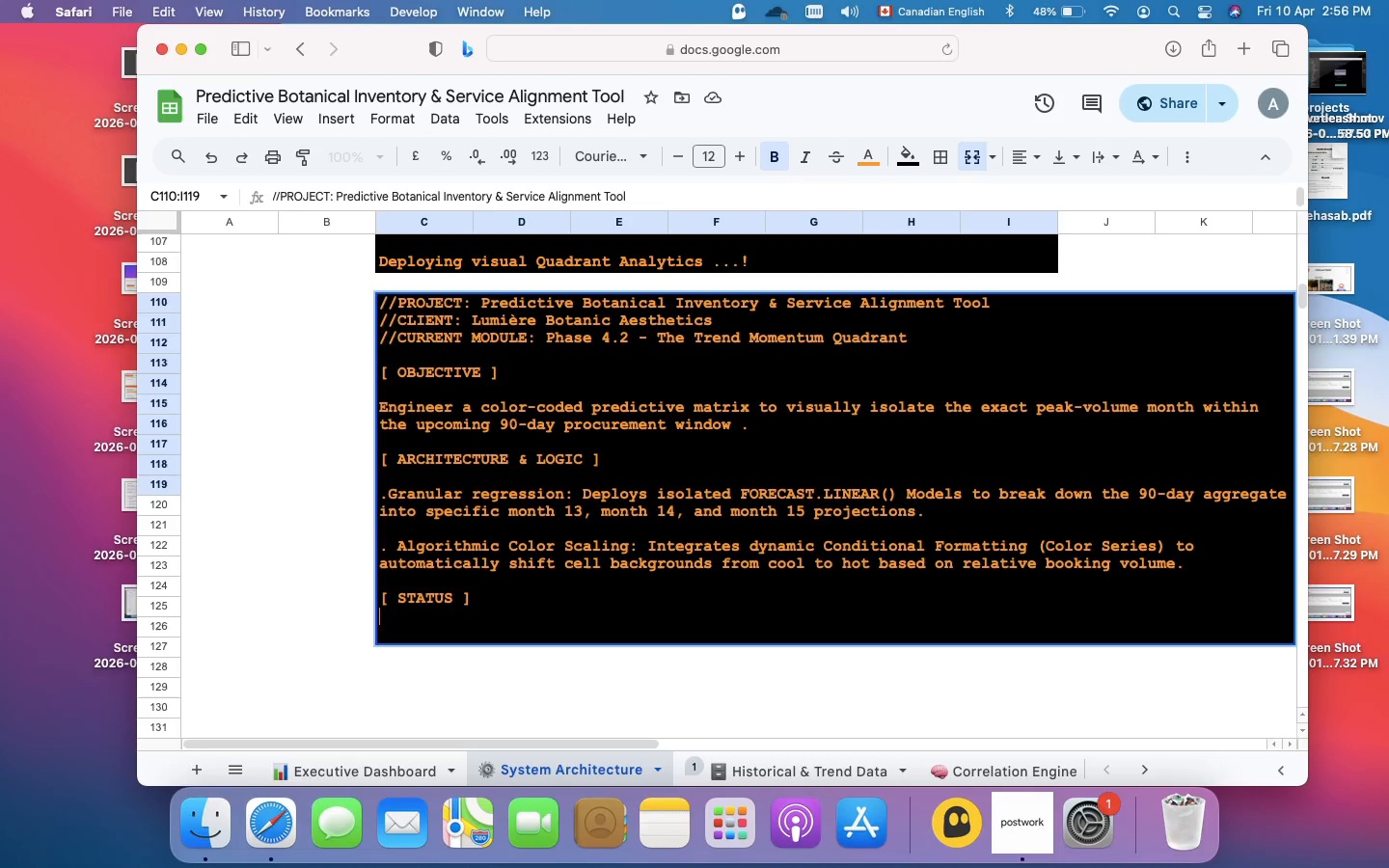 
key(Meta+Enter)
 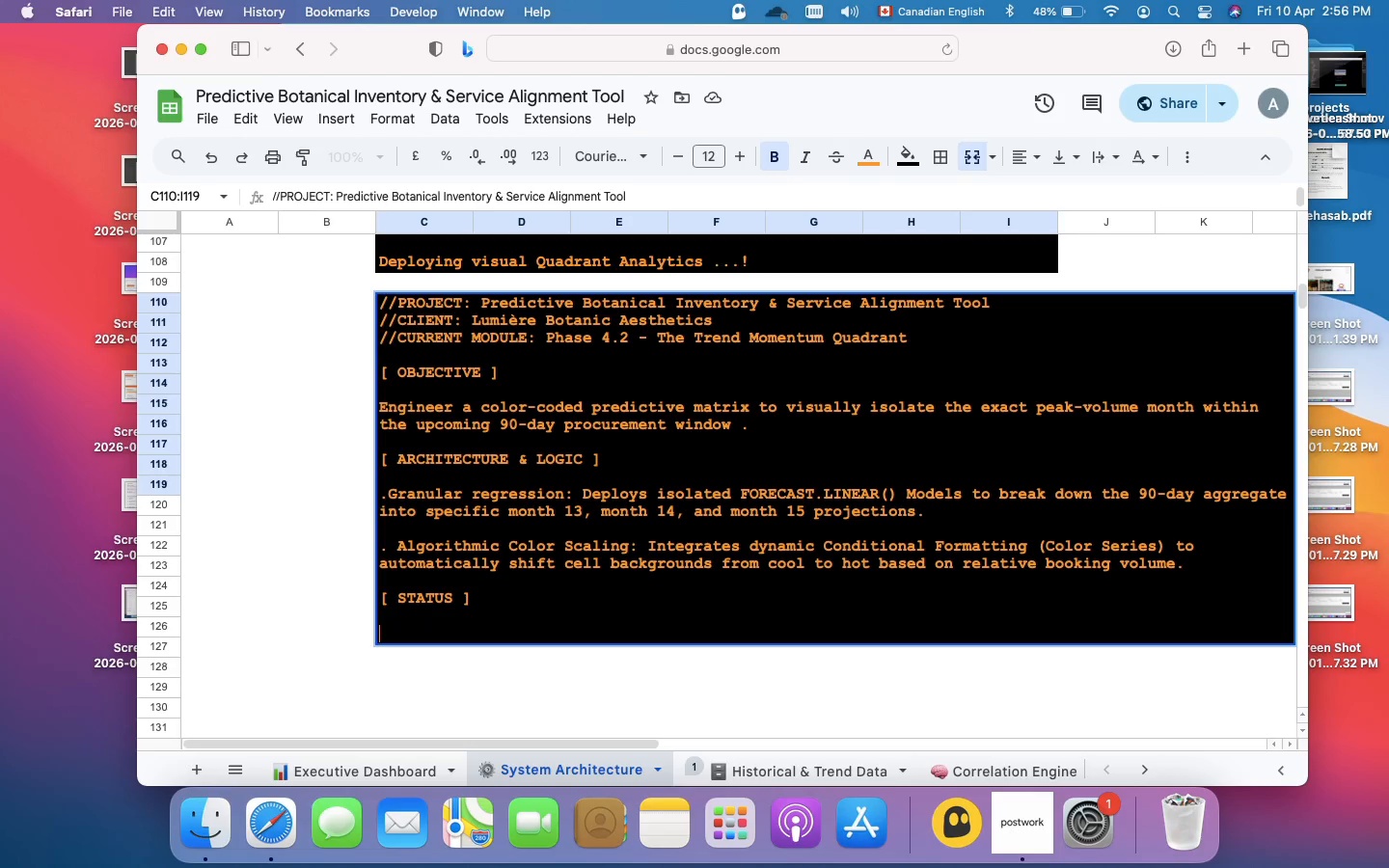 
type(Deploying visual)
 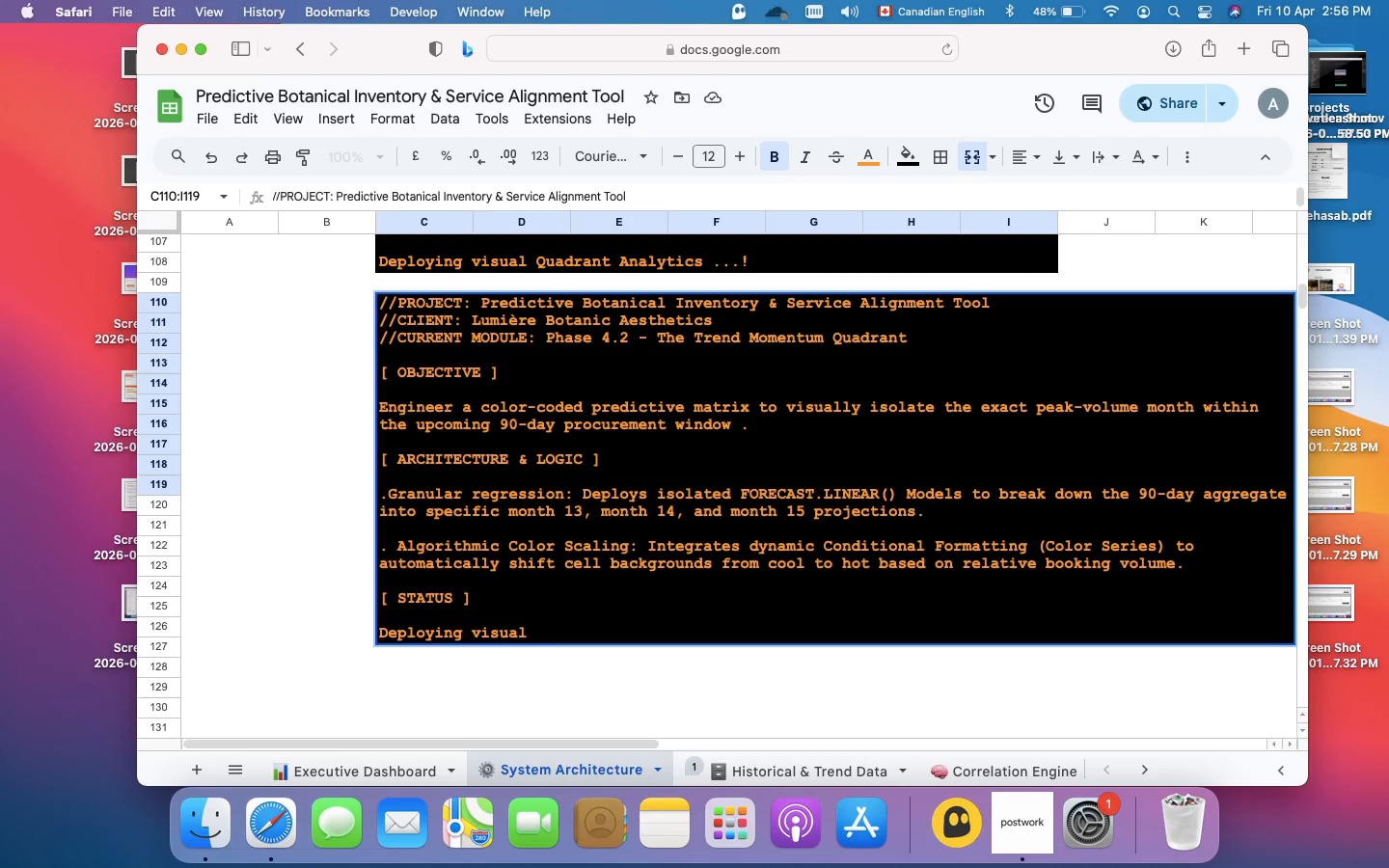 
type( Heat Map ...!)
 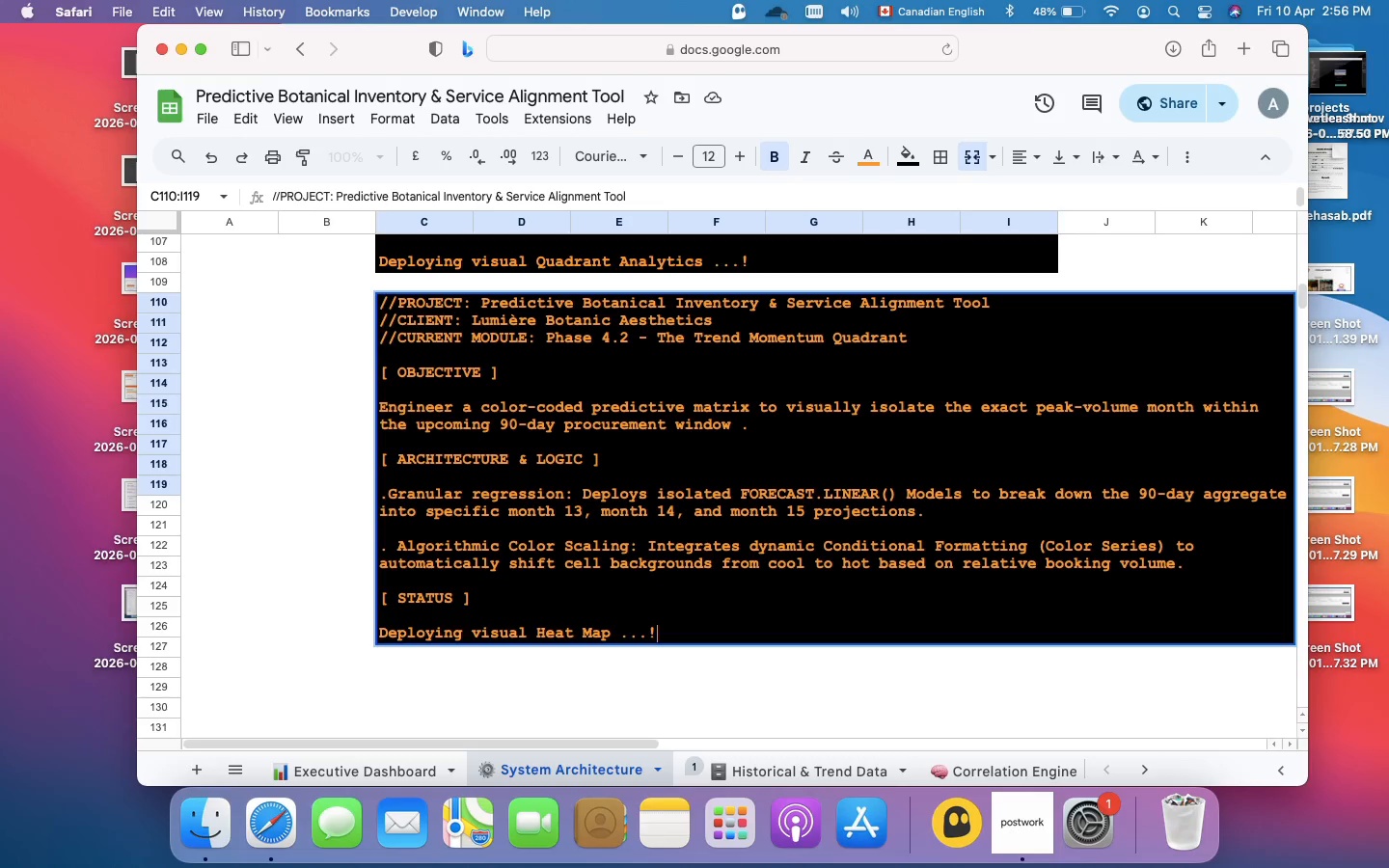 
wait(51.48)
 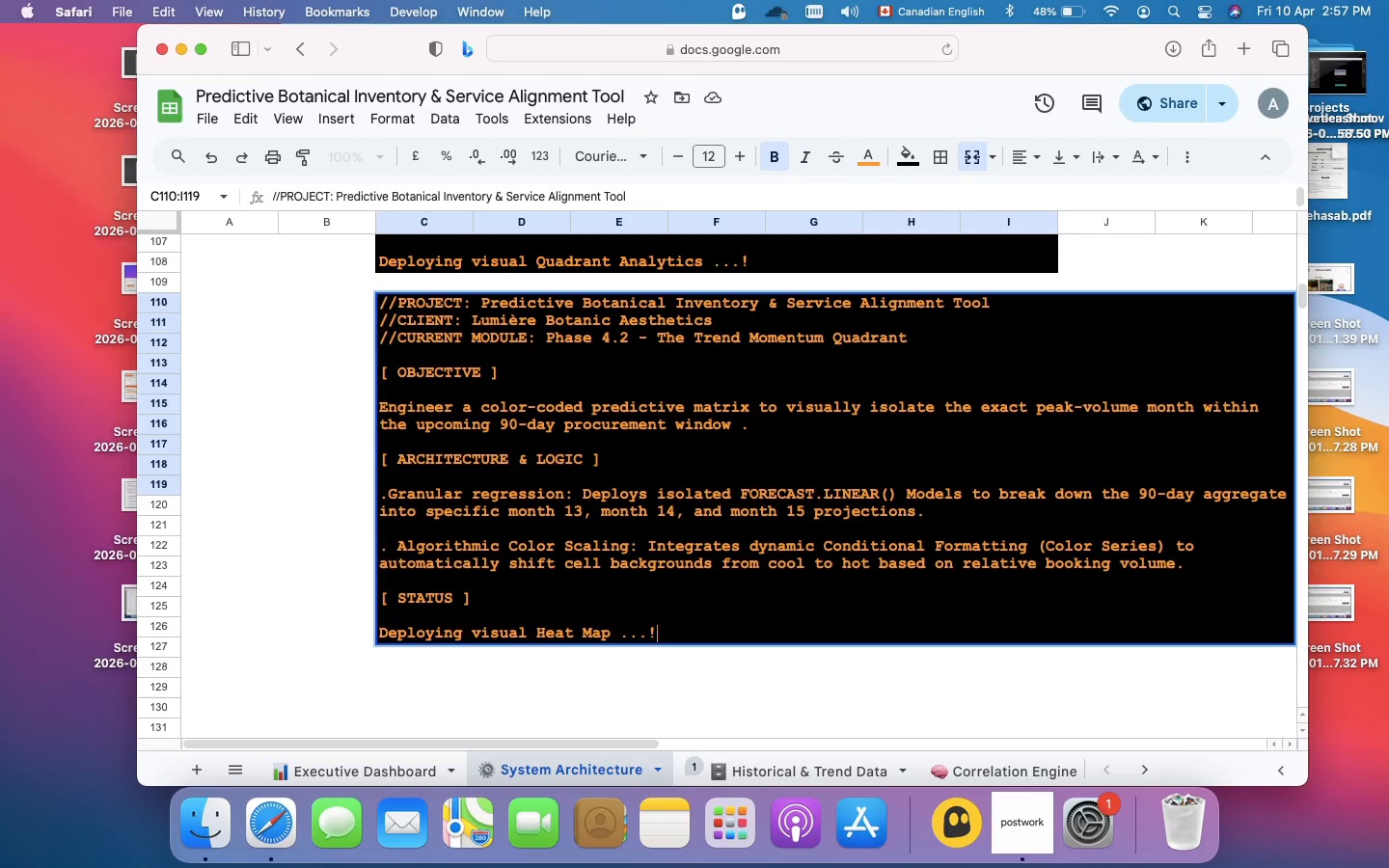 
left_click([343, 771])
 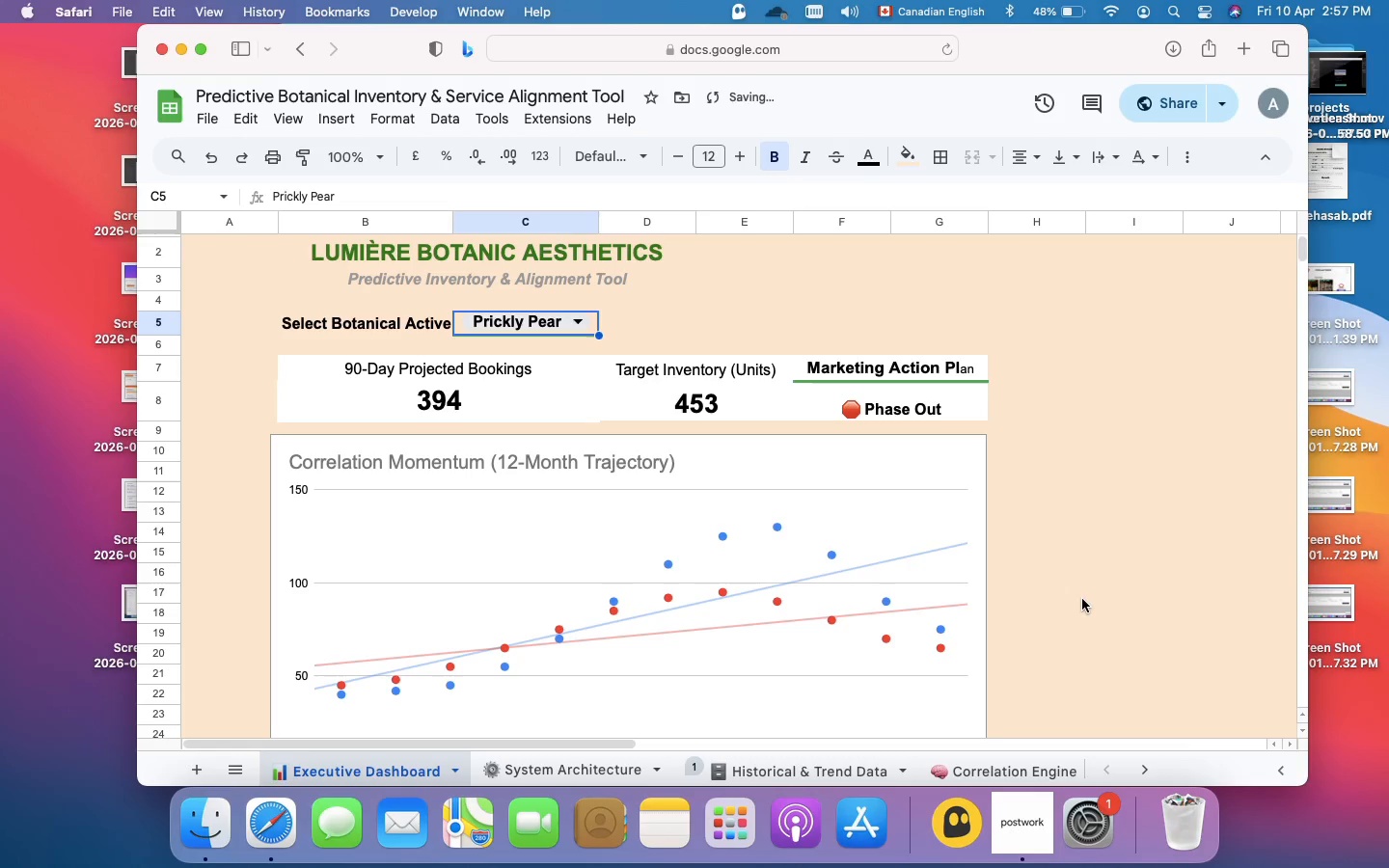 
scroll: coordinate [1082, 599], scroll_direction: down, amount: 3.0
 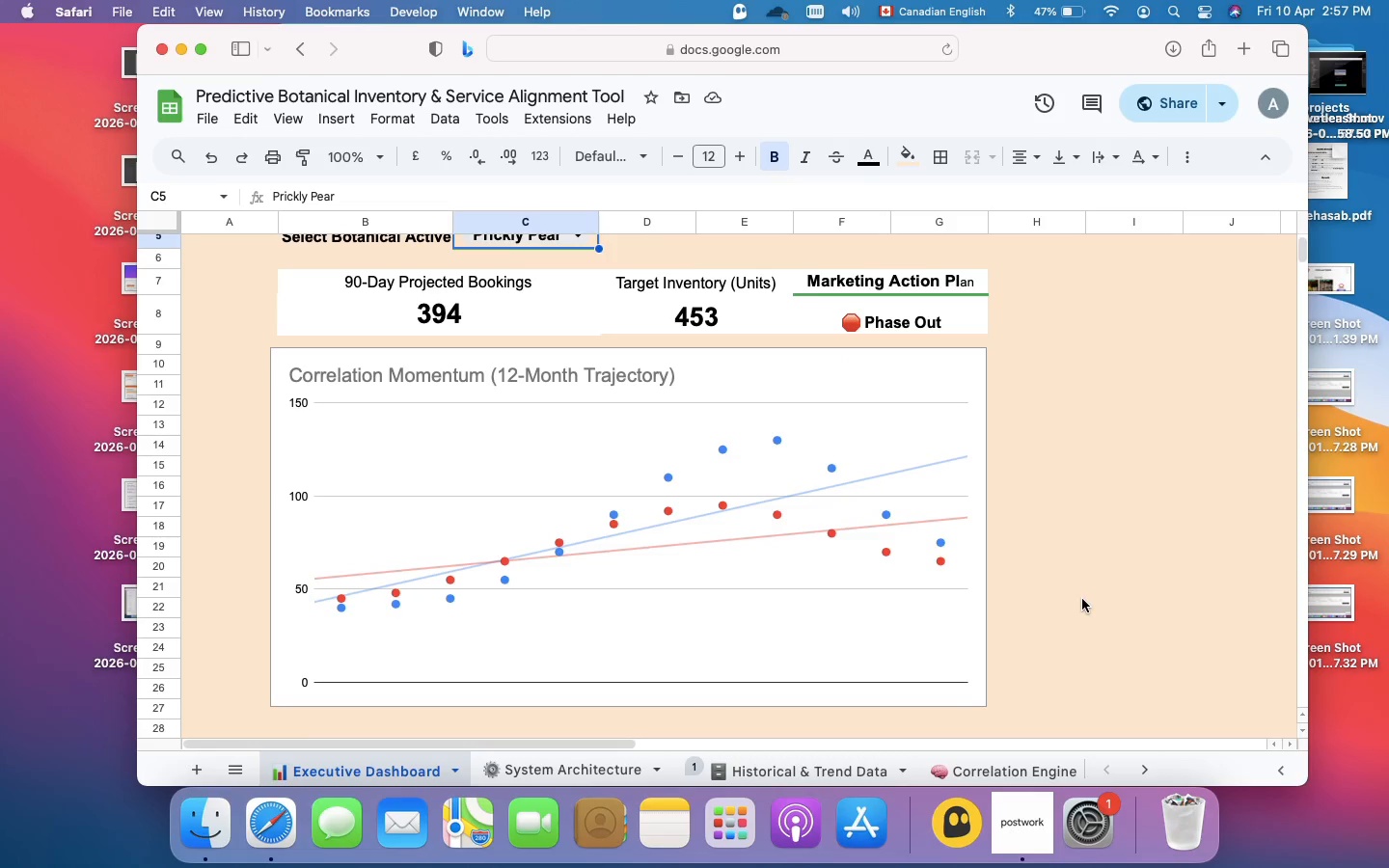 
wait(12.09)
 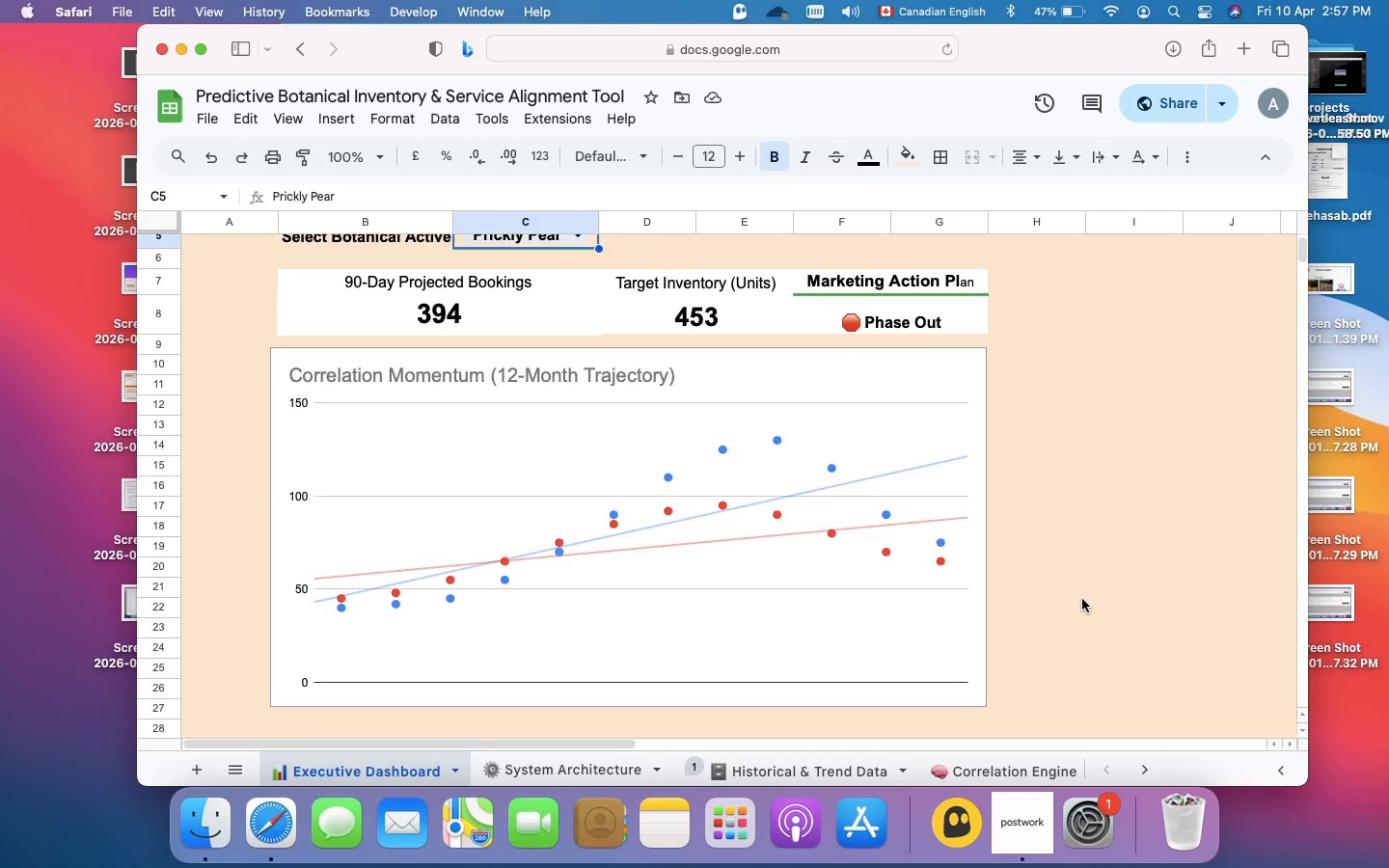 
left_click([978, 572])
 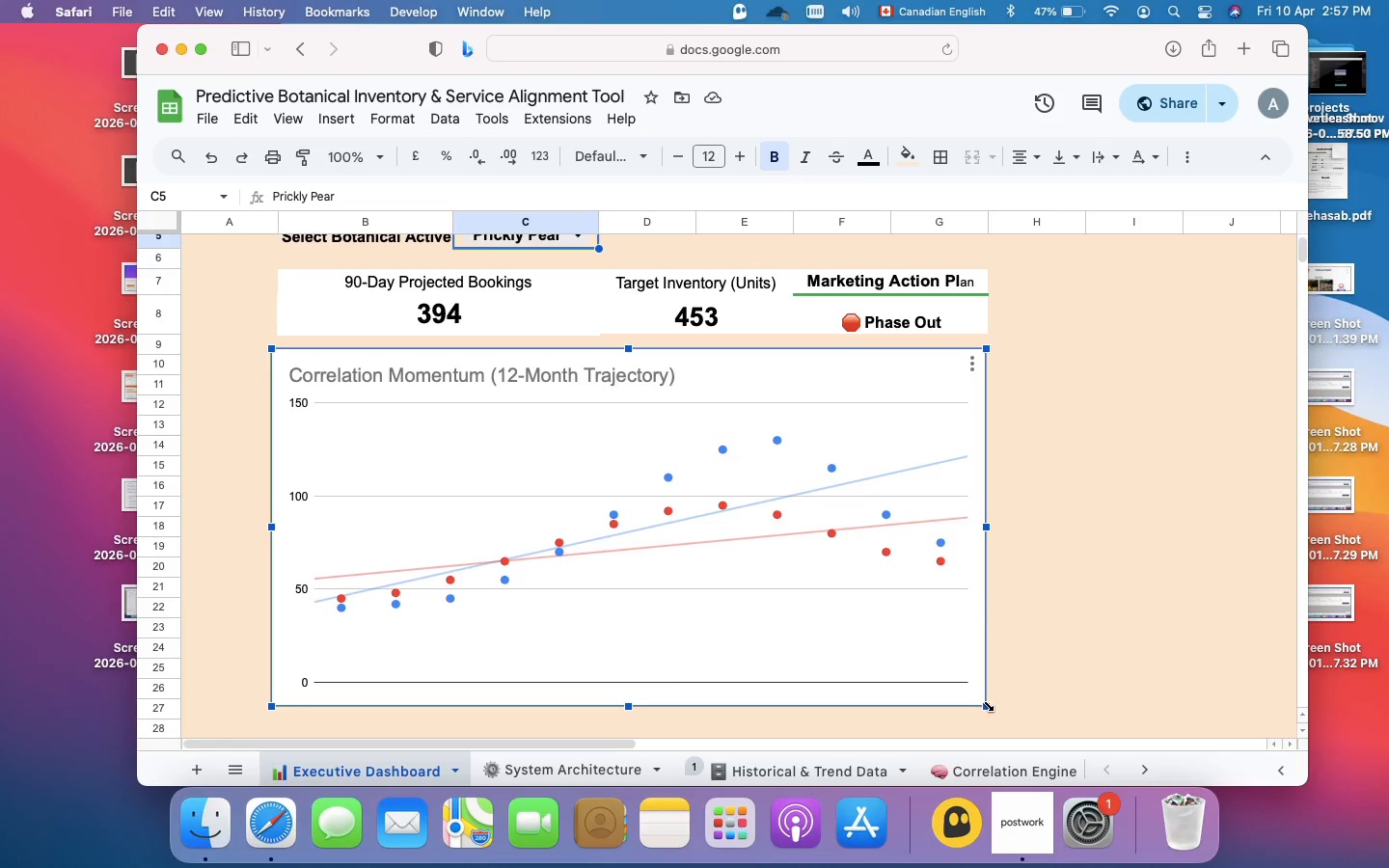 
left_click_drag(start_coordinate=[983, 705], to_coordinate=[818, 661])
 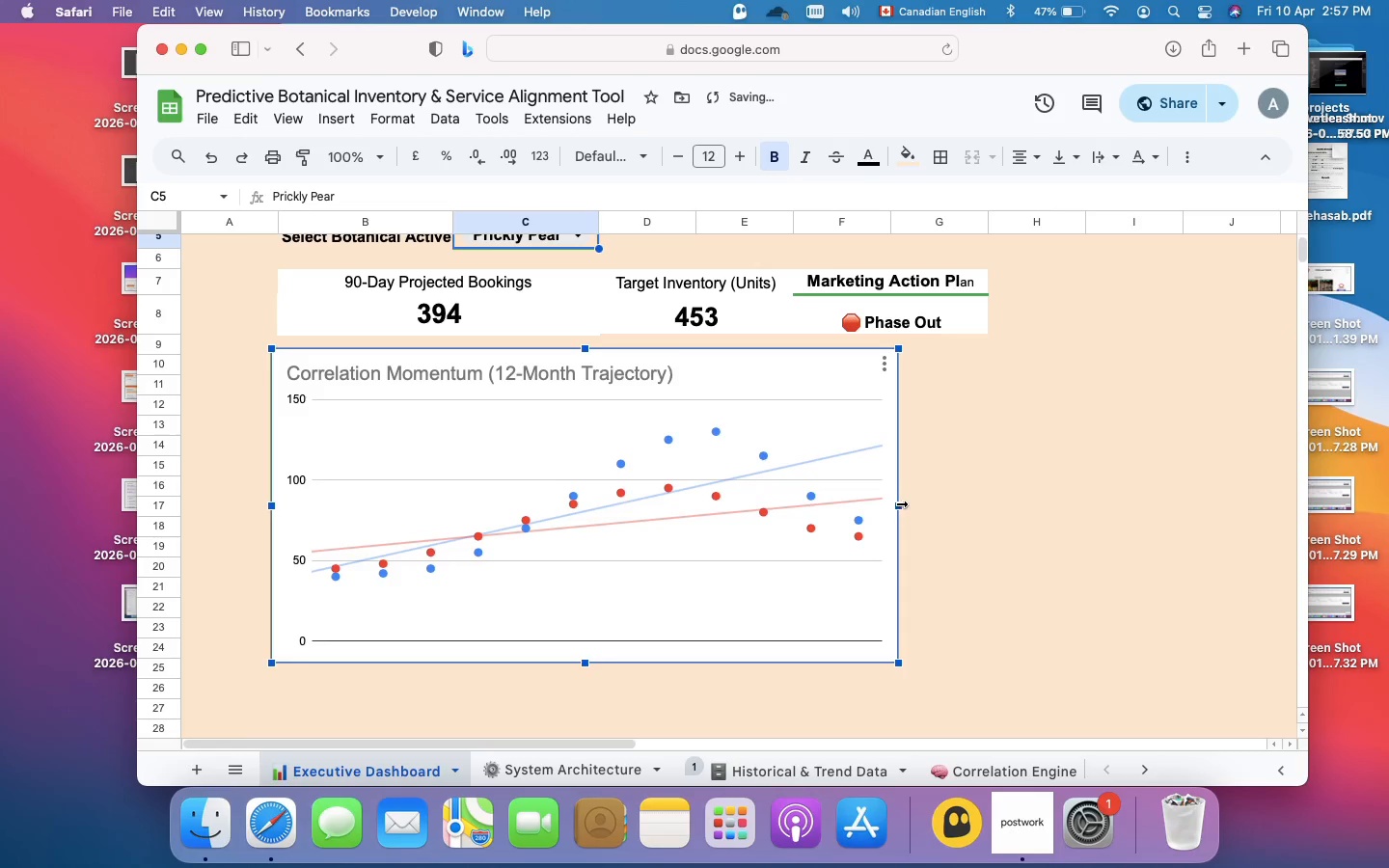 
left_click_drag(start_coordinate=[900, 503], to_coordinate=[818, 502])
 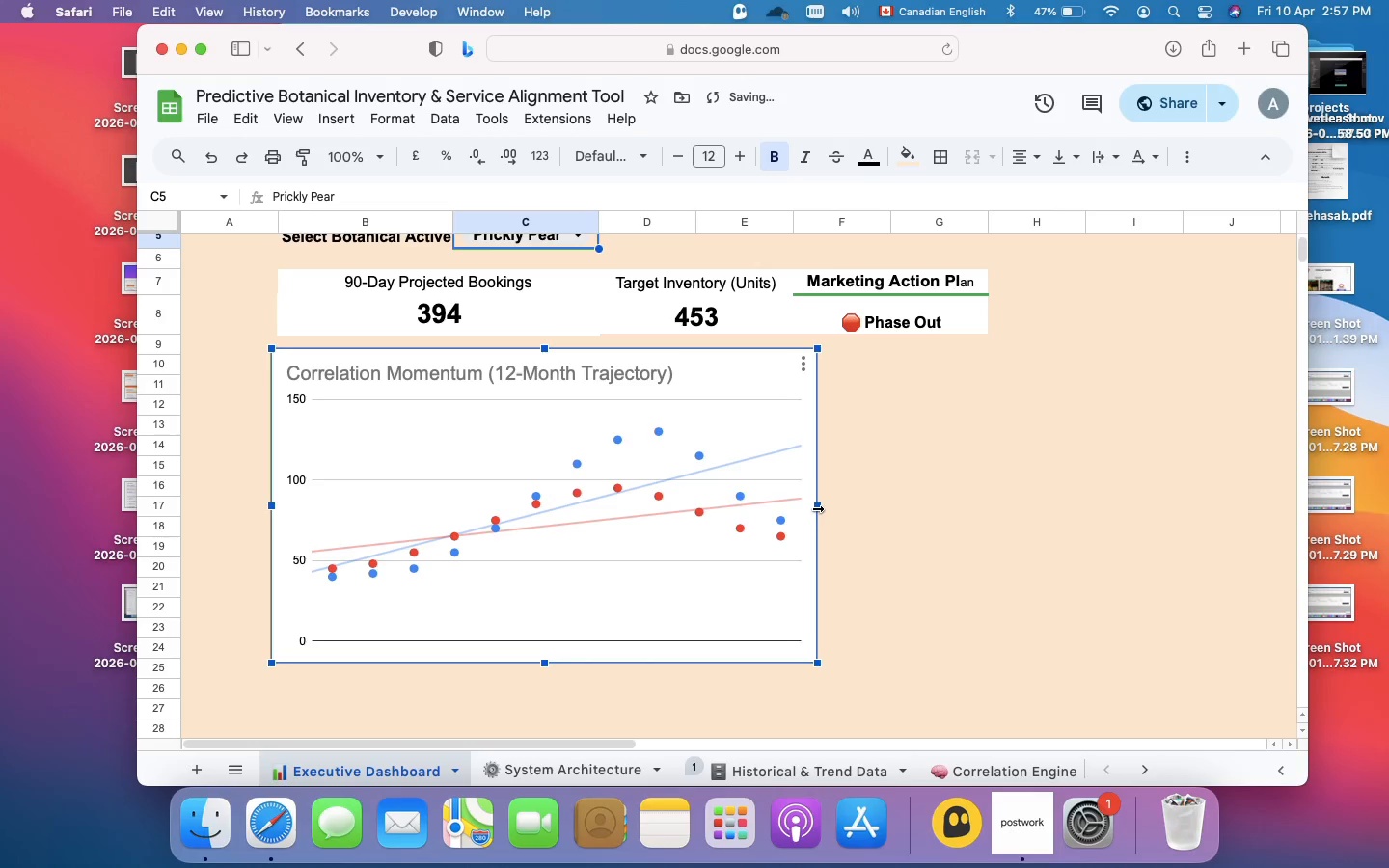 
left_click_drag(start_coordinate=[816, 504], to_coordinate=[739, 502])
 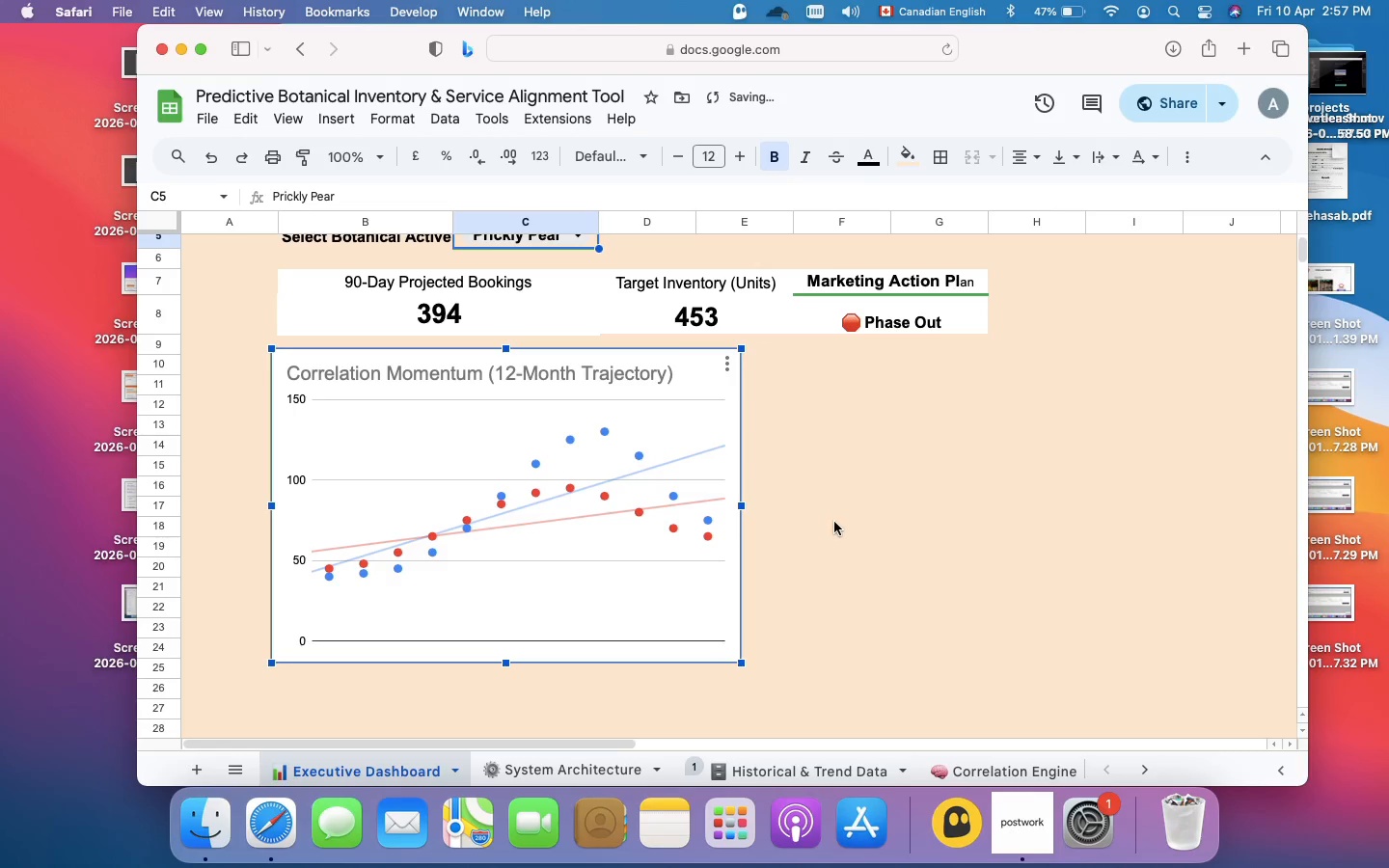 
left_click([834, 522])
 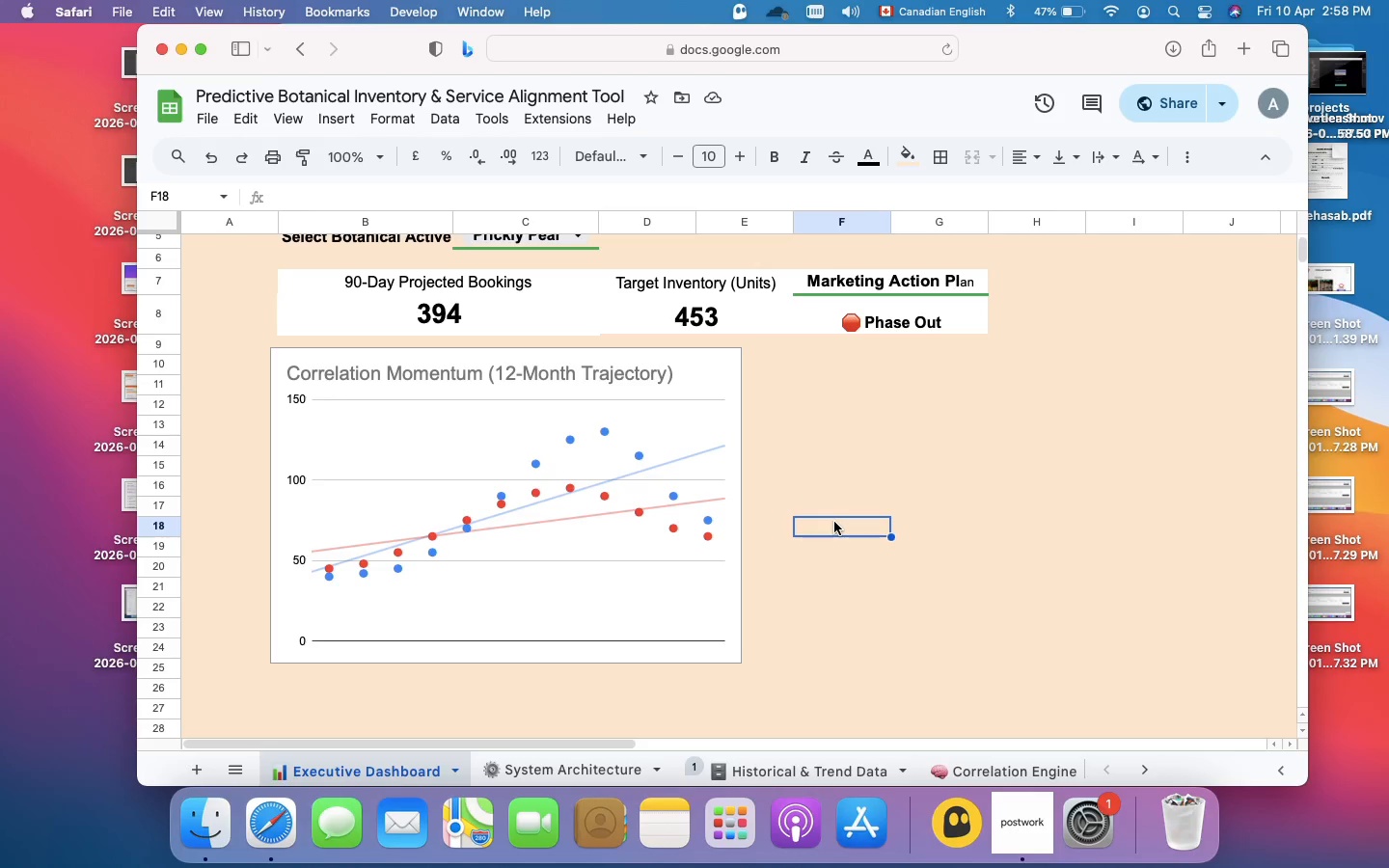 
wait(18.73)
 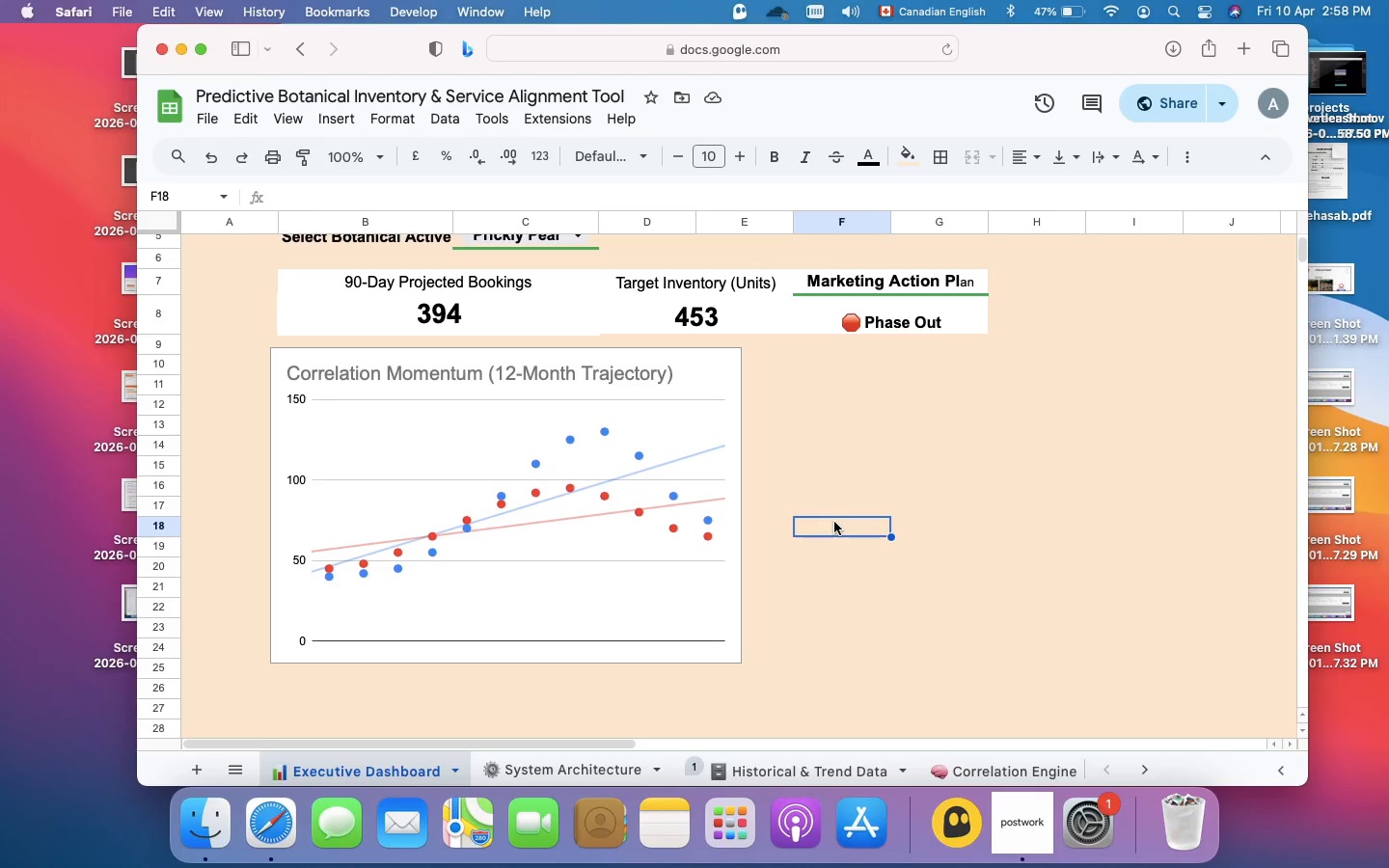 
left_click([781, 364])
 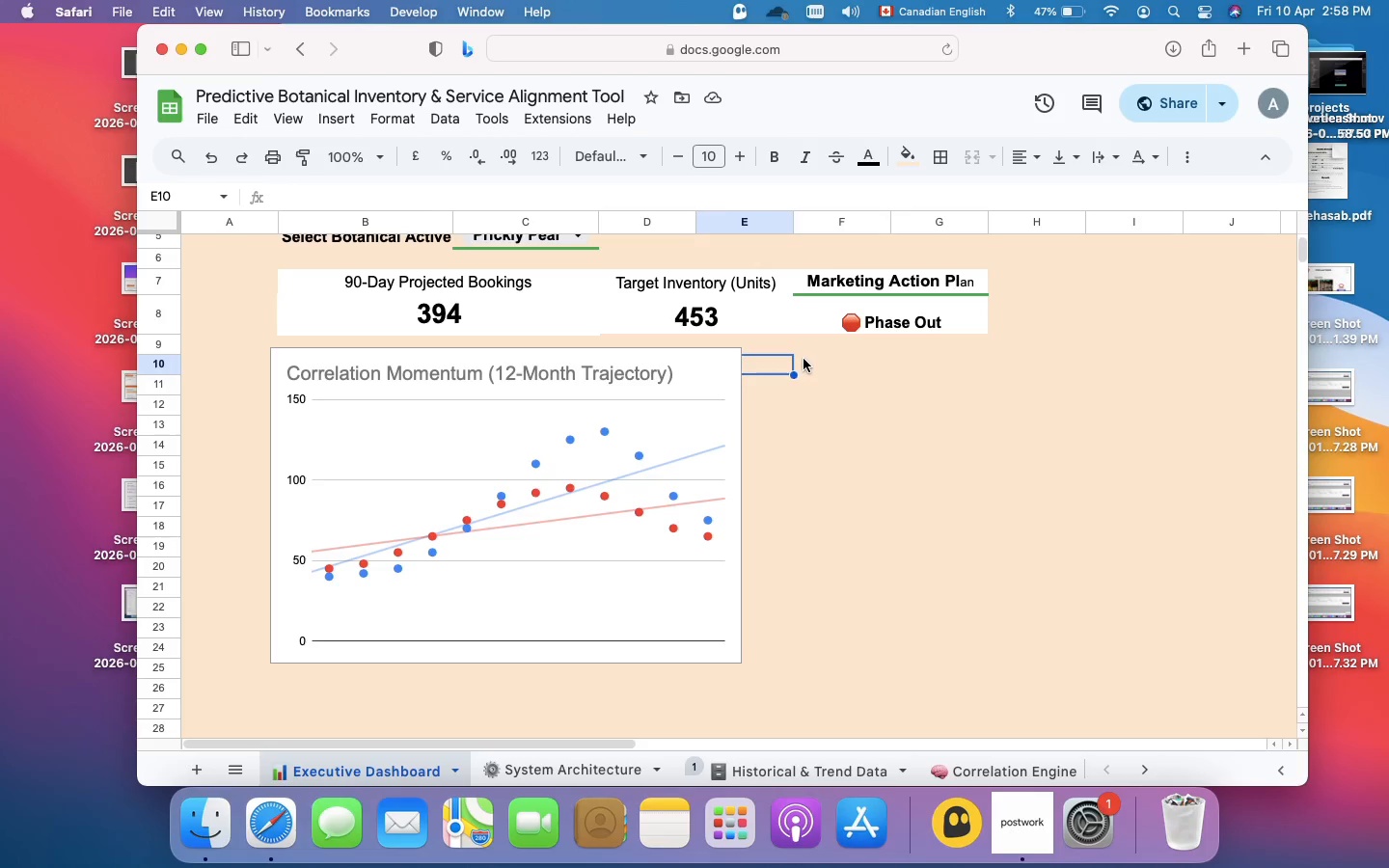 
left_click([803, 359])
 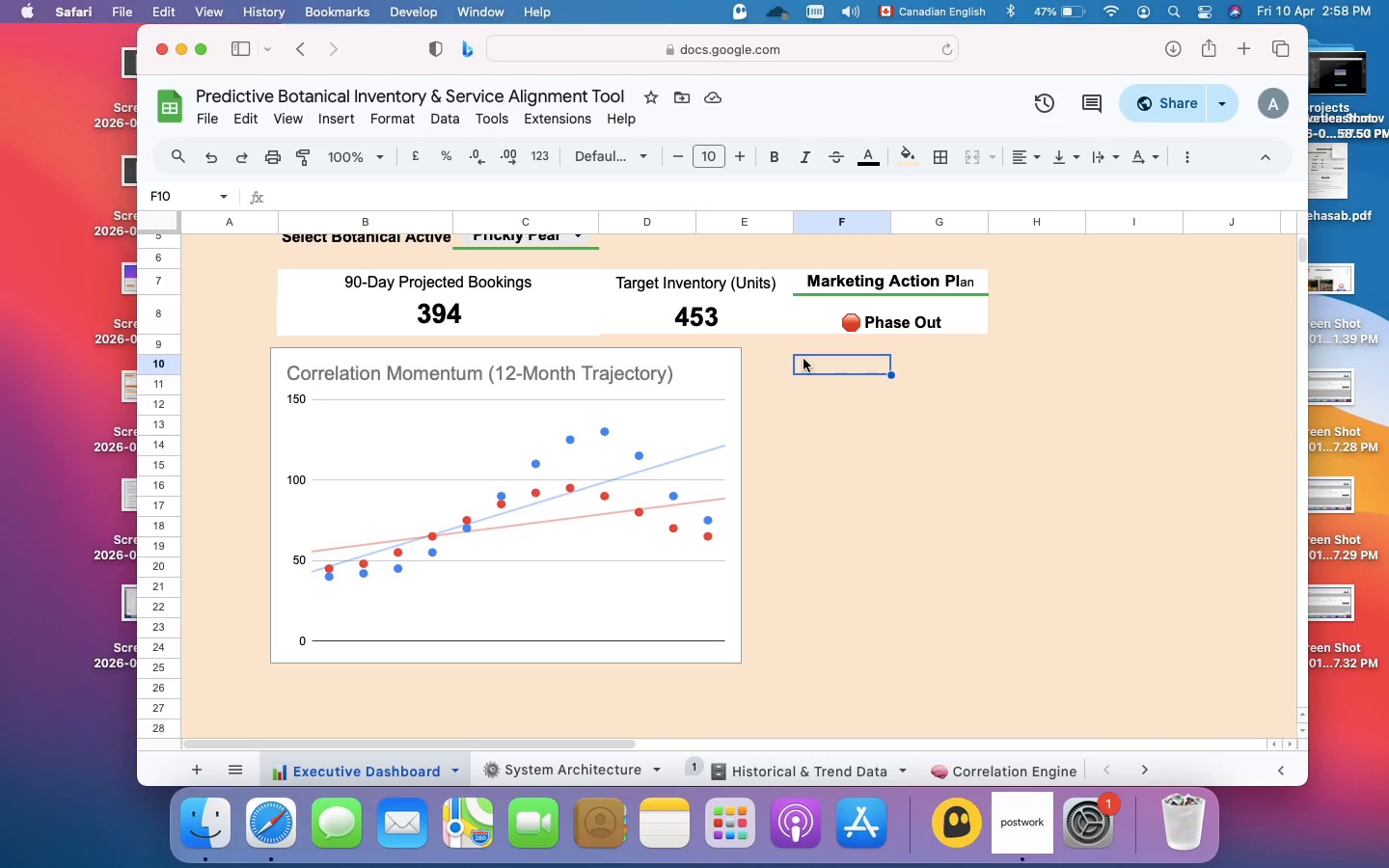 
left_click_drag(start_coordinate=[804, 359], to_coordinate=[1000, 358])
 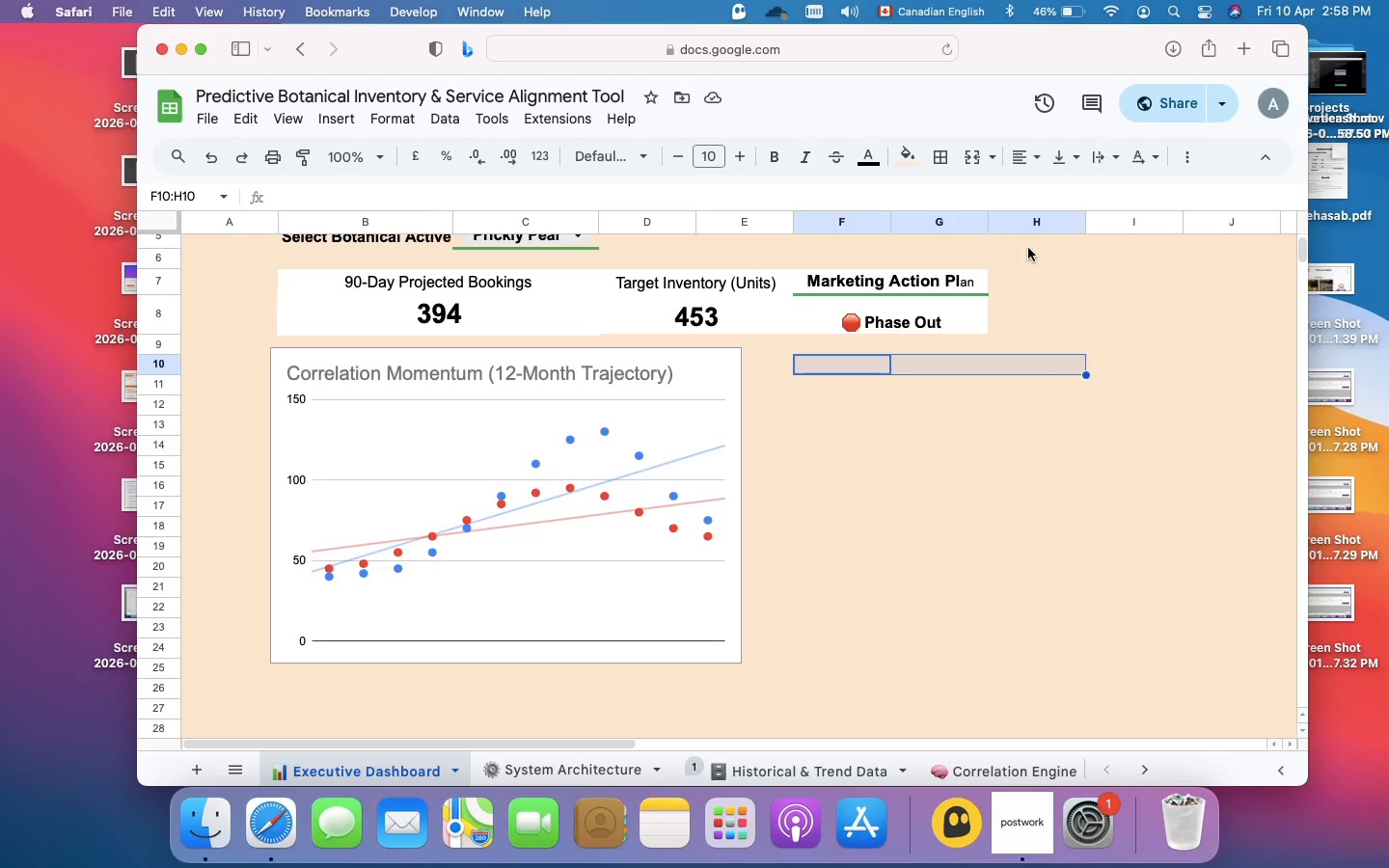 
wait(11.13)
 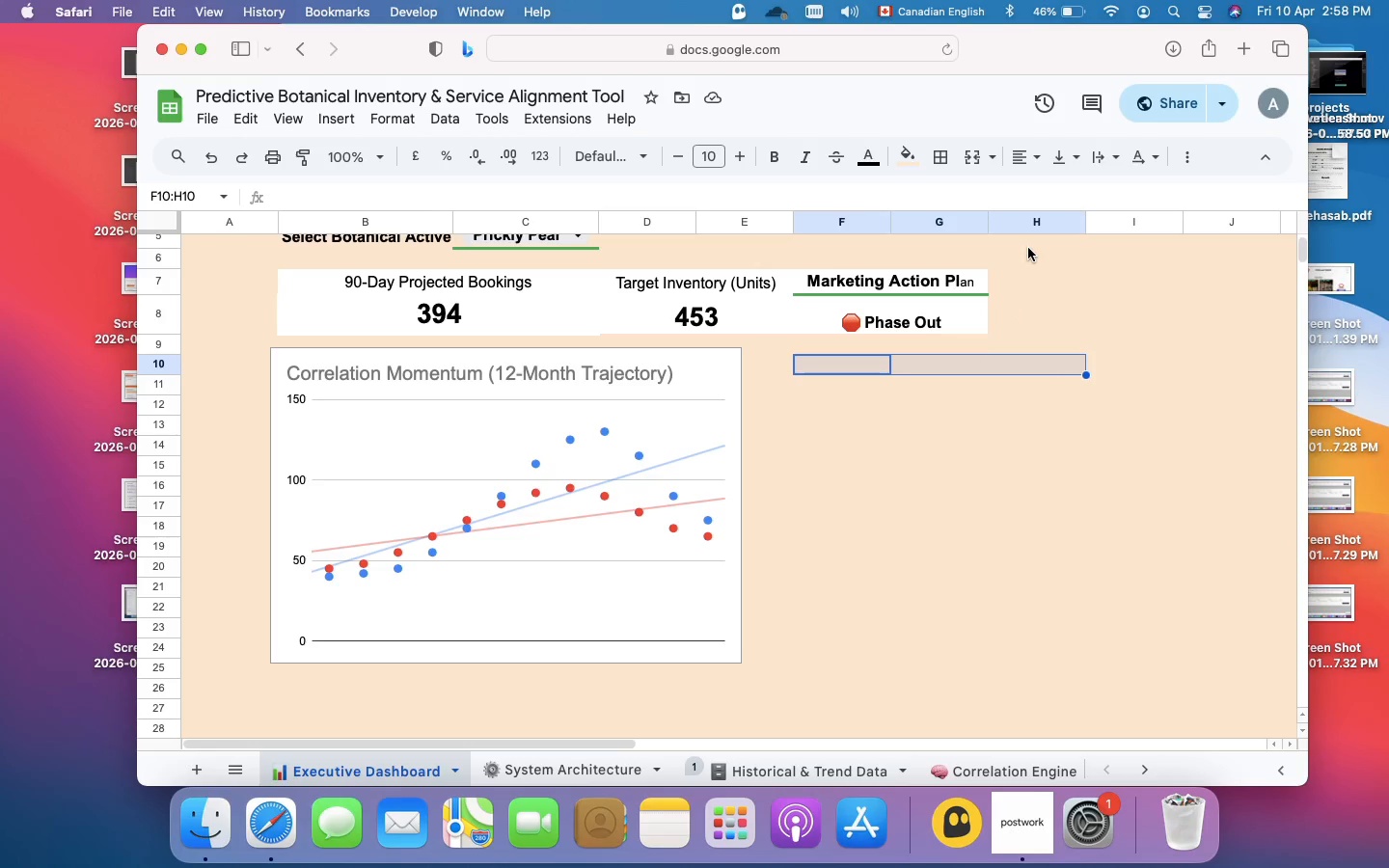 
left_click([808, 423])
 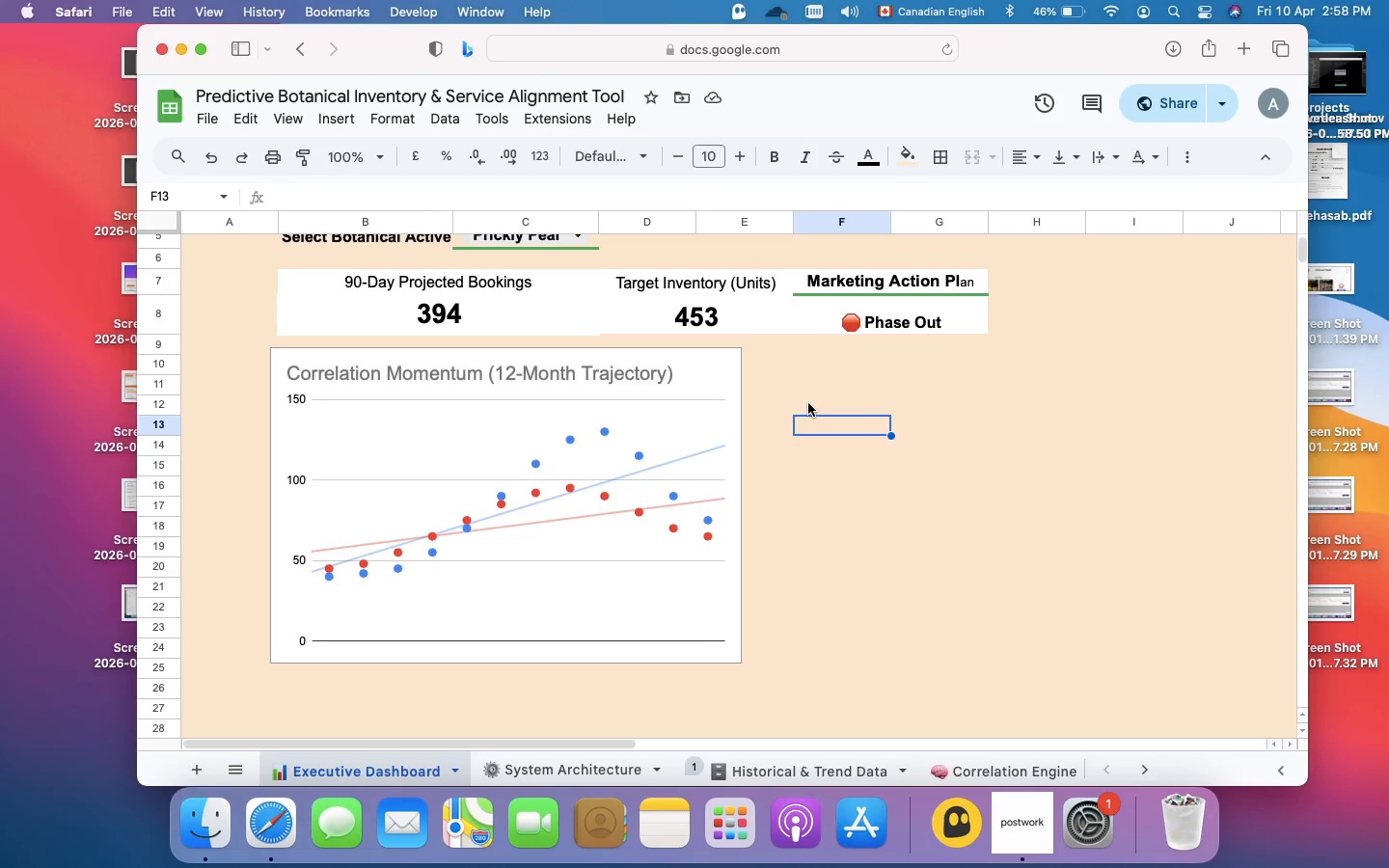 
left_click([808, 399])
 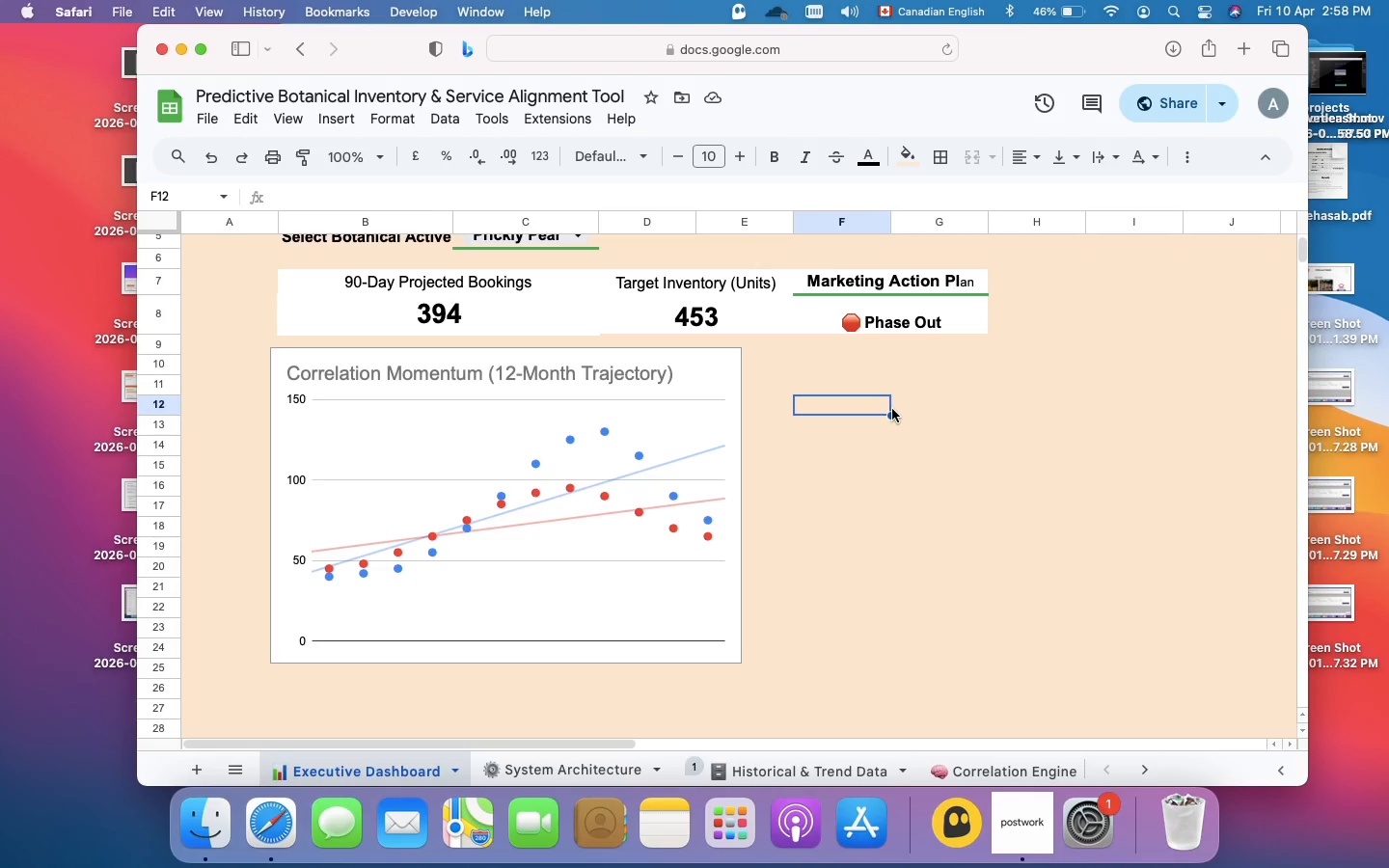 
left_click_drag(start_coordinate=[891, 407], to_coordinate=[1010, 405])
 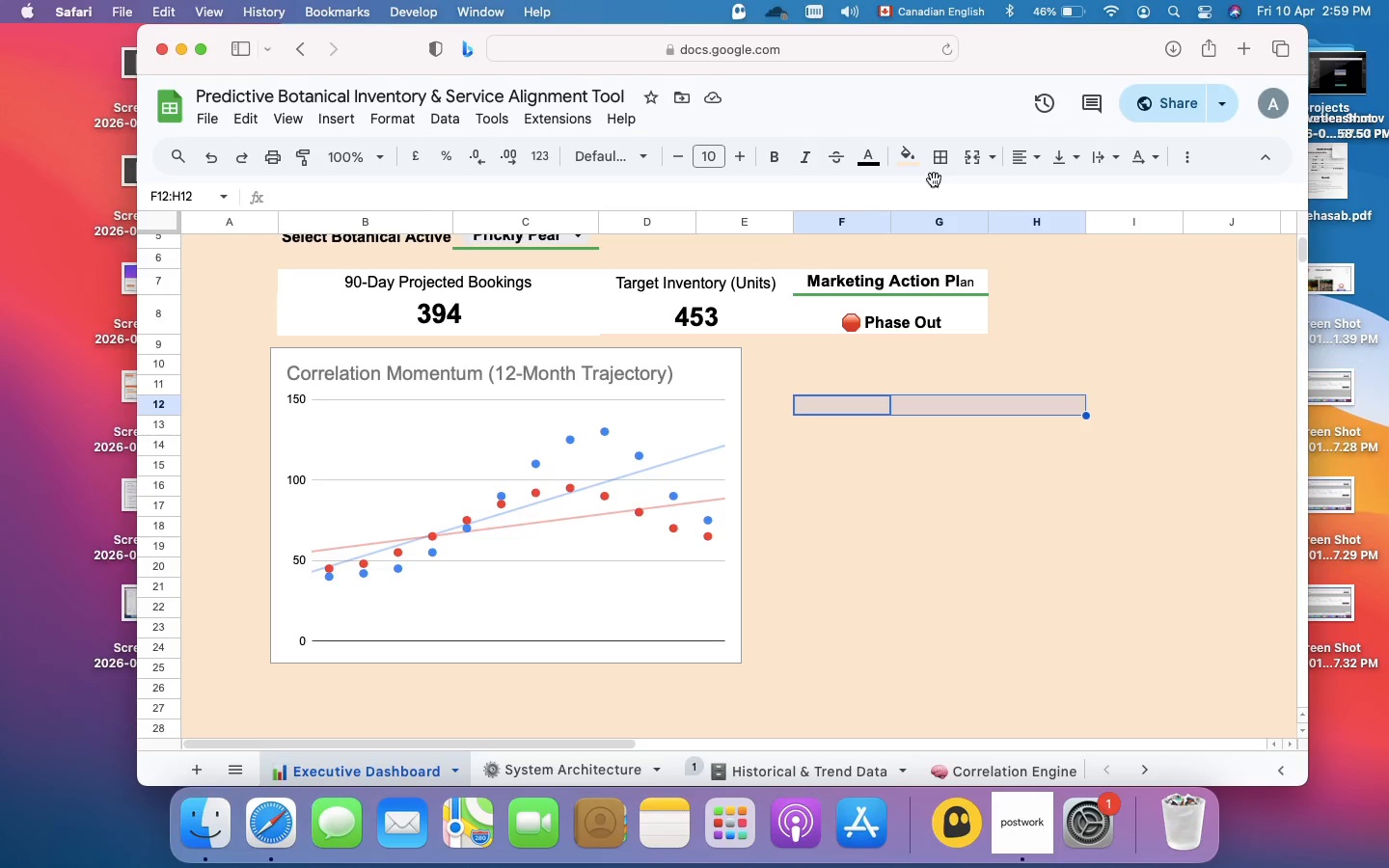 
wait(25.11)
 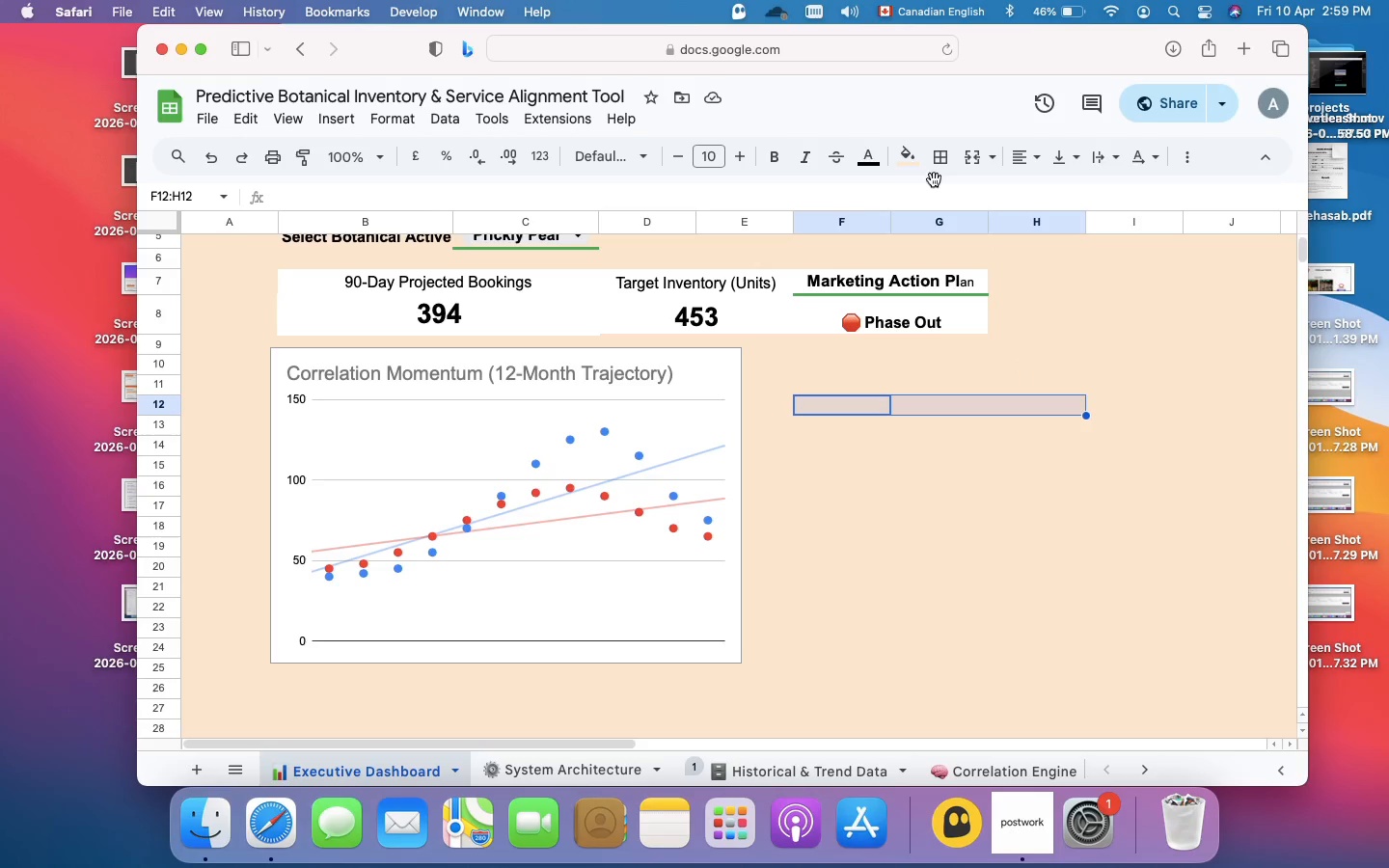 
left_click([914, 165])
 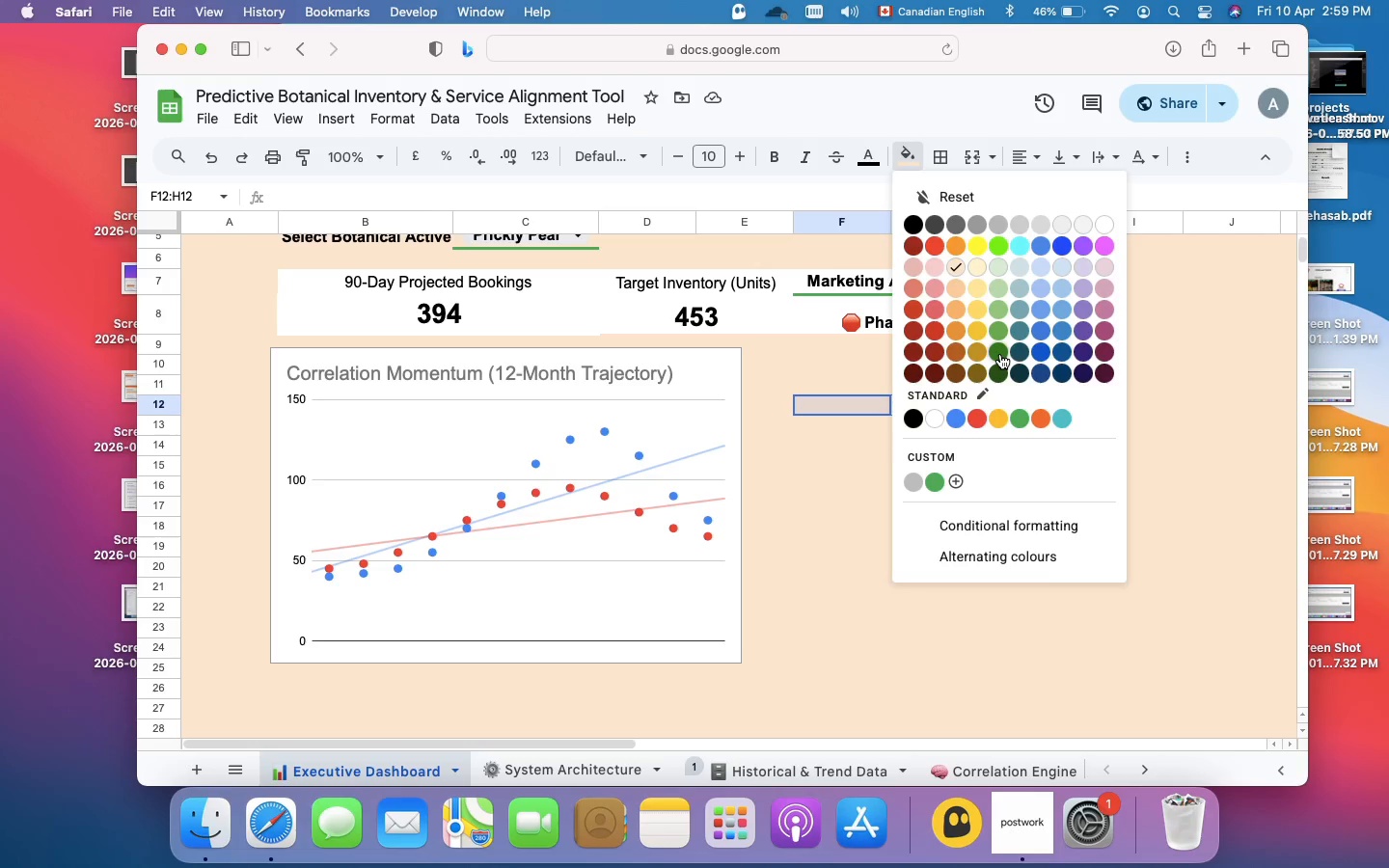 
left_click([1000, 354])
 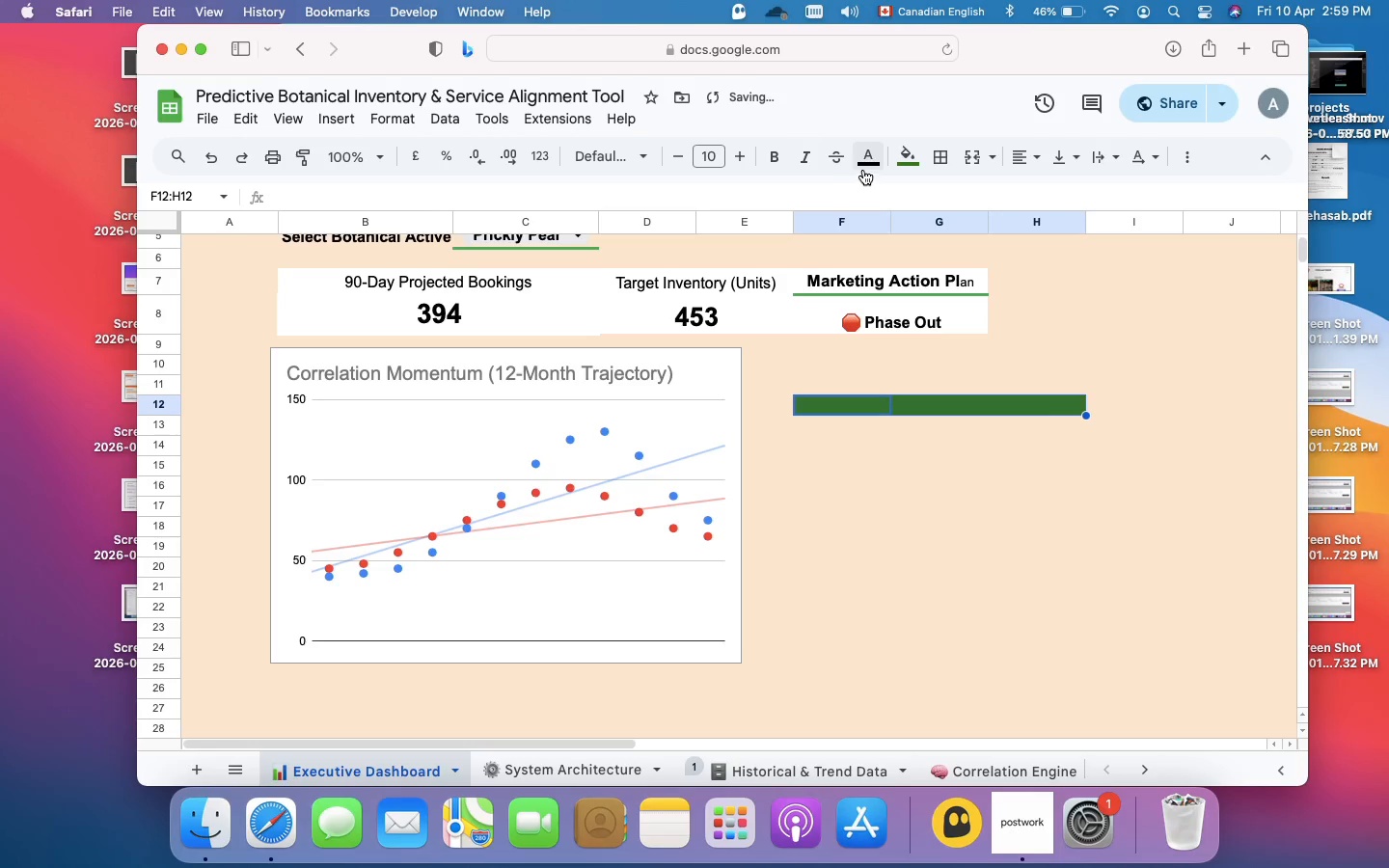 
left_click([871, 168])
 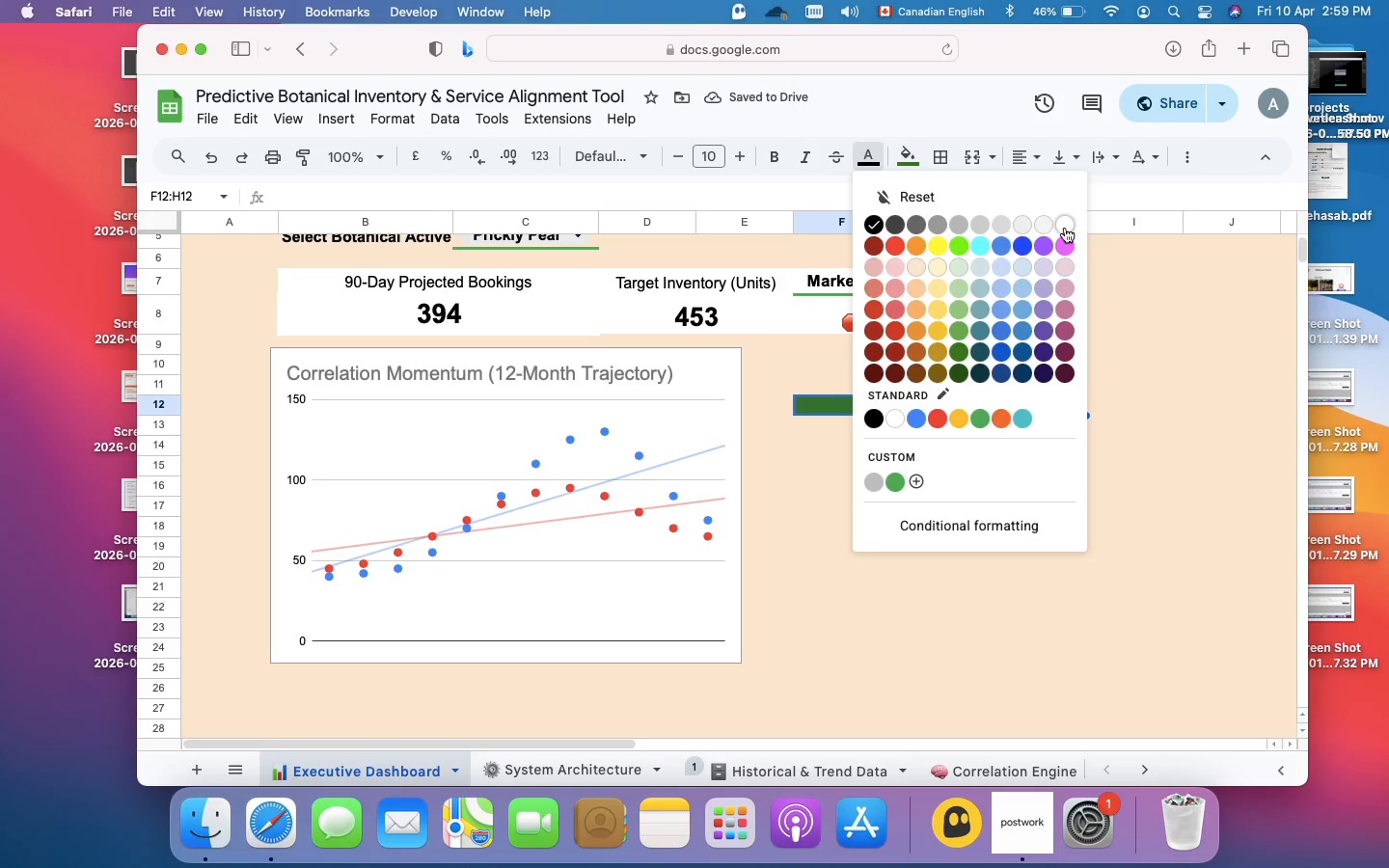 
left_click([1065, 228])
 